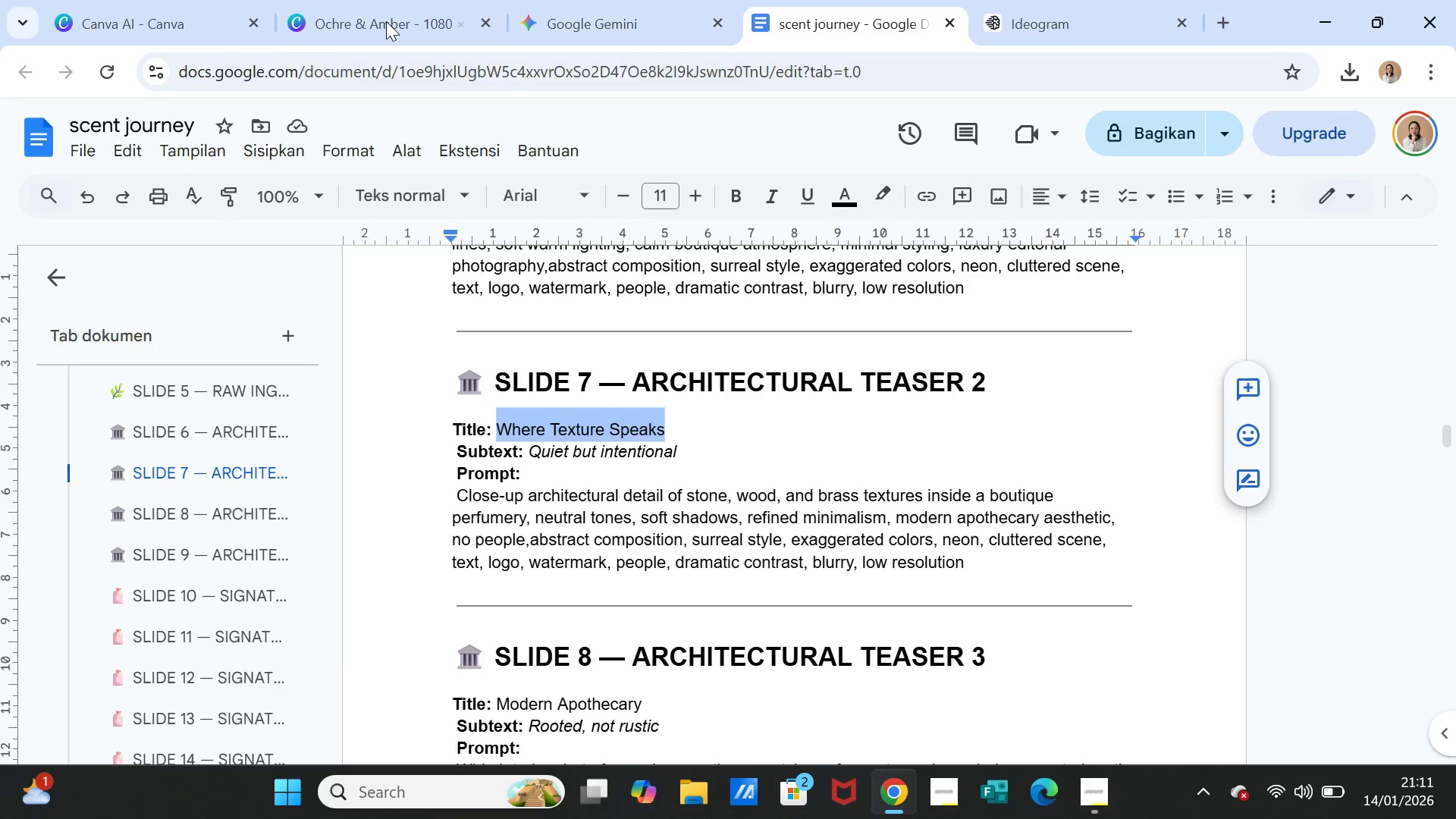 
left_click([385, 20])
 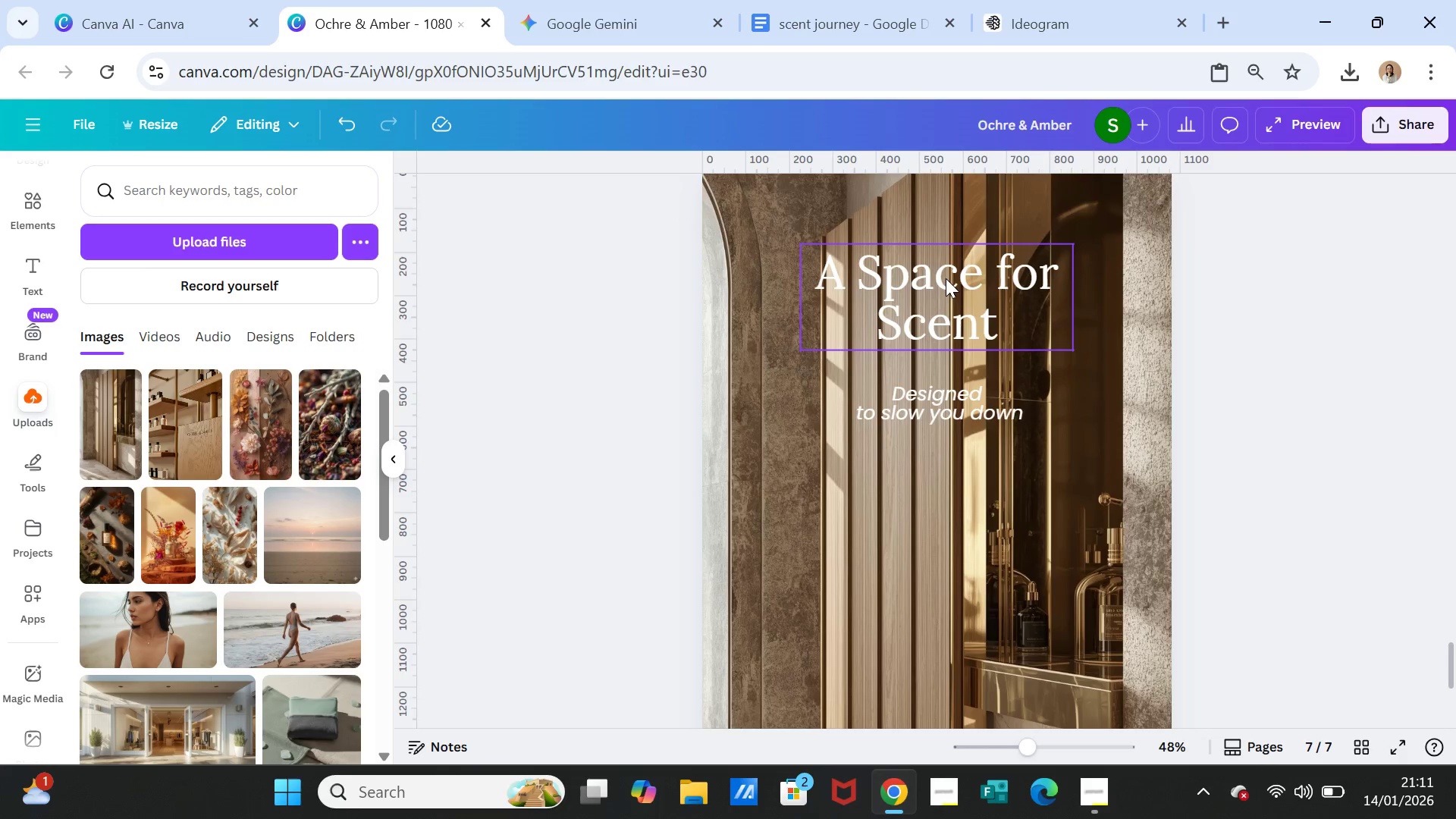 
double_click([946, 278])
 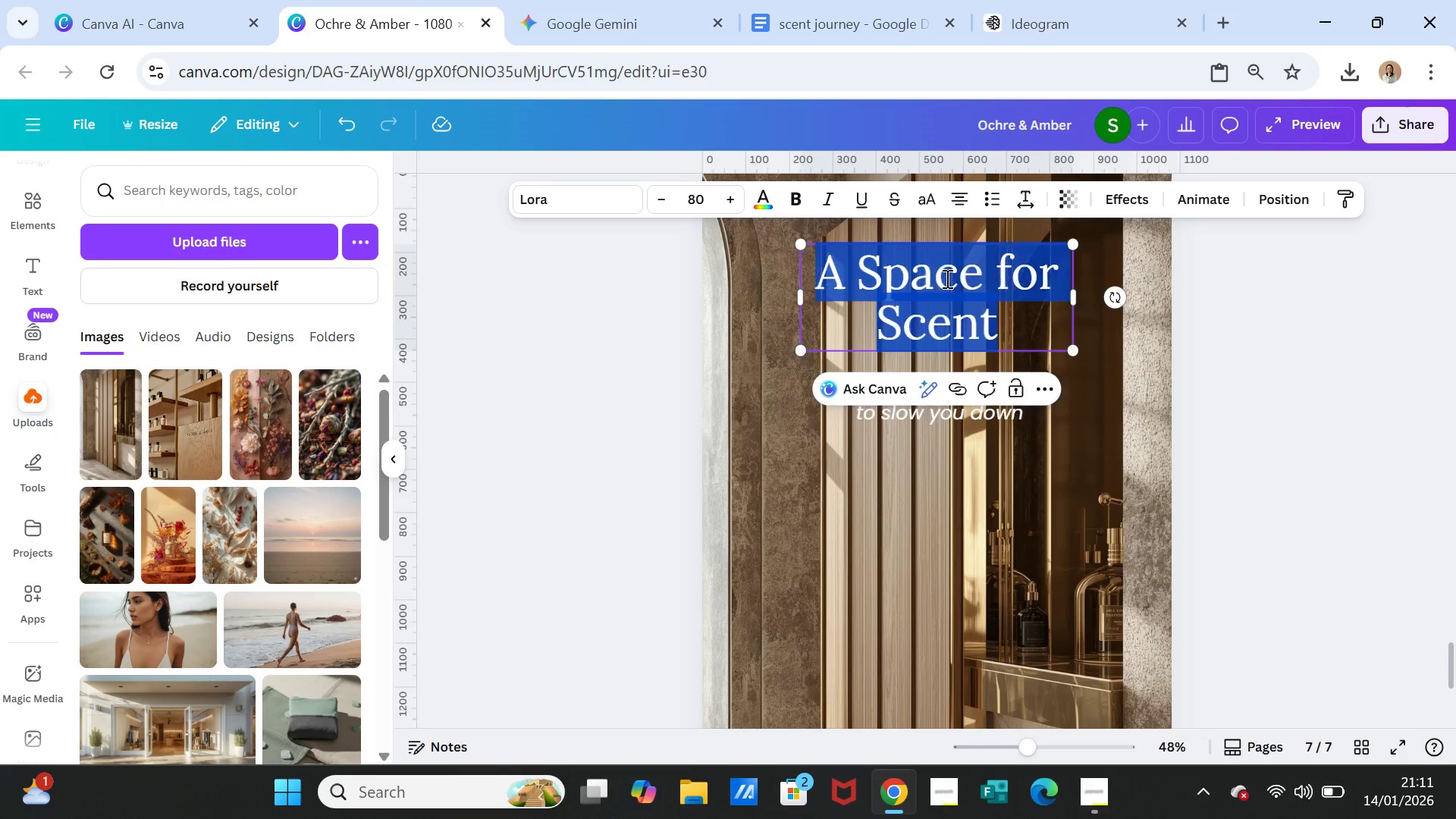 
triple_click([946, 278])
 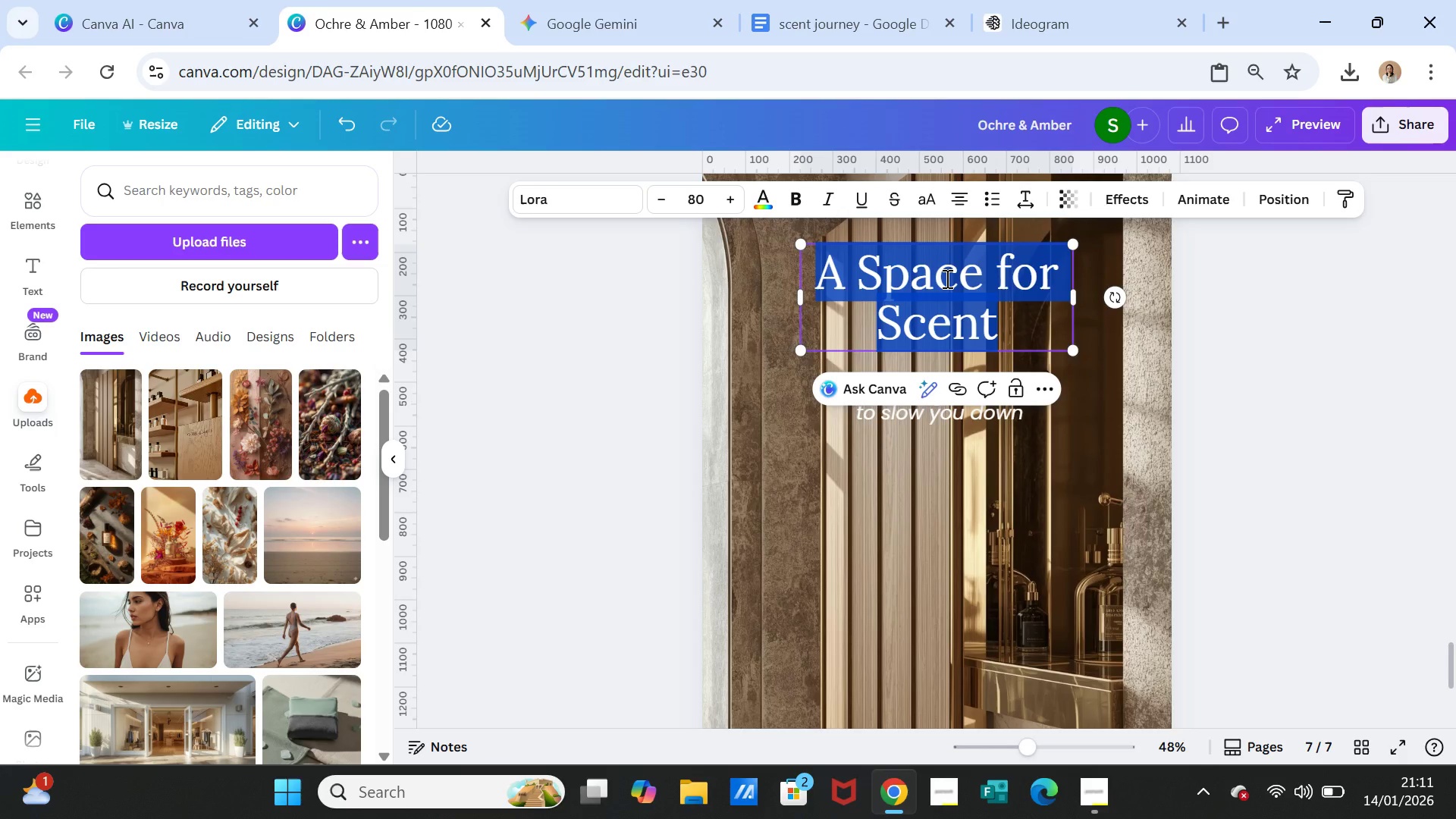 
key(Control+V)
 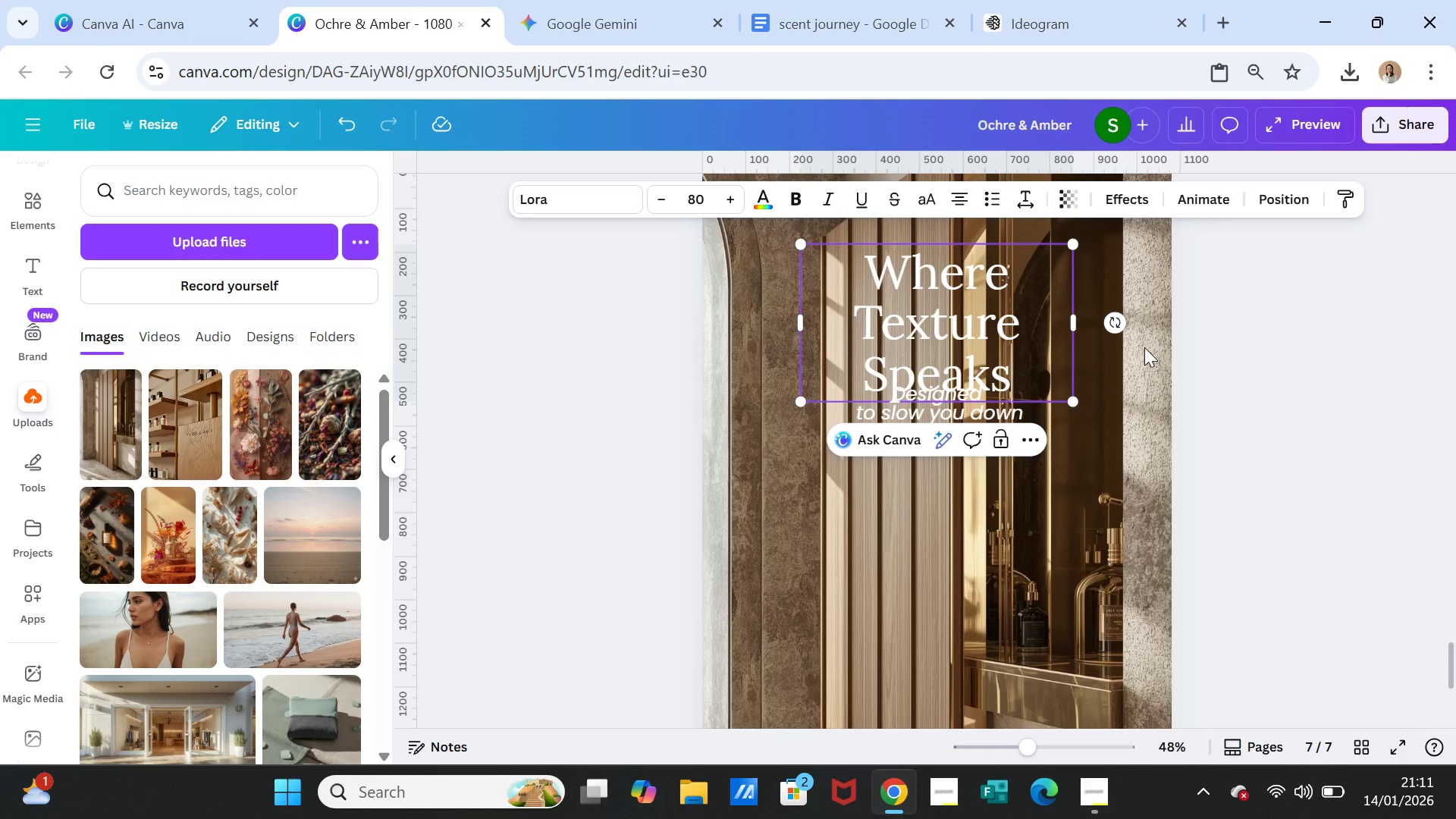 
left_click([1262, 347])
 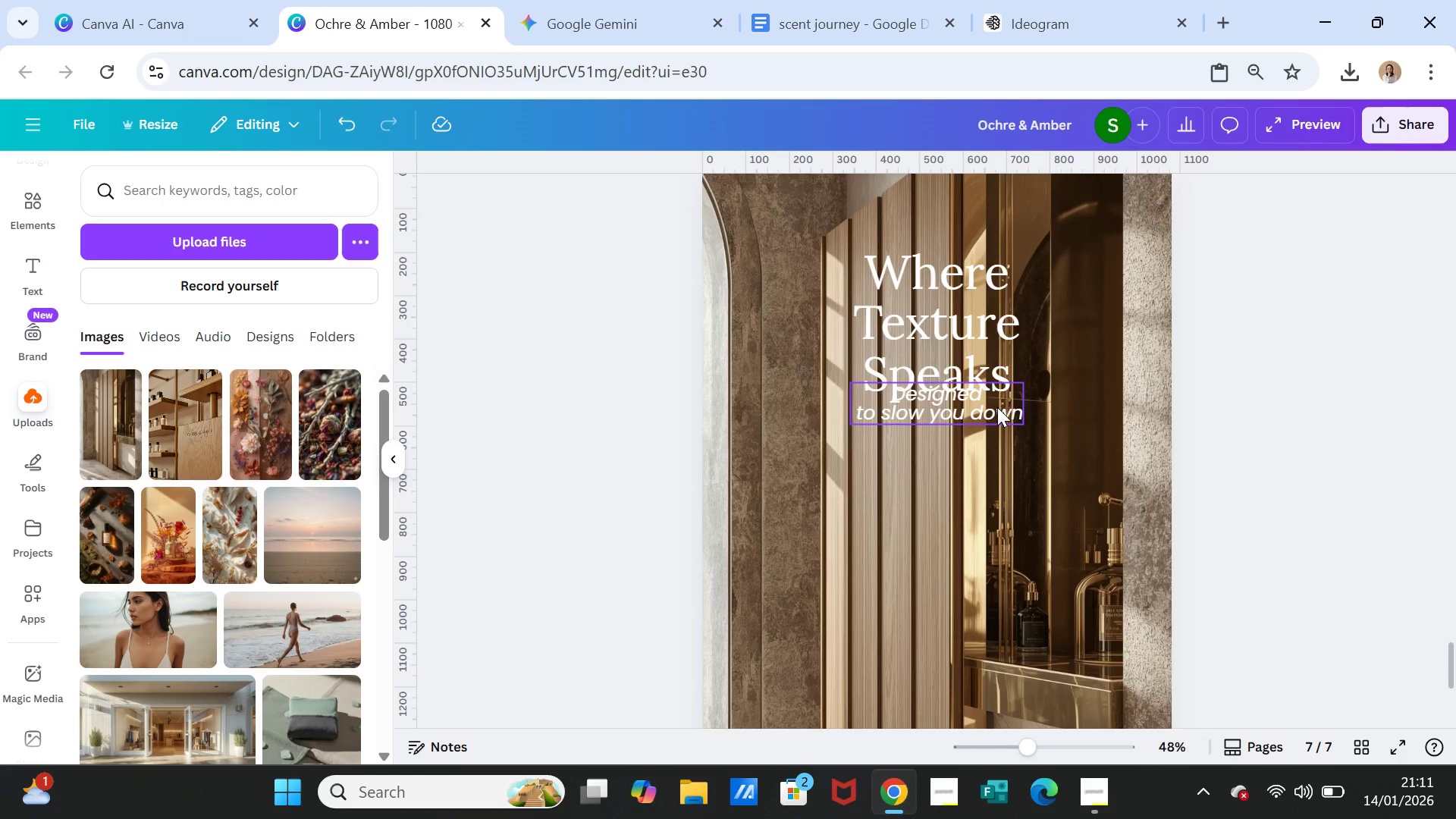 
left_click_drag(start_coordinate=[997, 407], to_coordinate=[999, 462])
 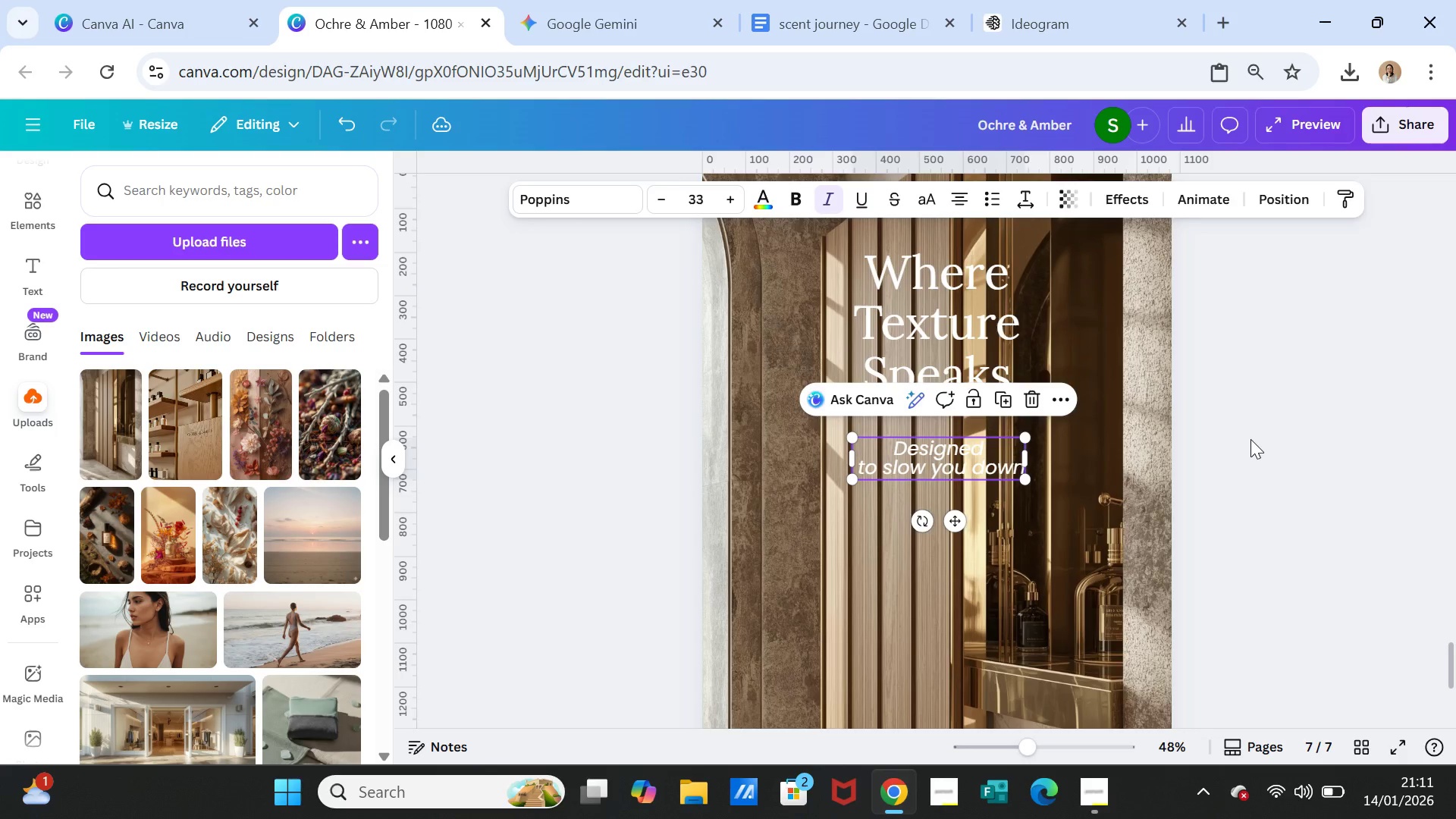 
left_click([1250, 439])
 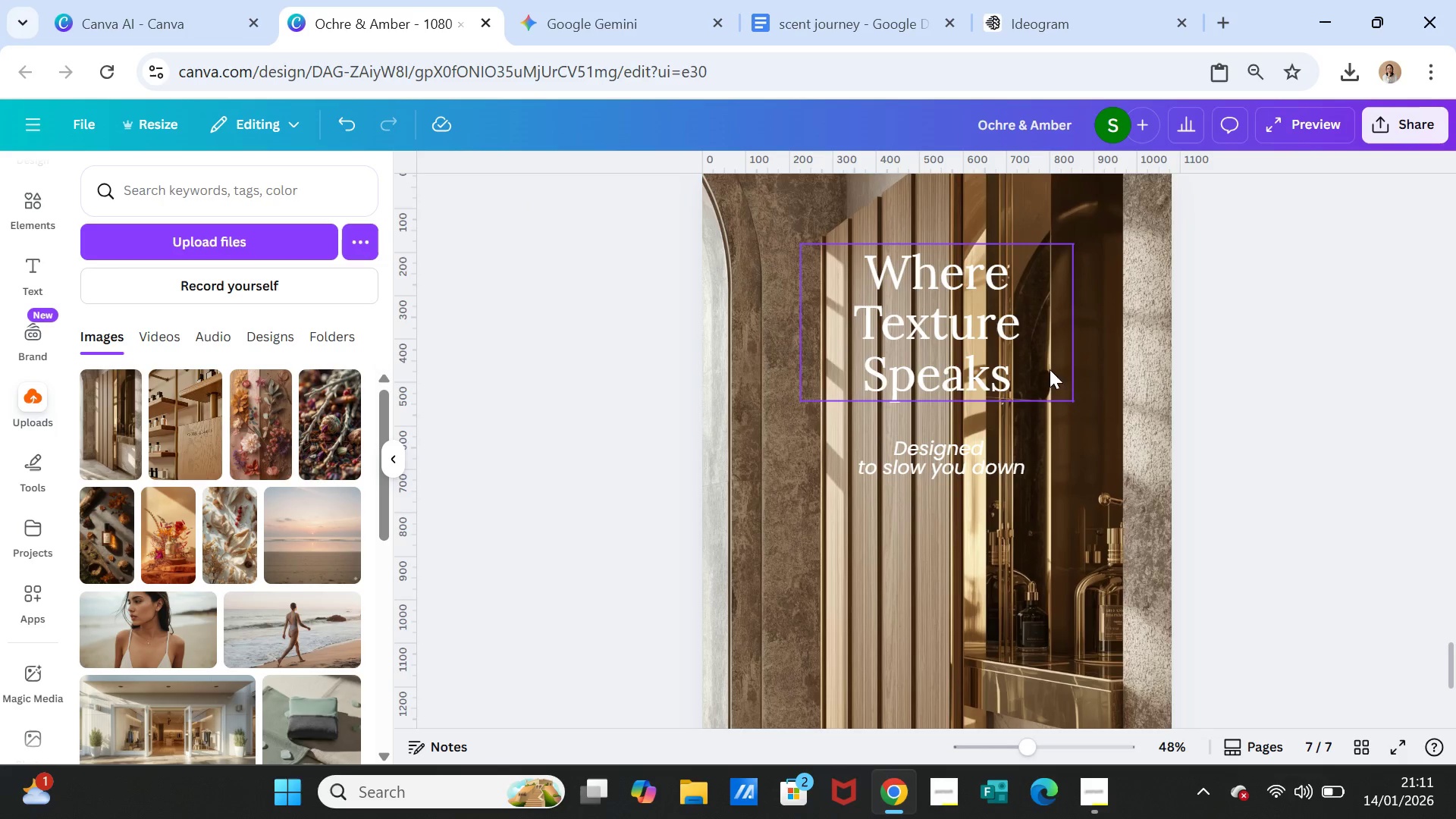 
left_click([985, 353])
 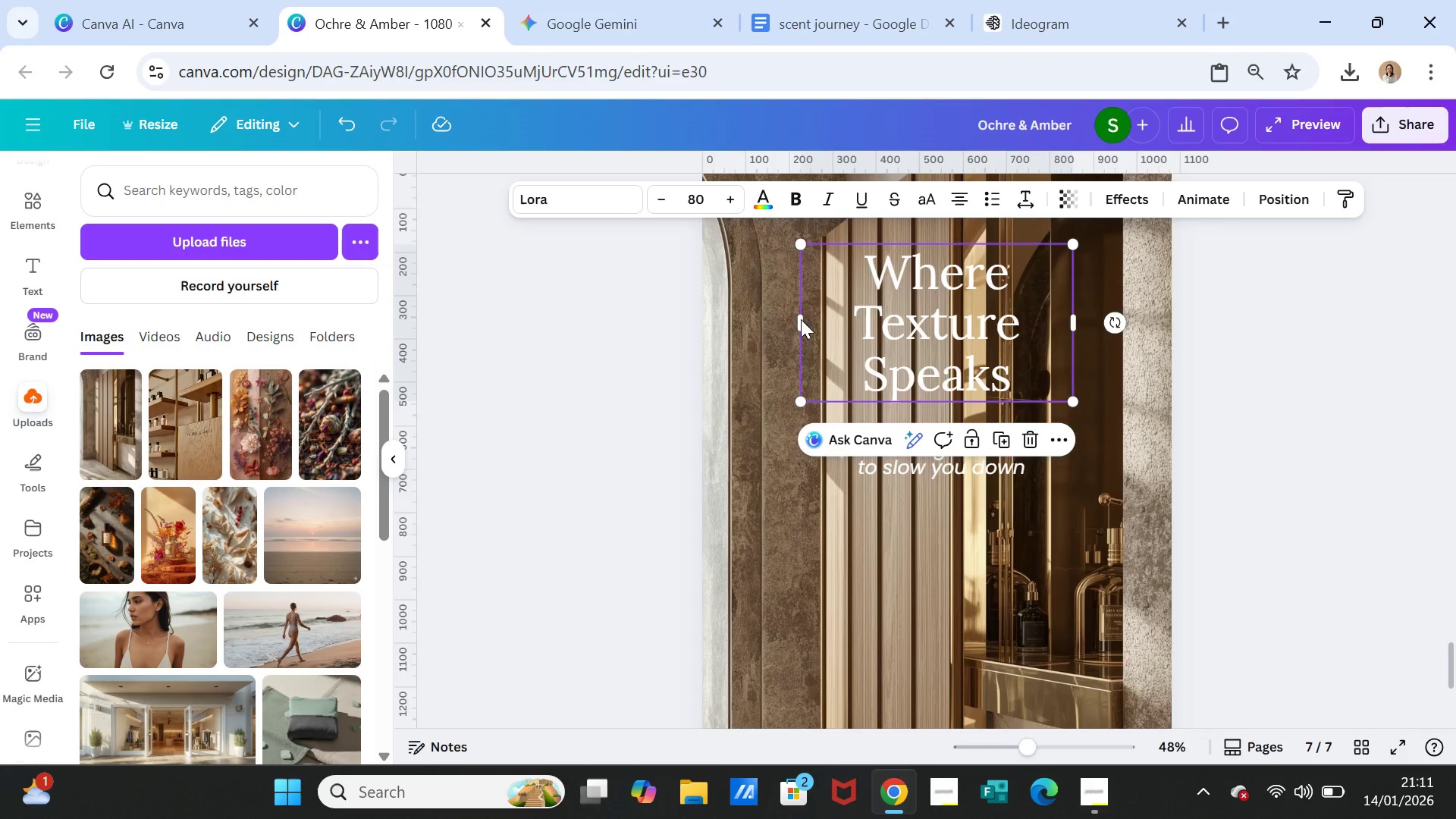 
left_click_drag(start_coordinate=[798, 318], to_coordinate=[763, 319])
 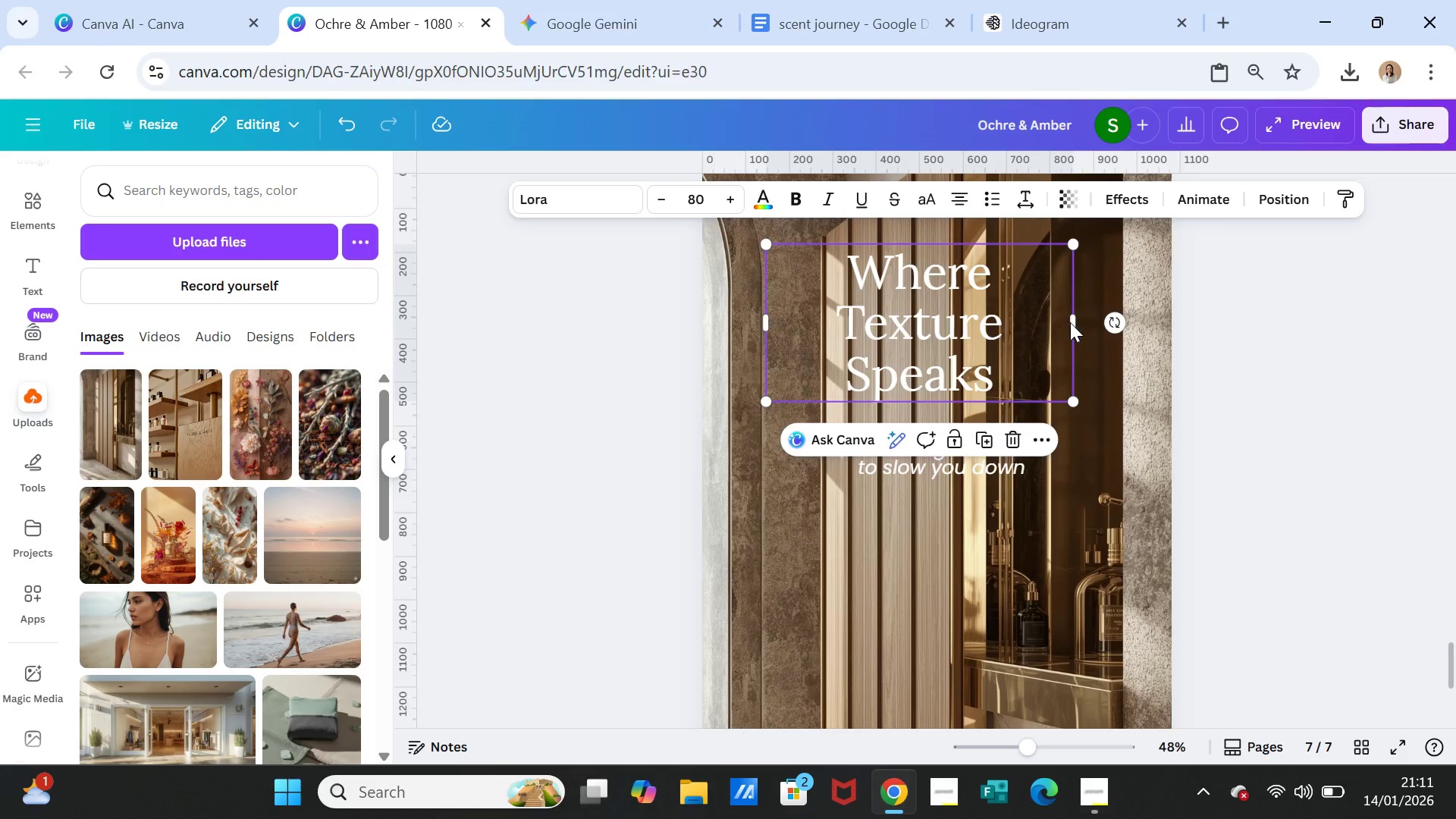 
left_click_drag(start_coordinate=[1074, 324], to_coordinate=[1103, 322])
 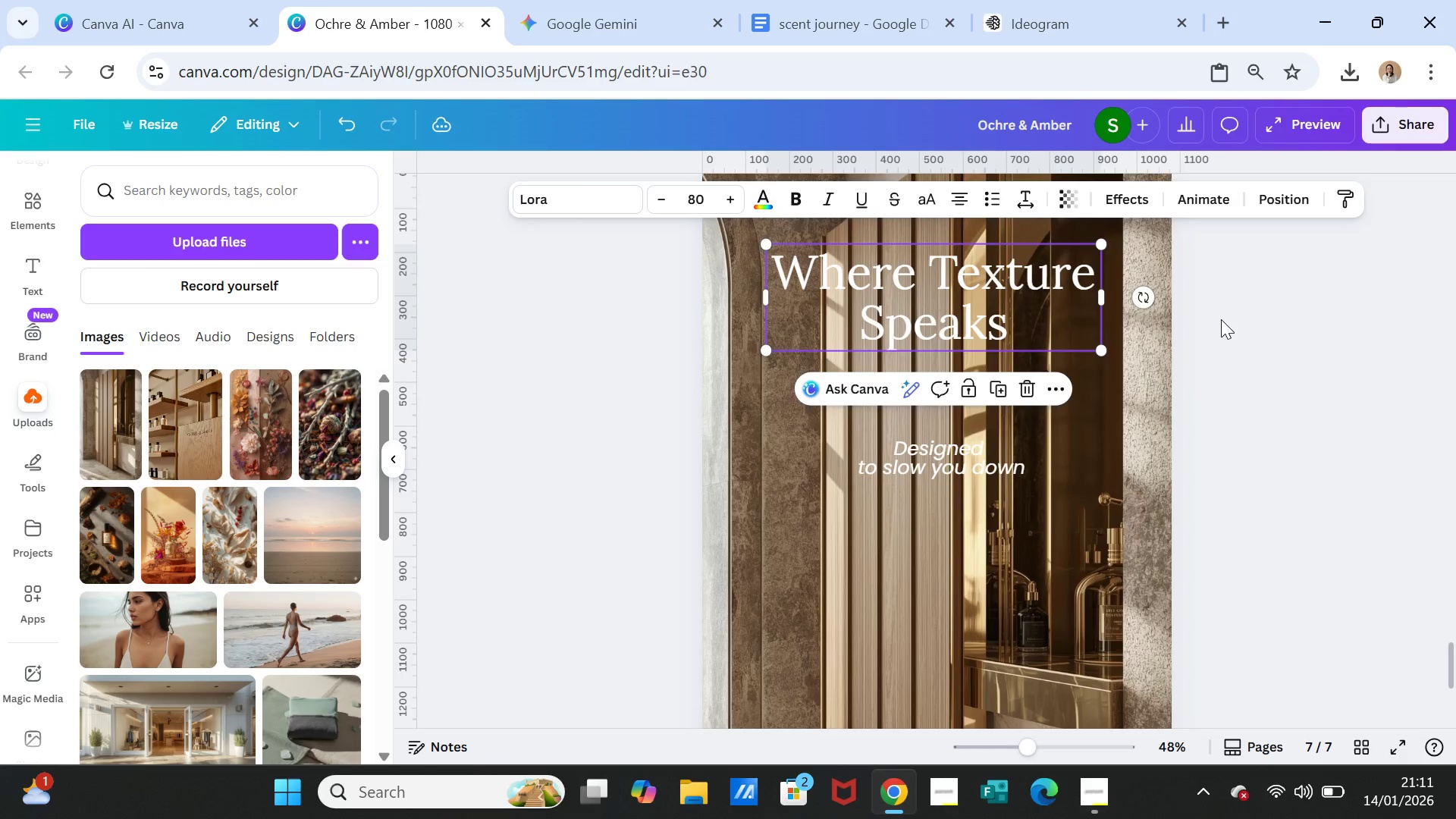 
left_click([1221, 319])
 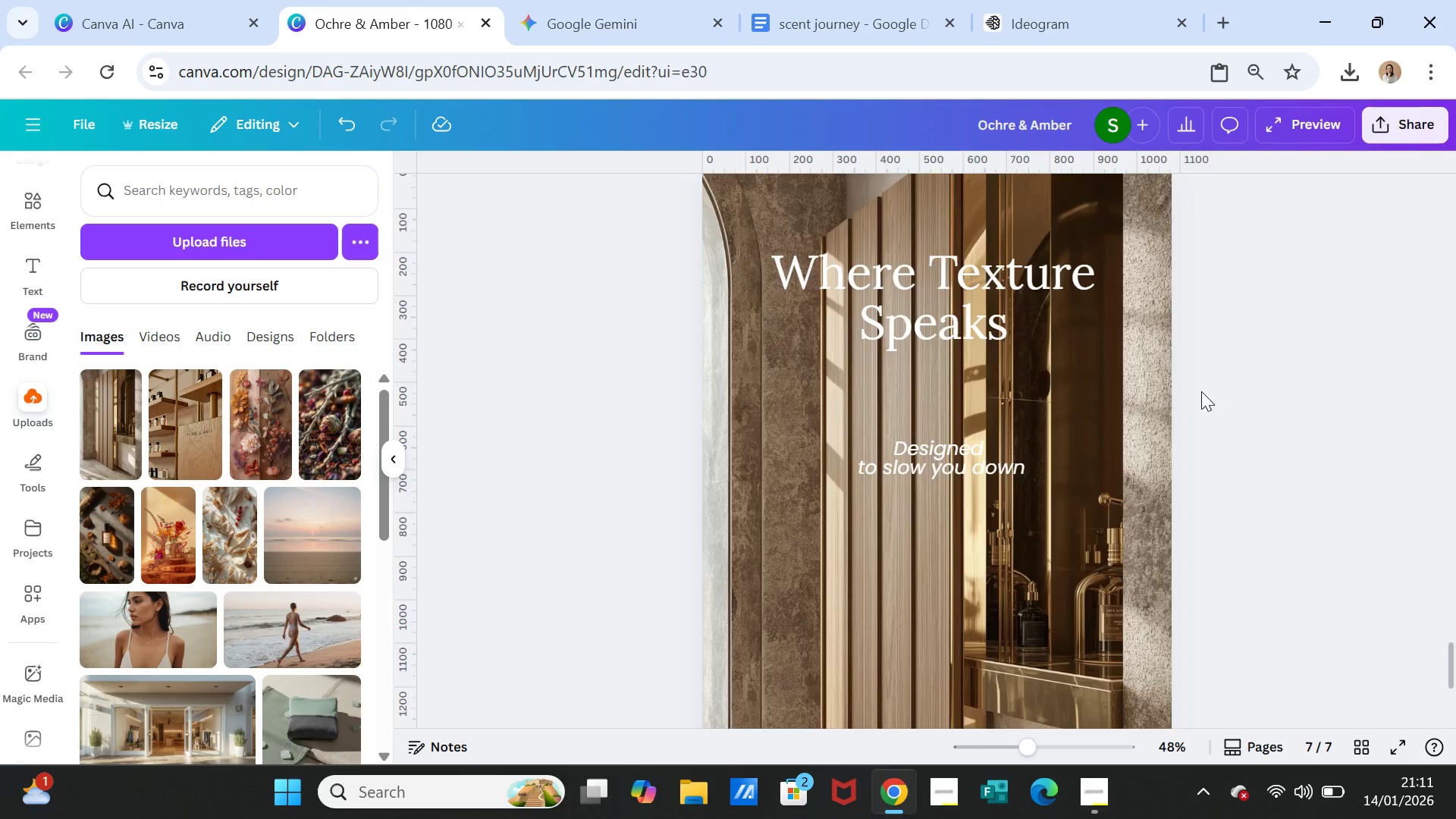 
scroll: coordinate [1201, 393], scroll_direction: up, amount: 1.0
 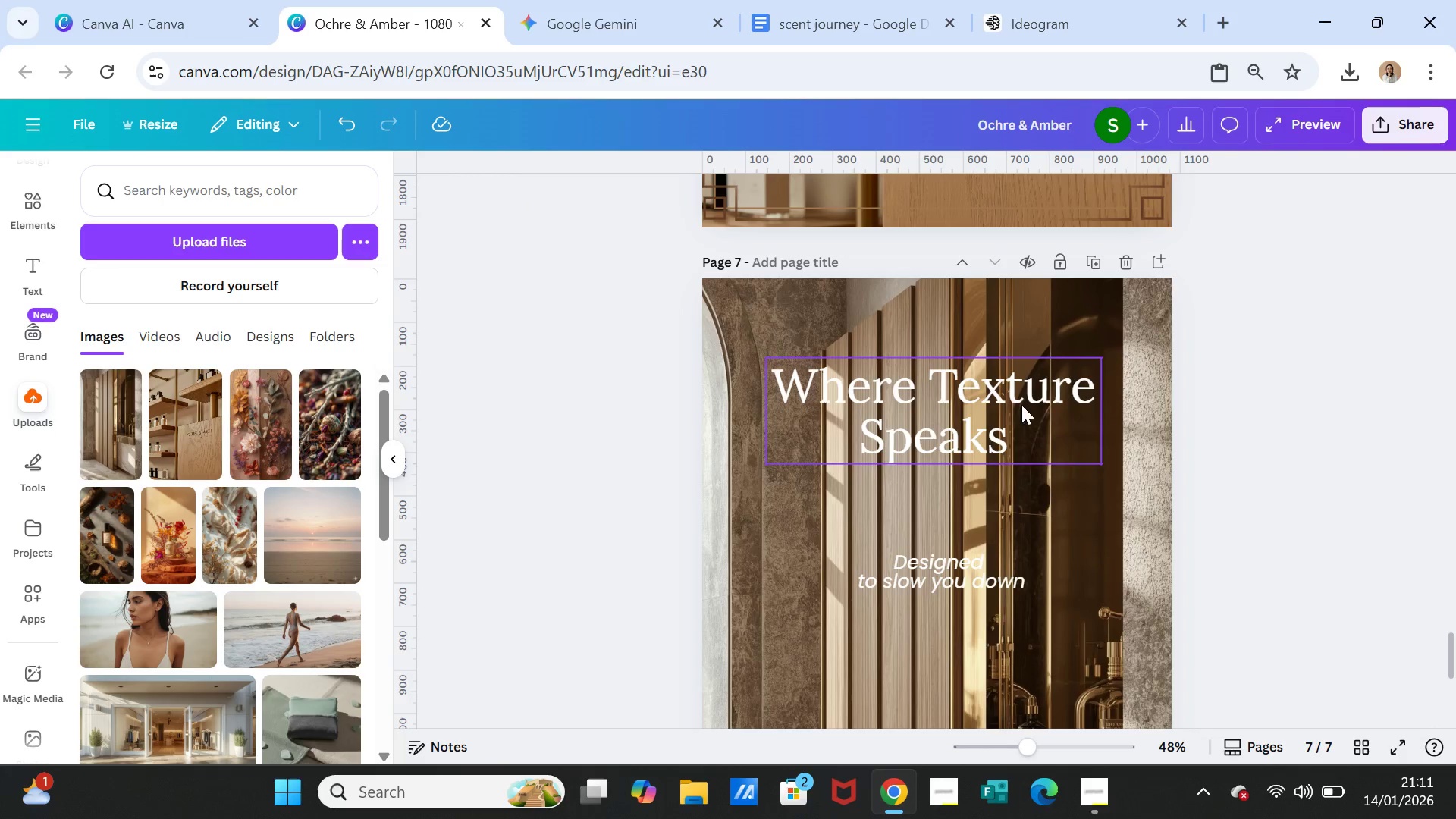 
left_click_drag(start_coordinate=[1021, 405], to_coordinate=[1022, 409])
 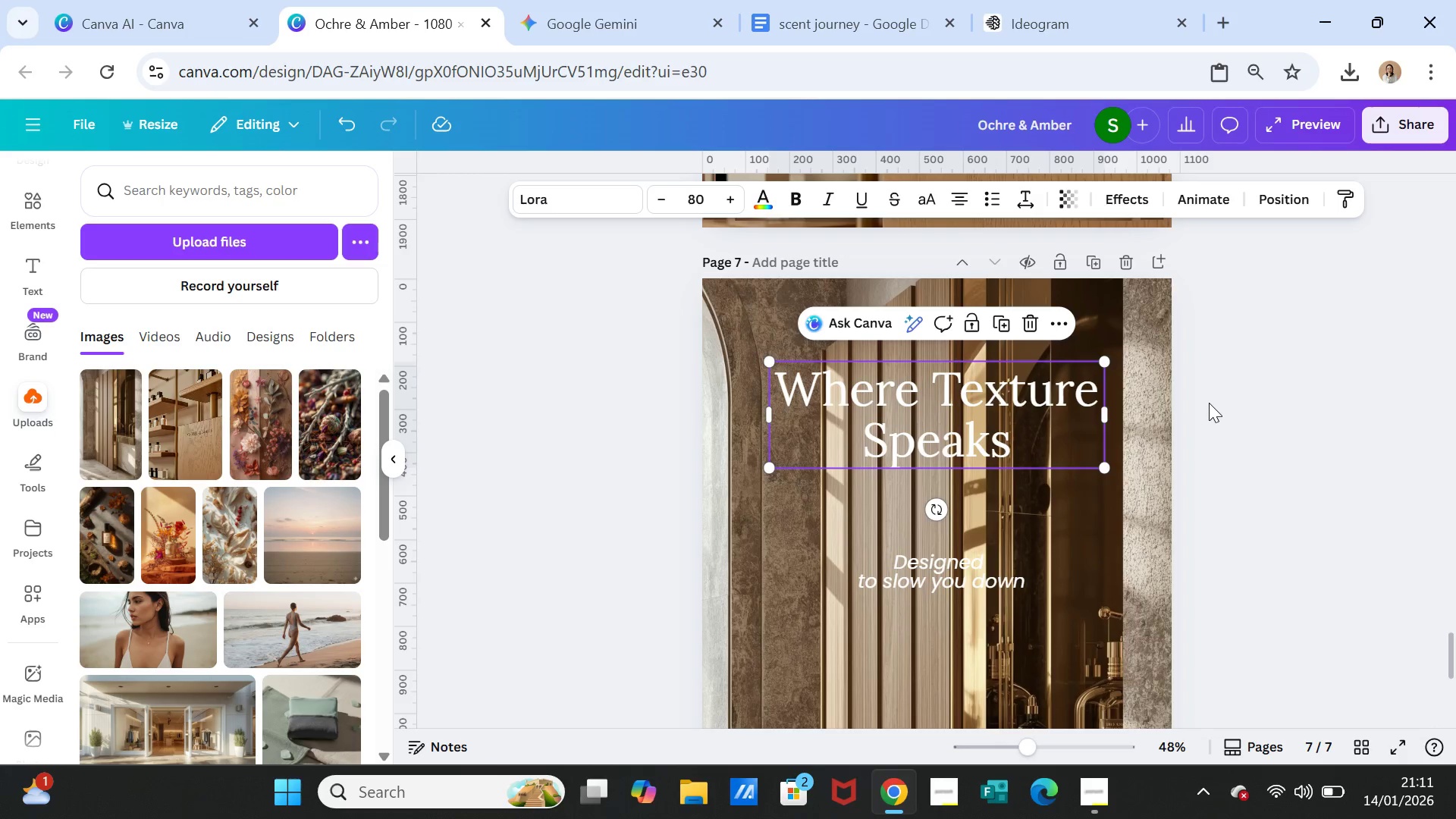 
left_click([1209, 403])
 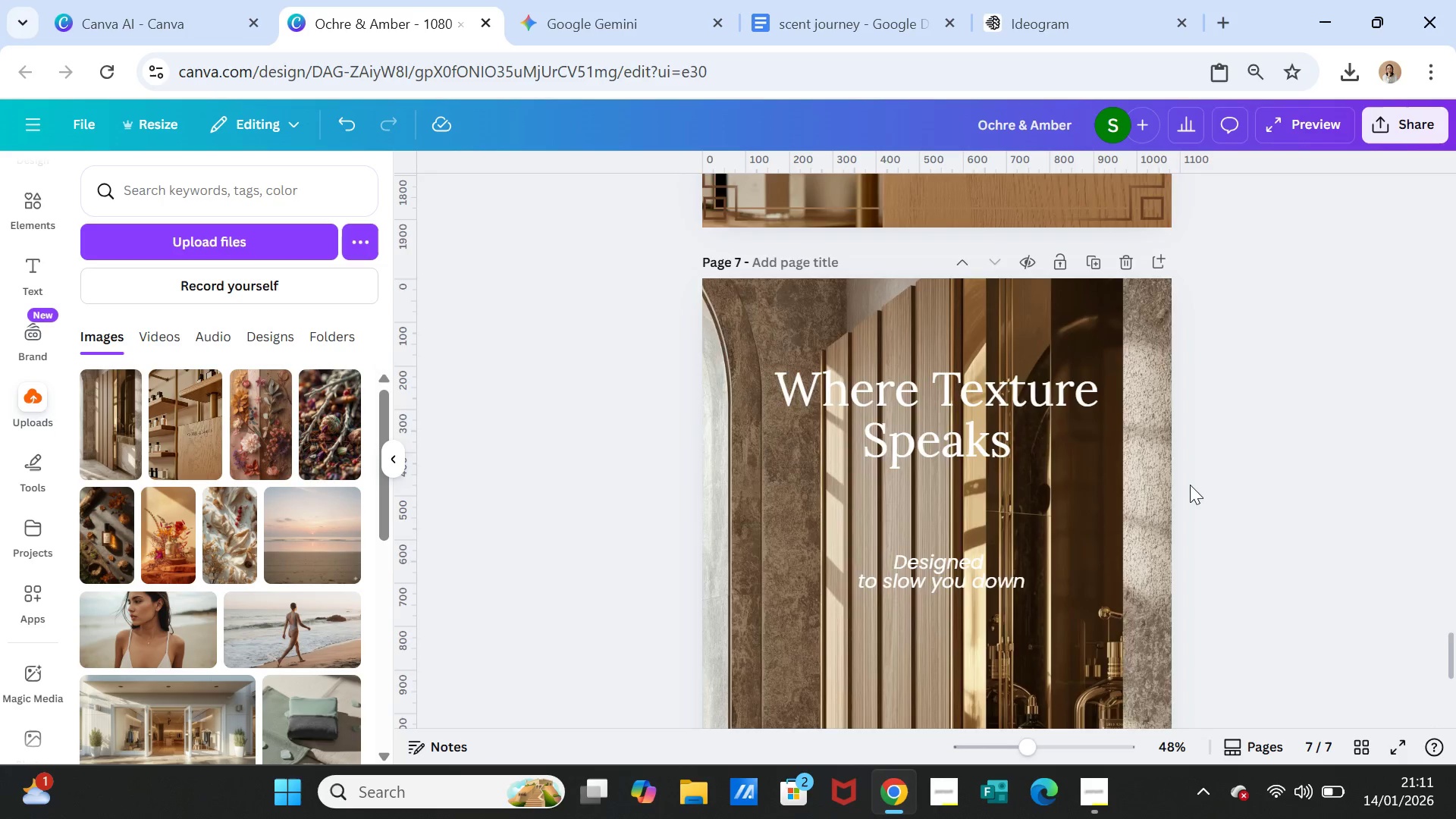 
scroll: coordinate [1190, 488], scroll_direction: down, amount: 2.0
 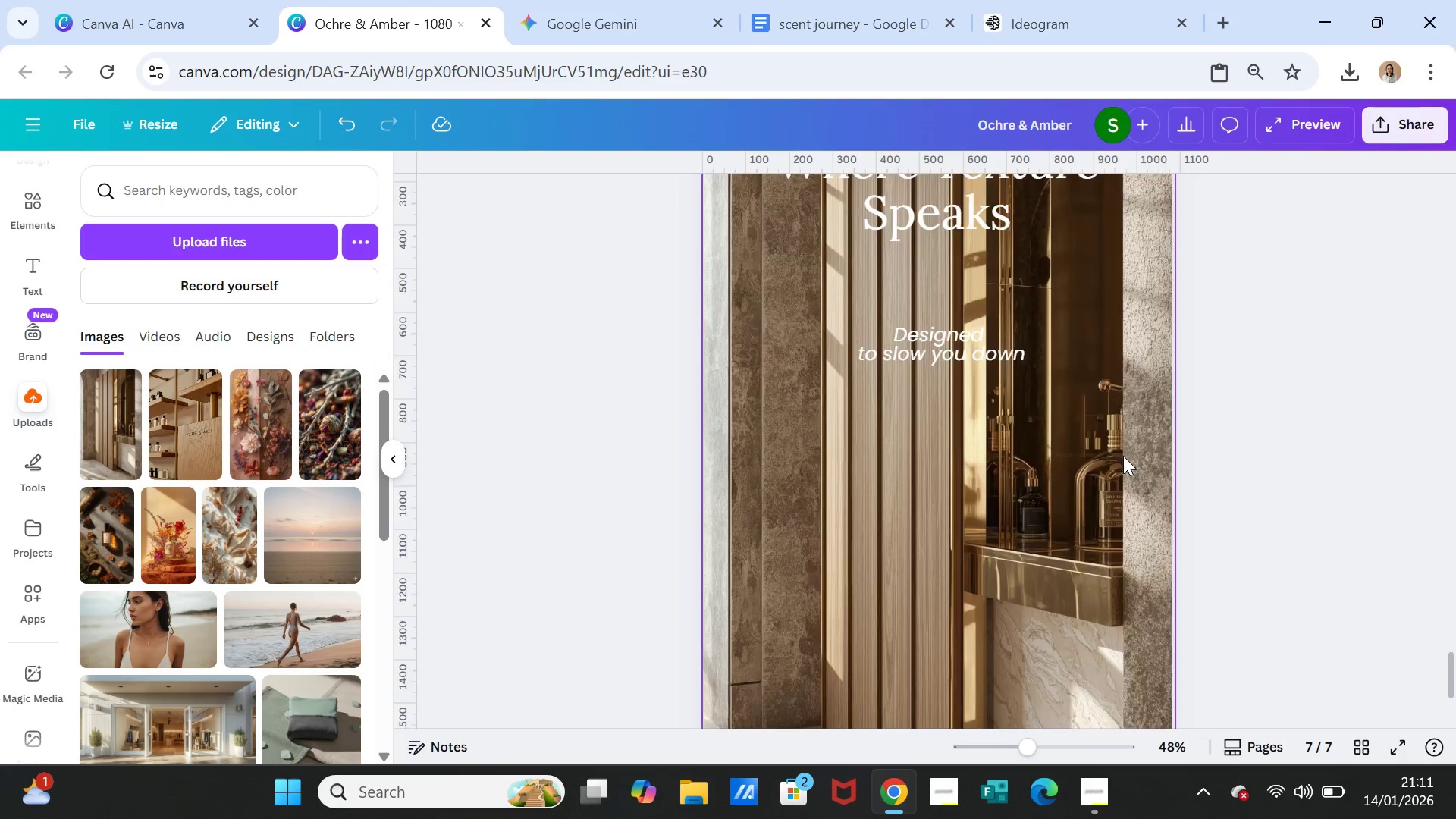 
scroll: coordinate [1123, 456], scroll_direction: up, amount: 1.0
 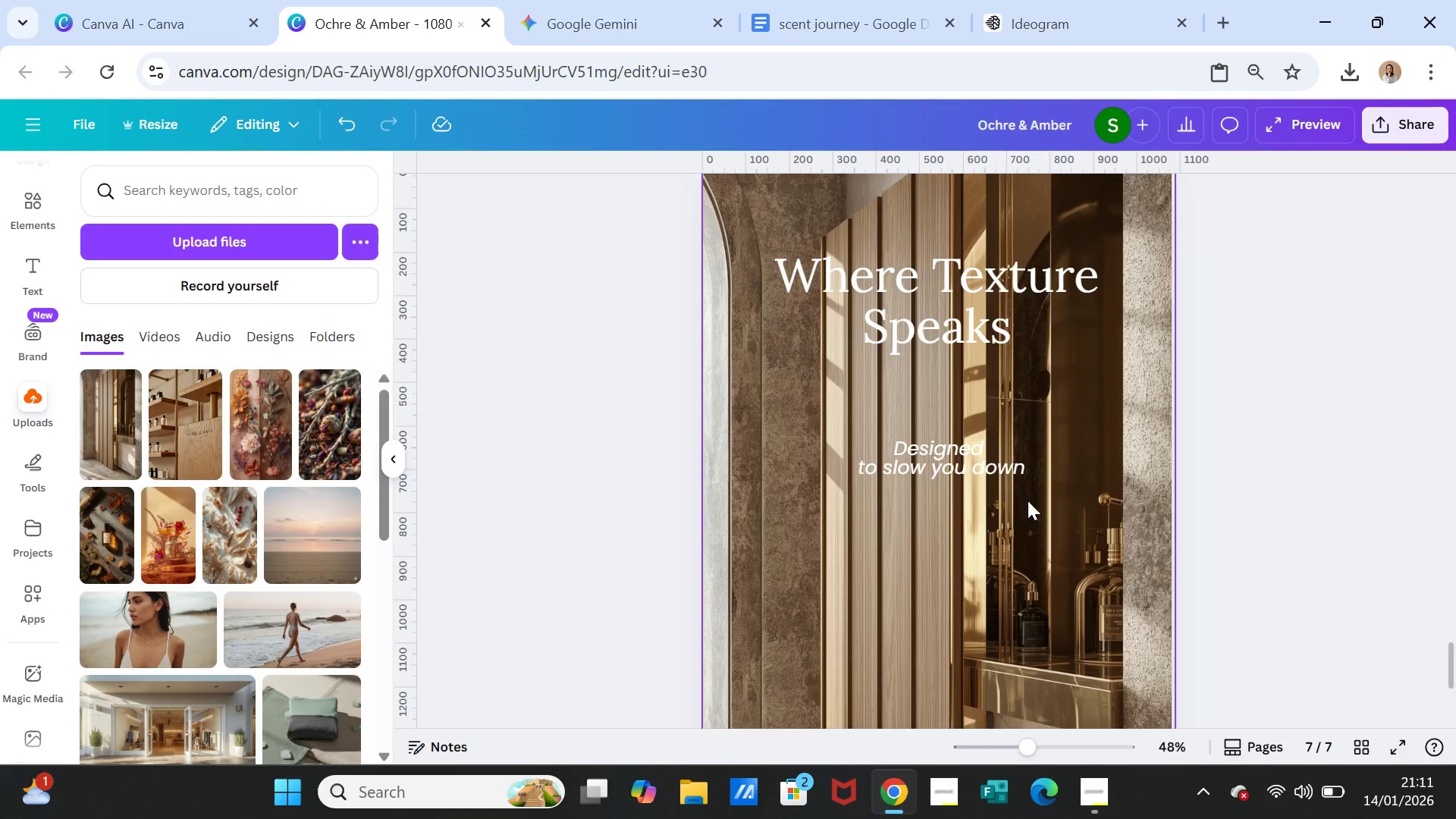 
left_click_drag(start_coordinate=[965, 464], to_coordinate=[968, 418])
 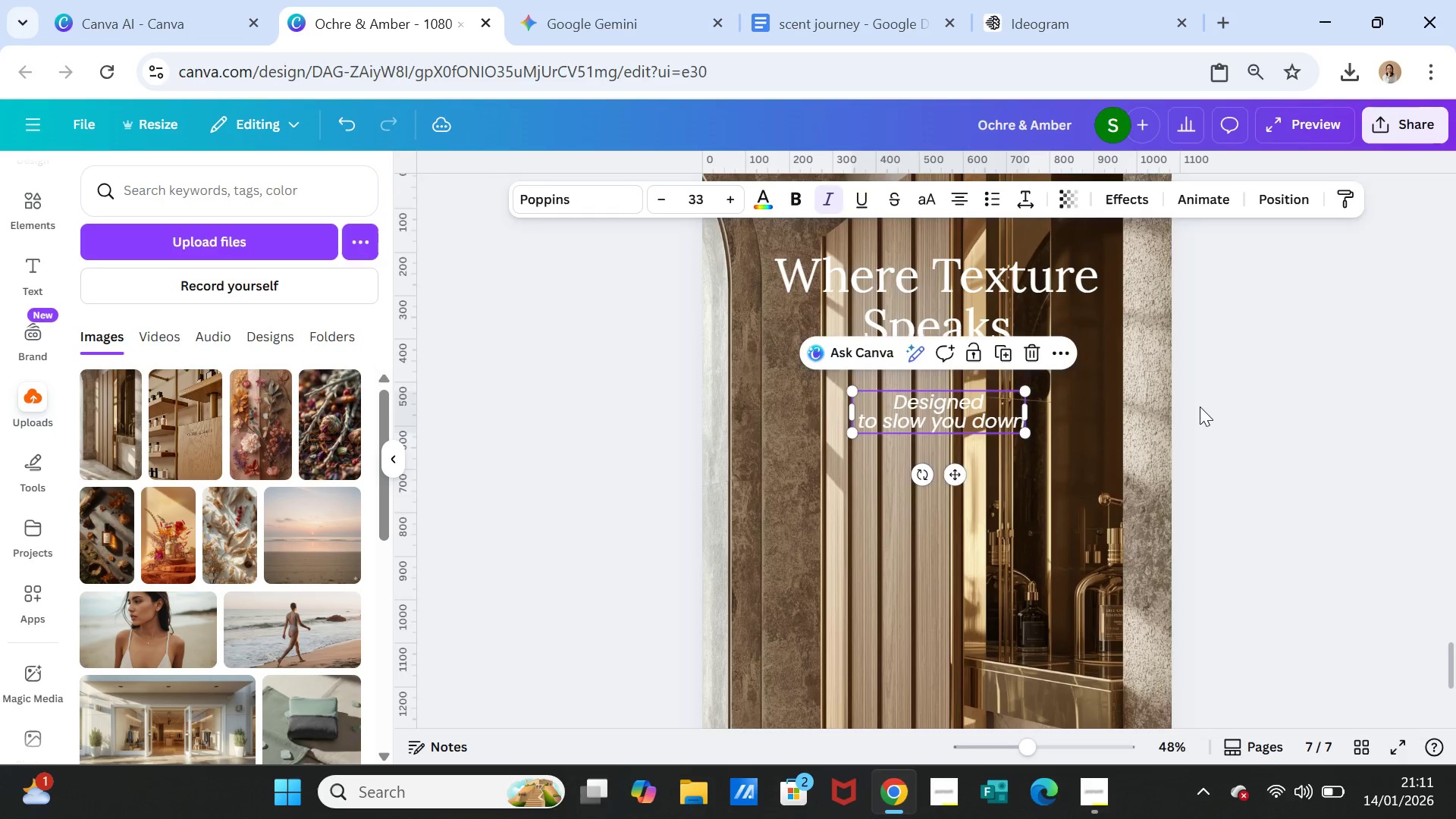 
left_click([1200, 406])
 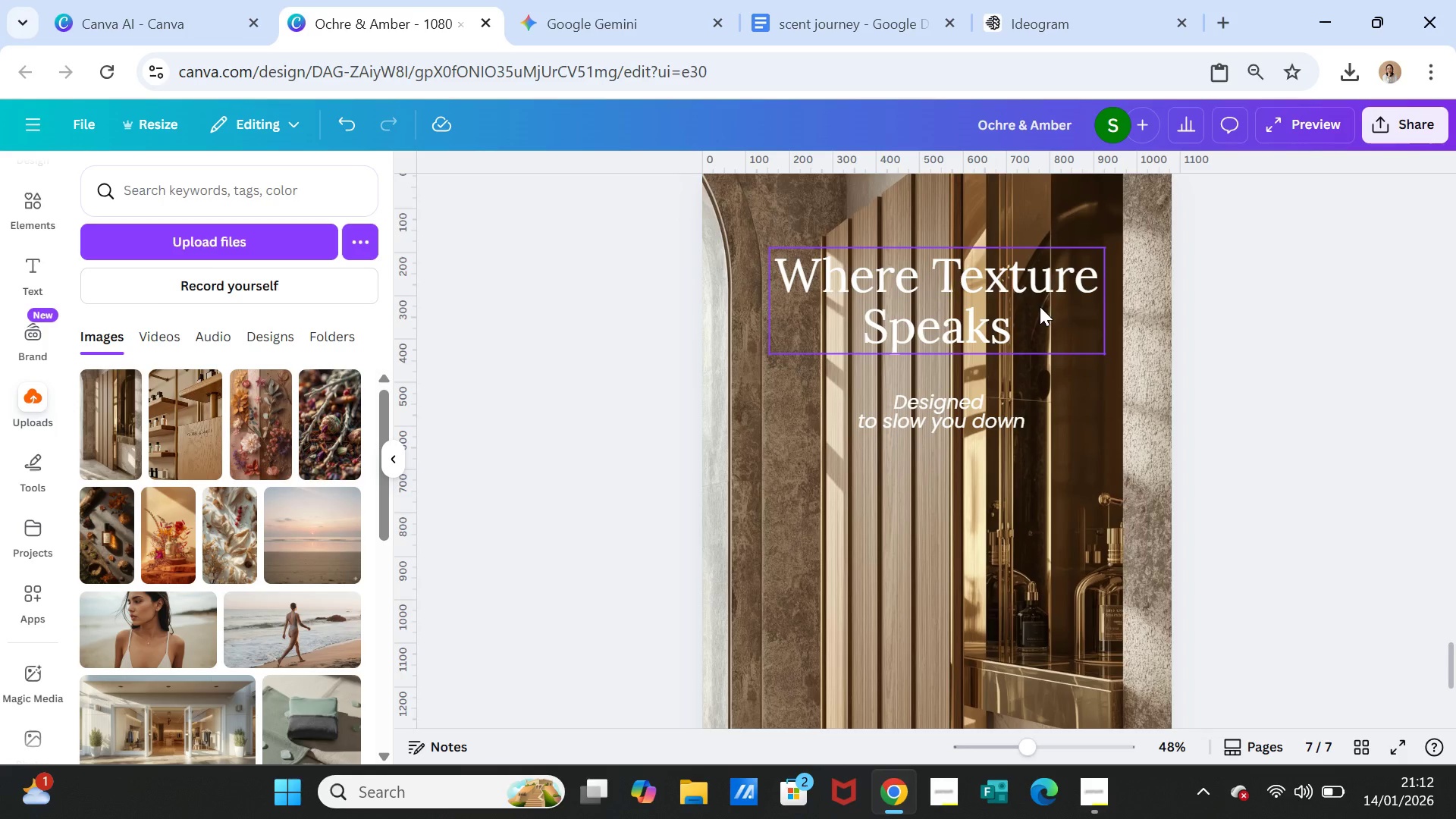 
wait(18.06)
 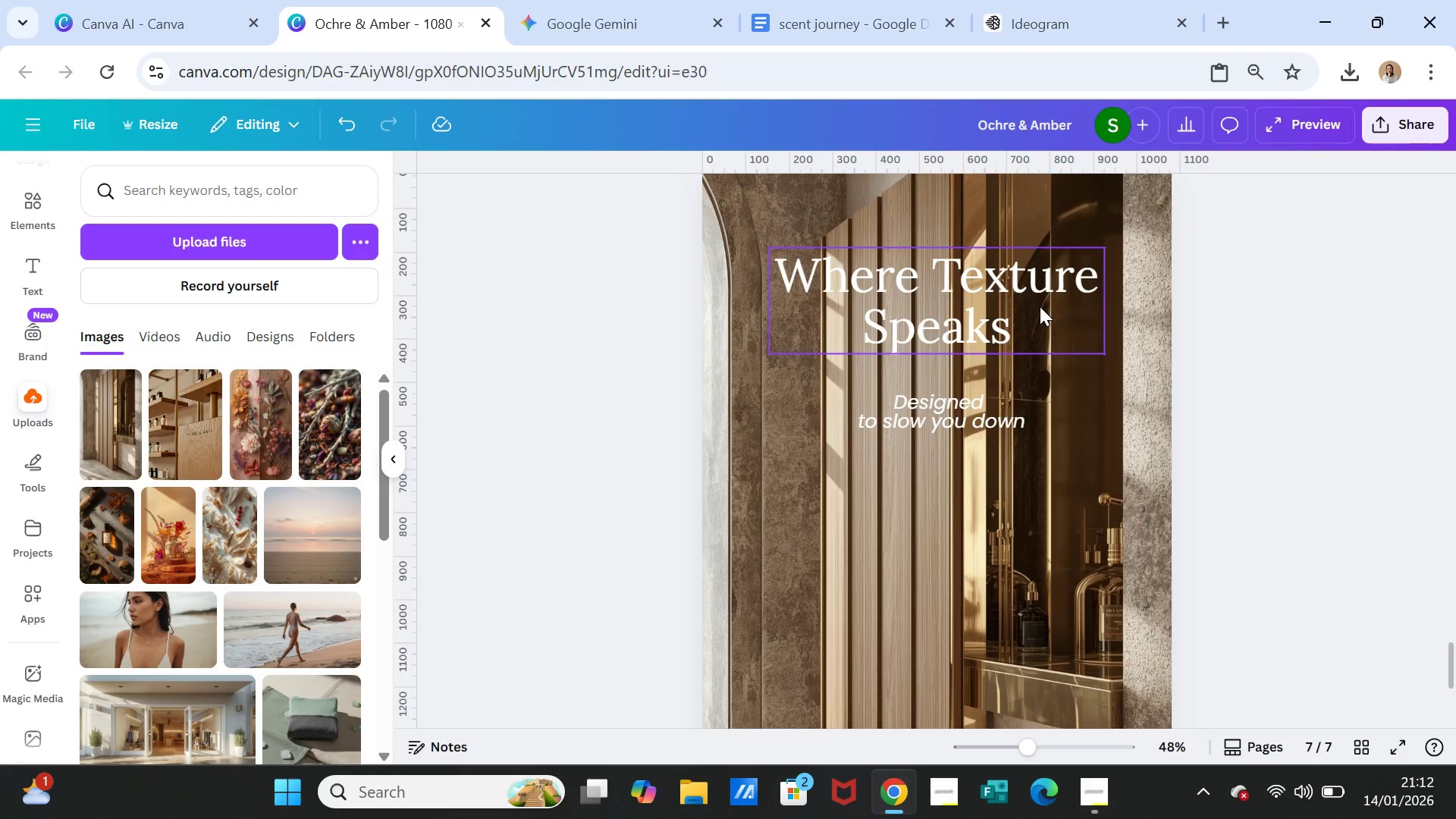 
left_click([867, 8])
 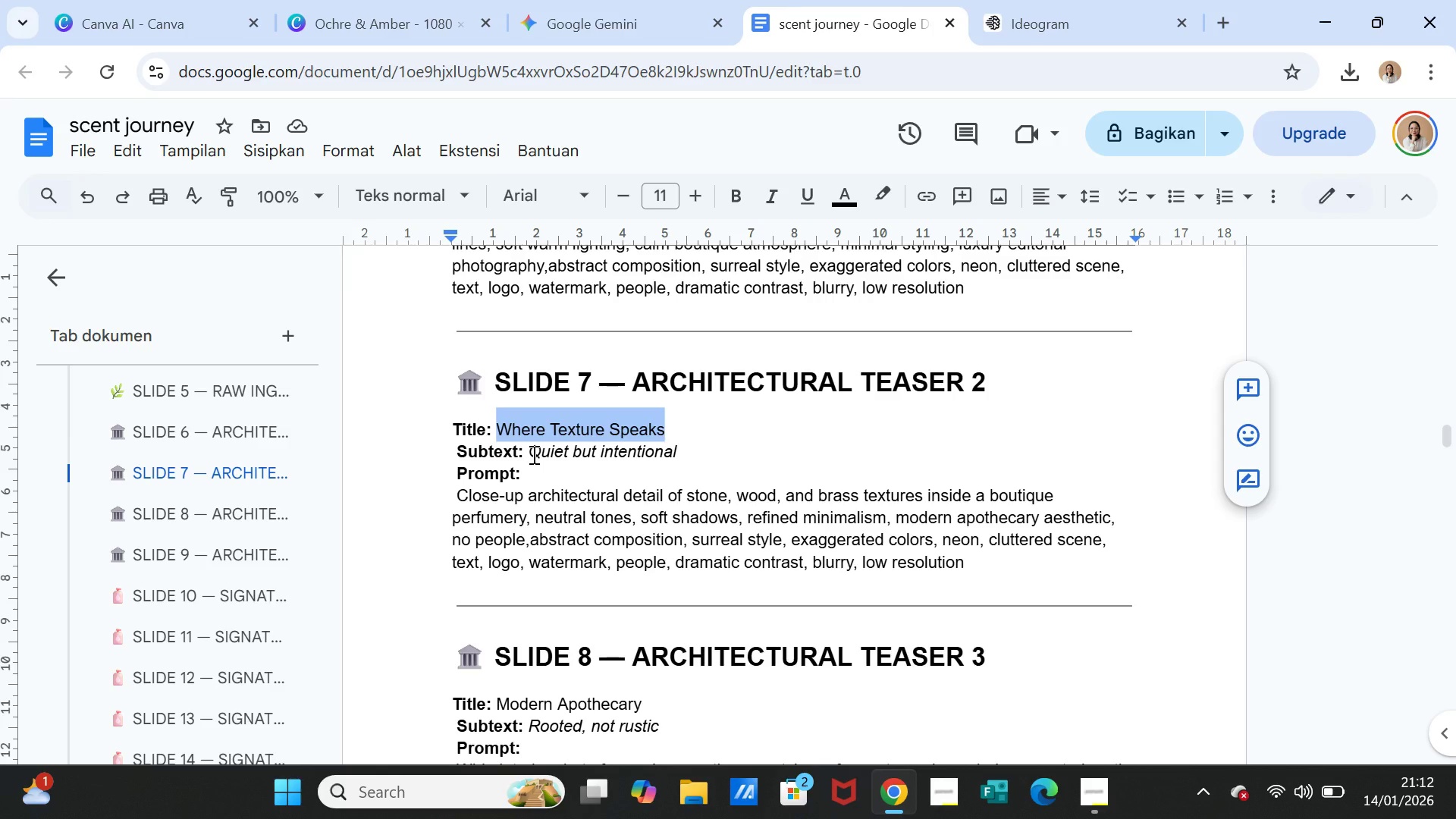 
left_click_drag(start_coordinate=[532, 454], to_coordinate=[681, 454])
 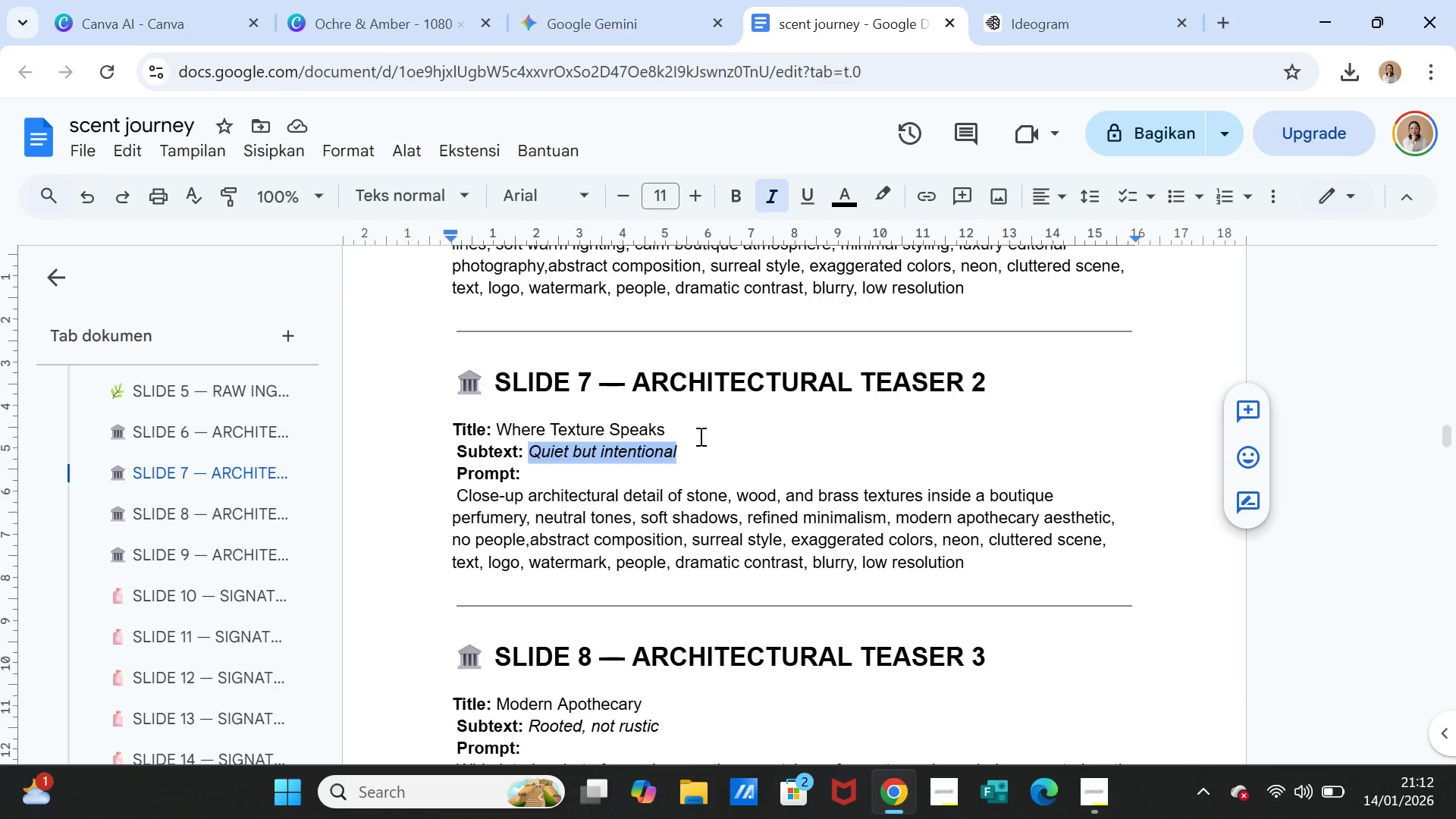 
key(Control+C)
 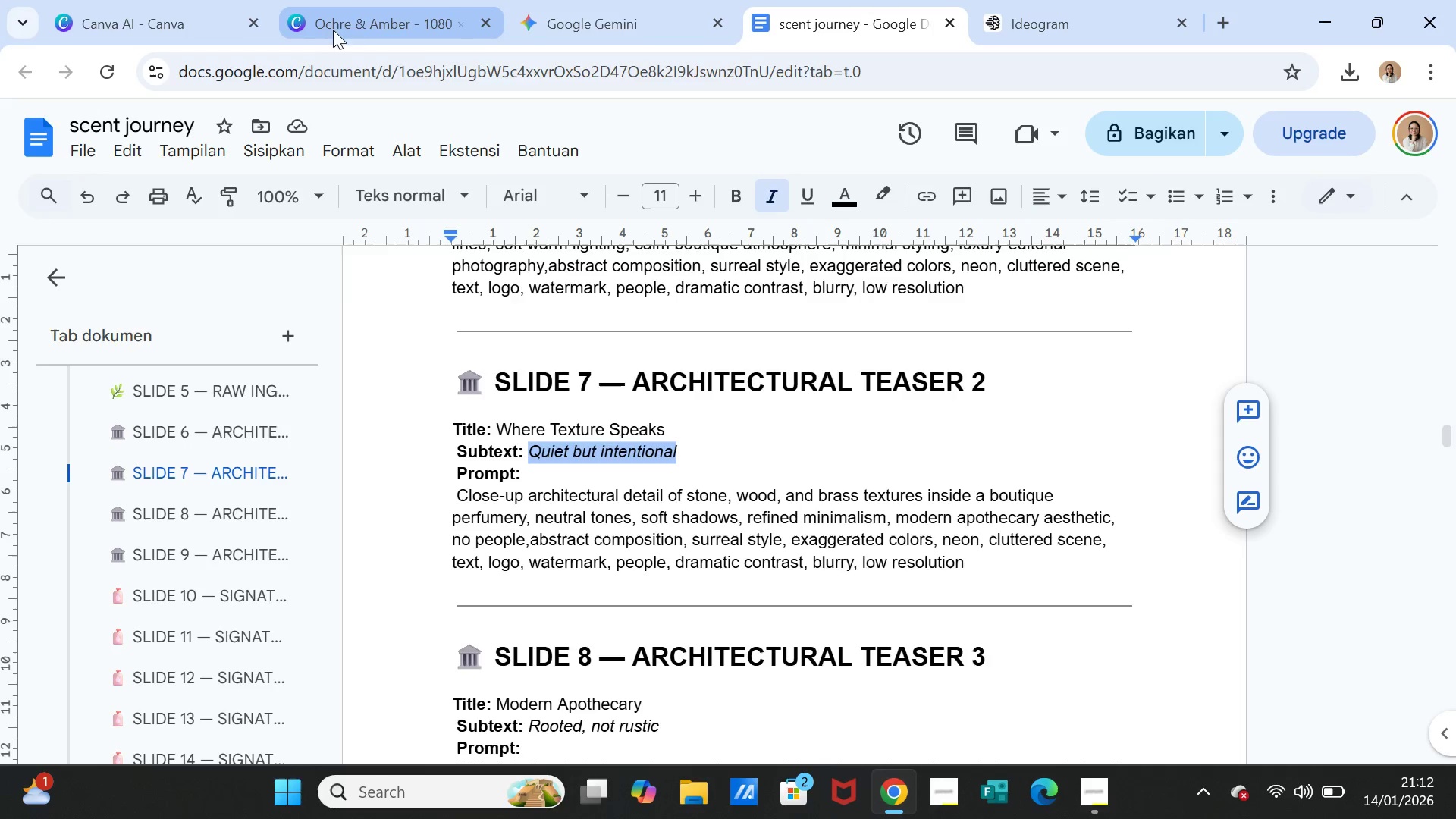 
left_click([358, 20])
 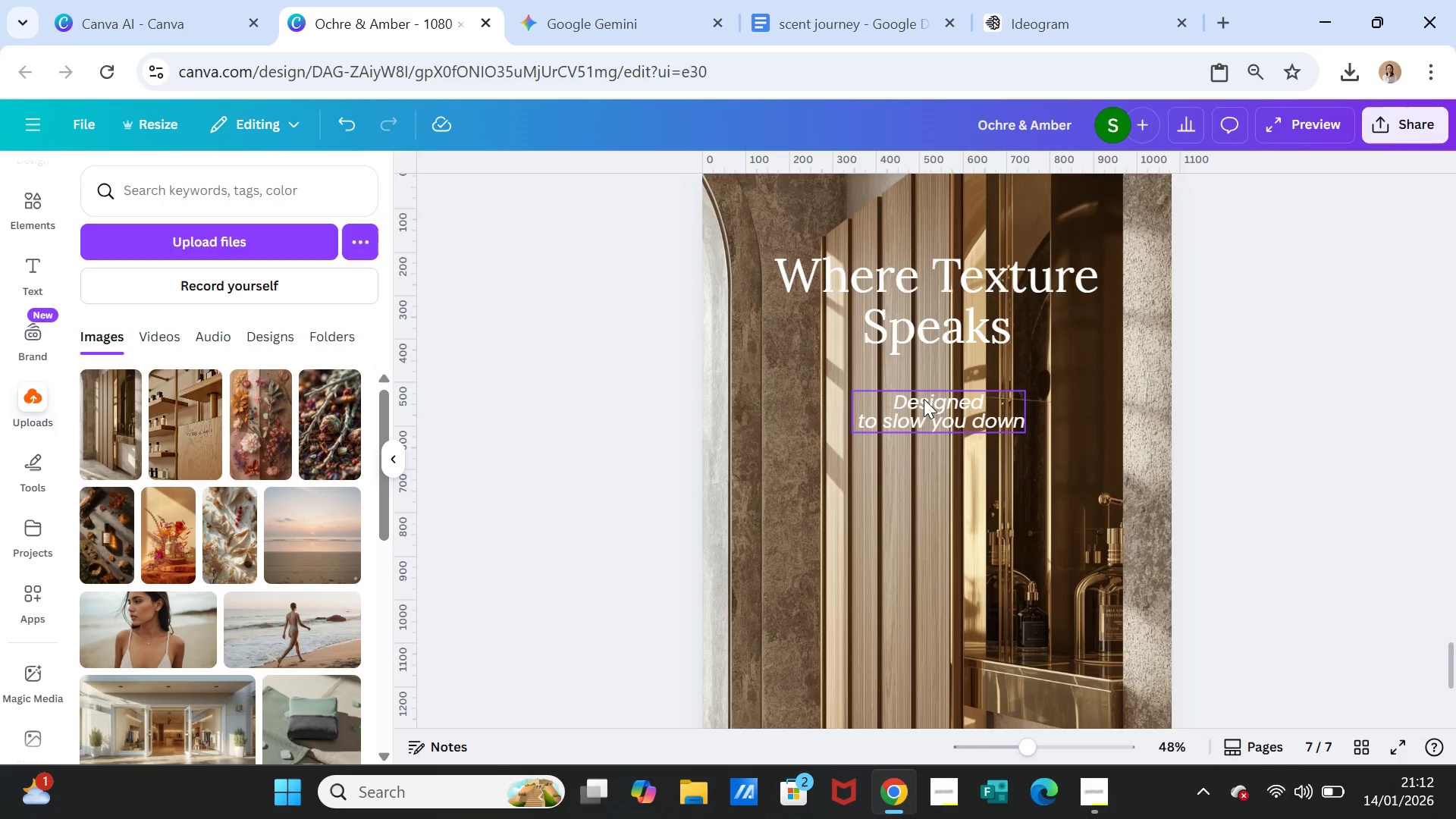 
double_click([924, 399])
 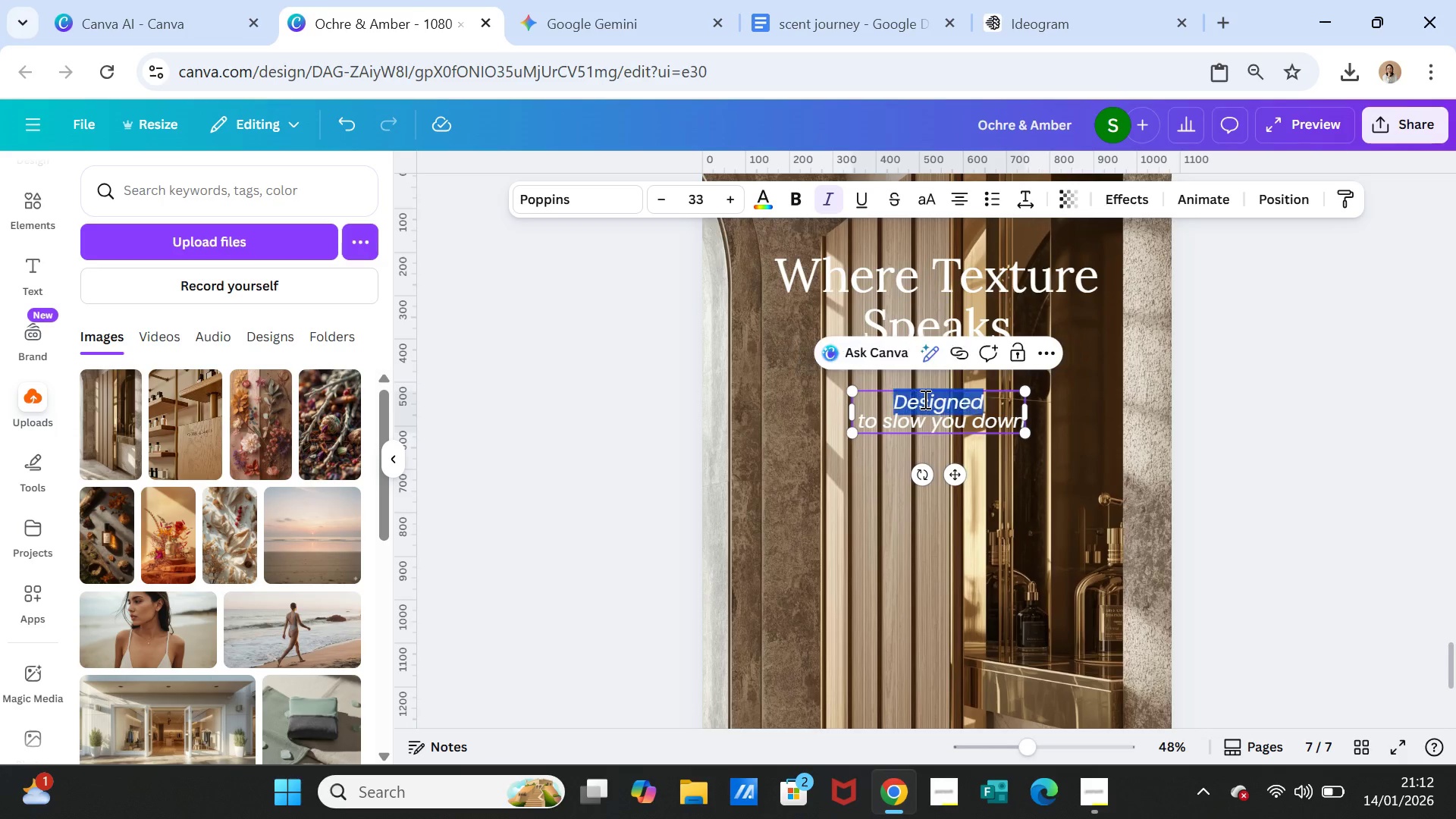 
triple_click([924, 399])
 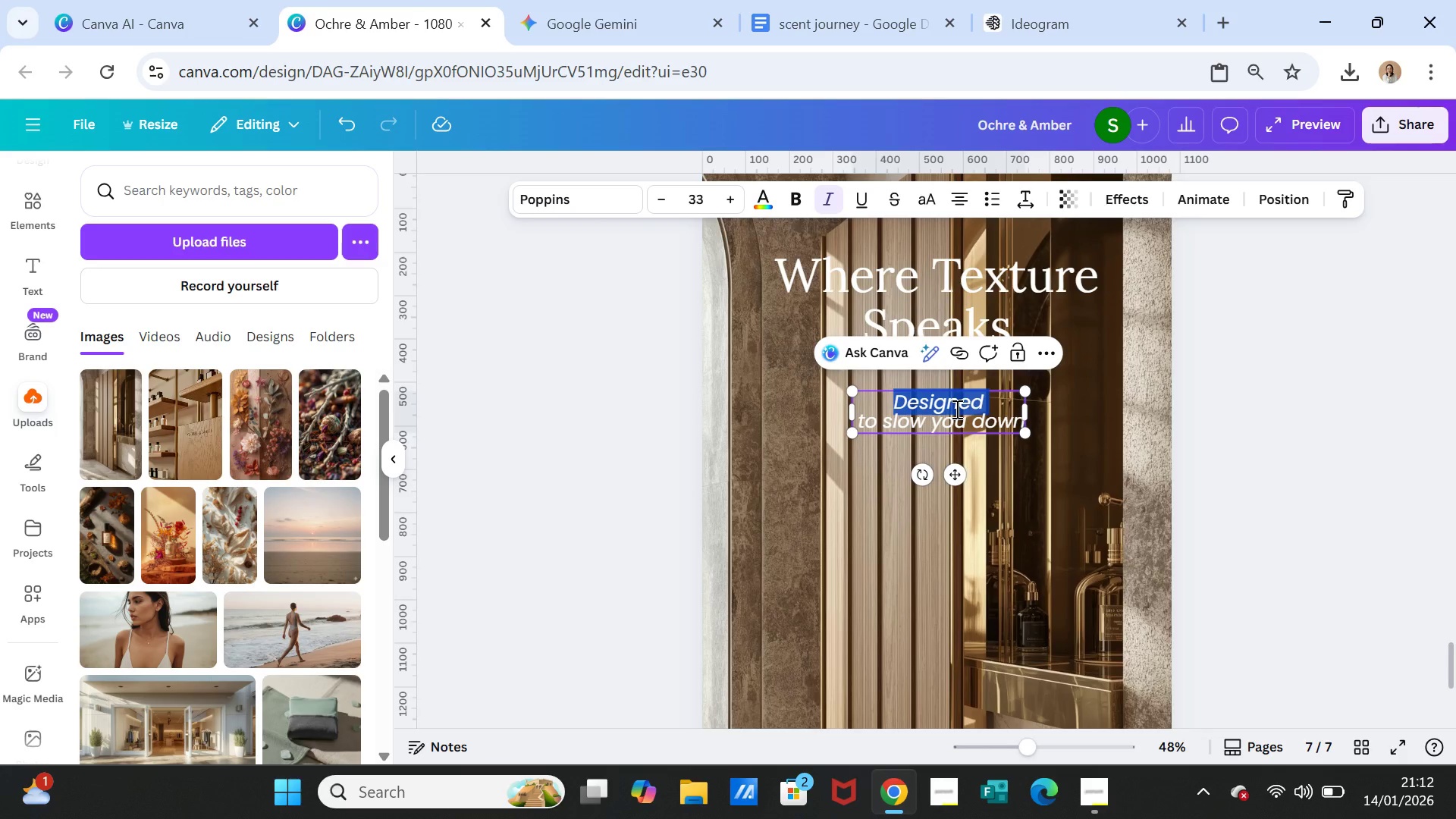 
key(Shift+ArrowDown)
 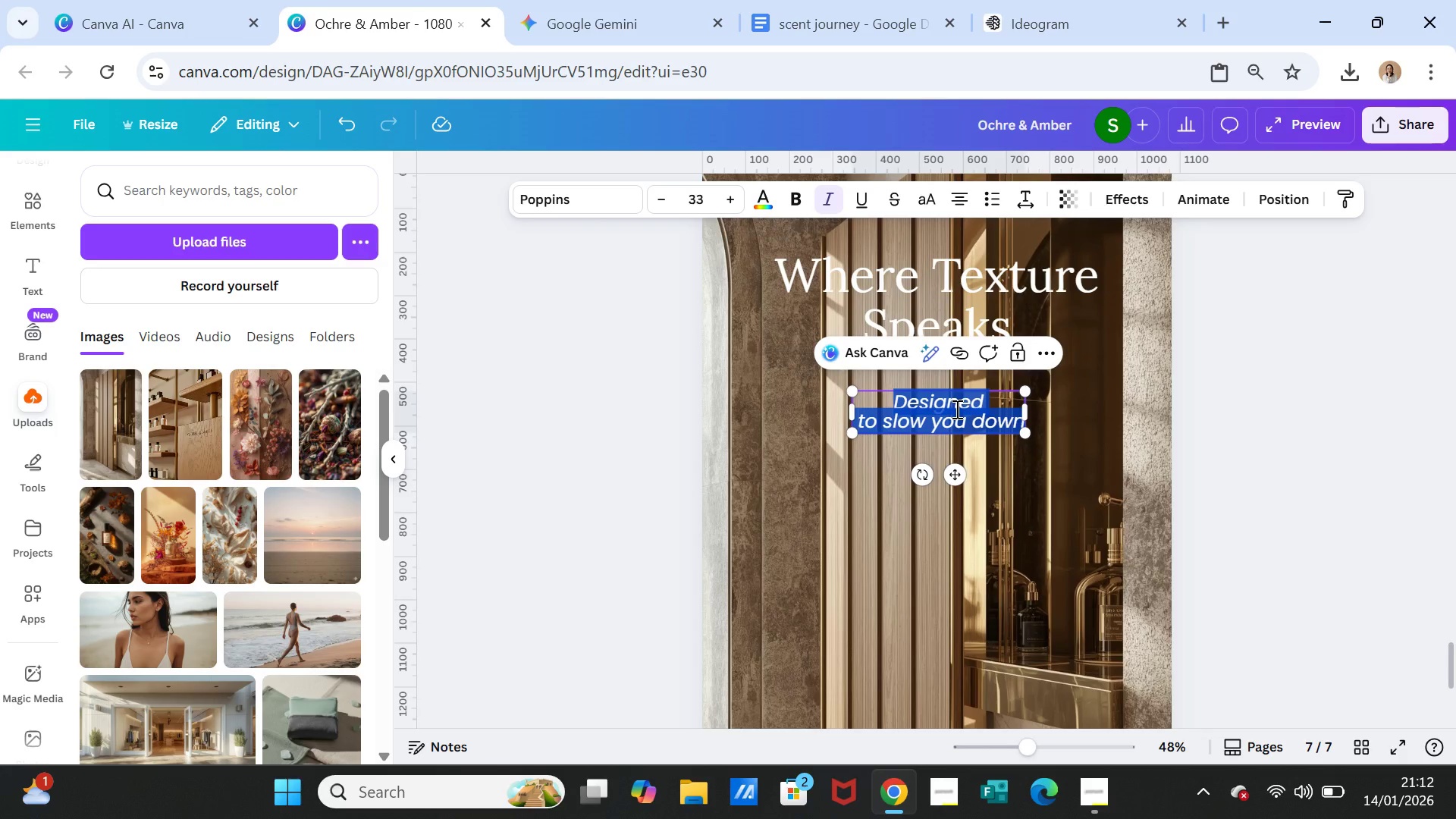 
key(Control+V)
 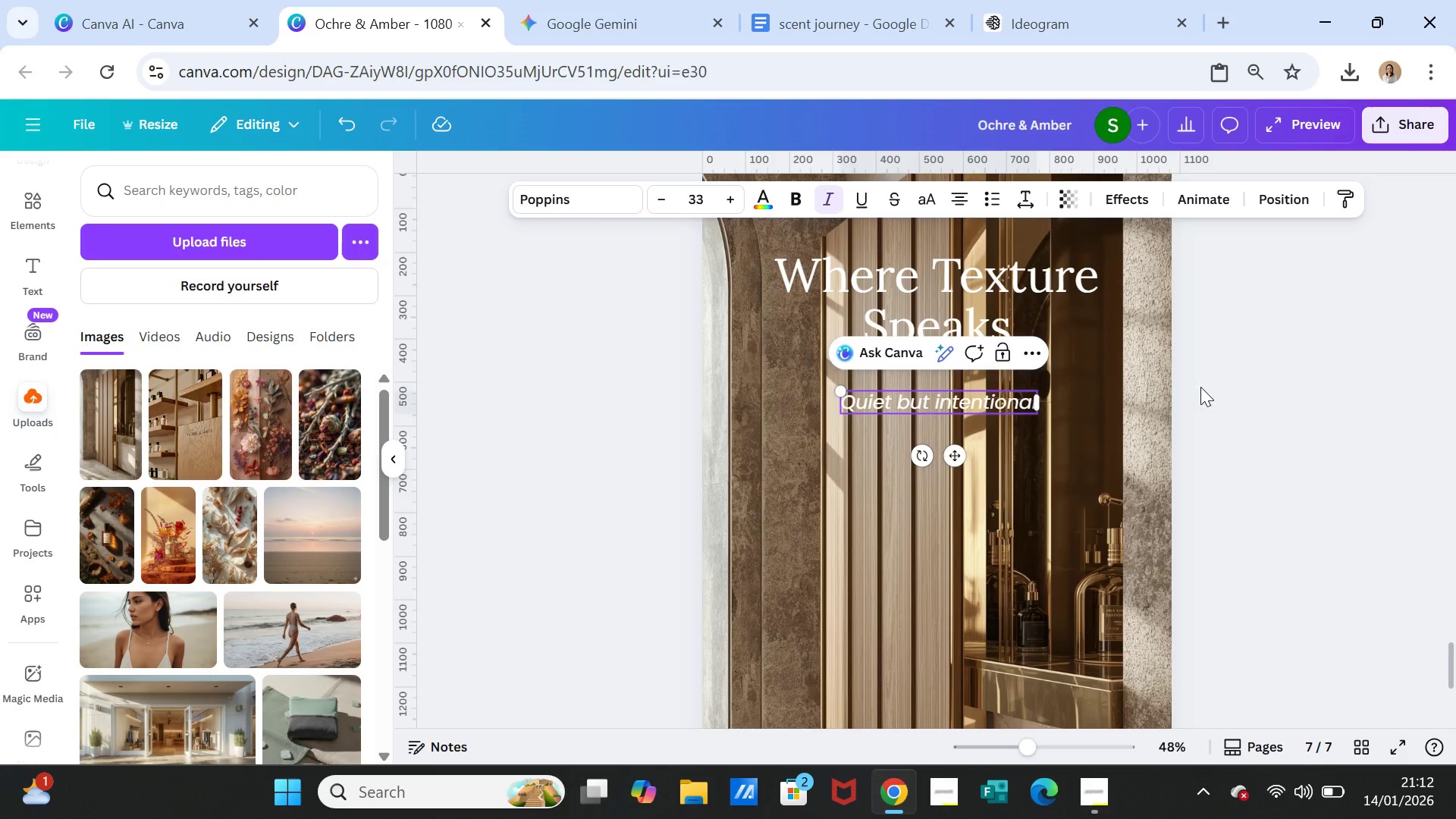 
left_click([1203, 387])
 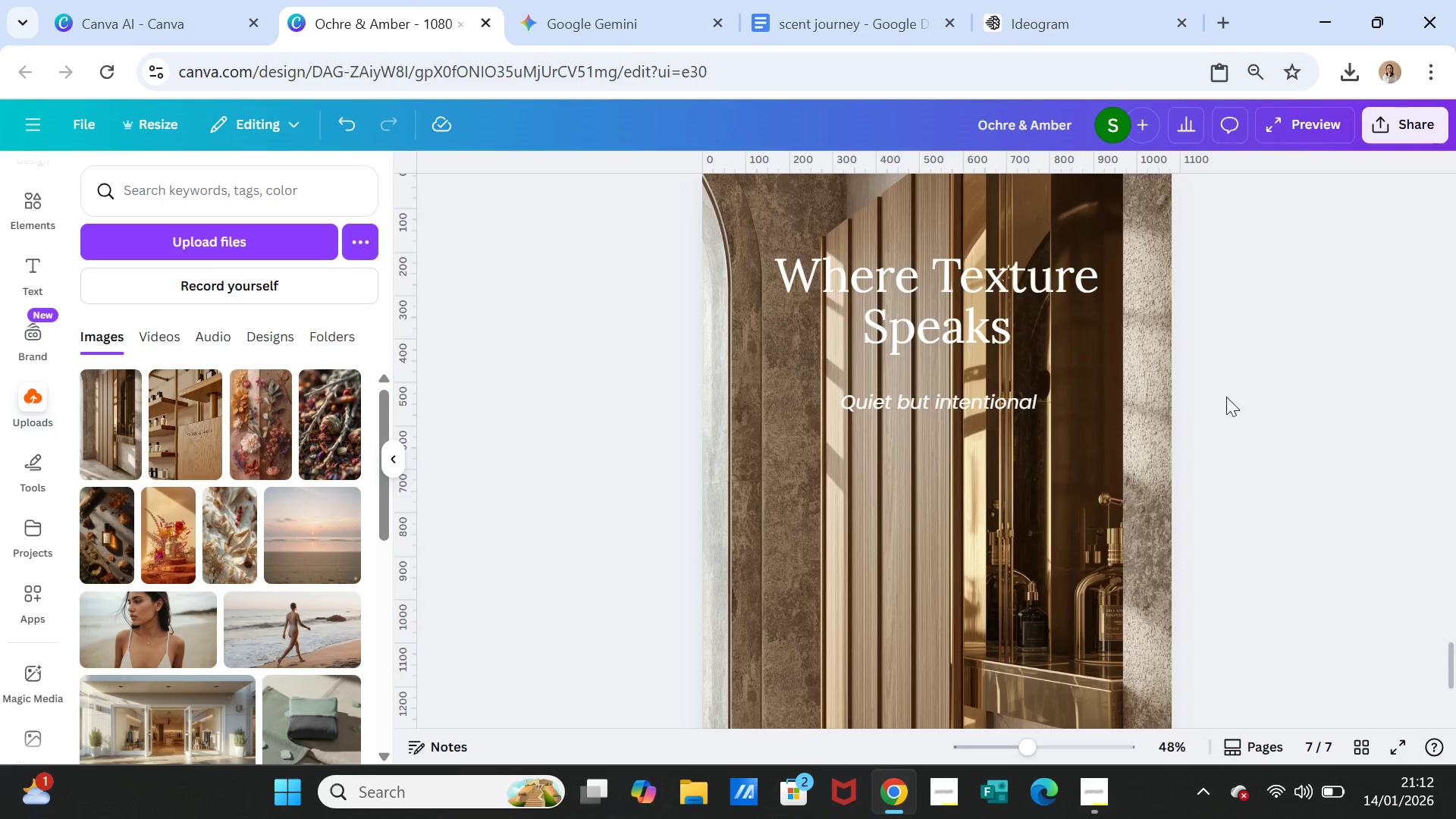 
left_click([1245, 414])
 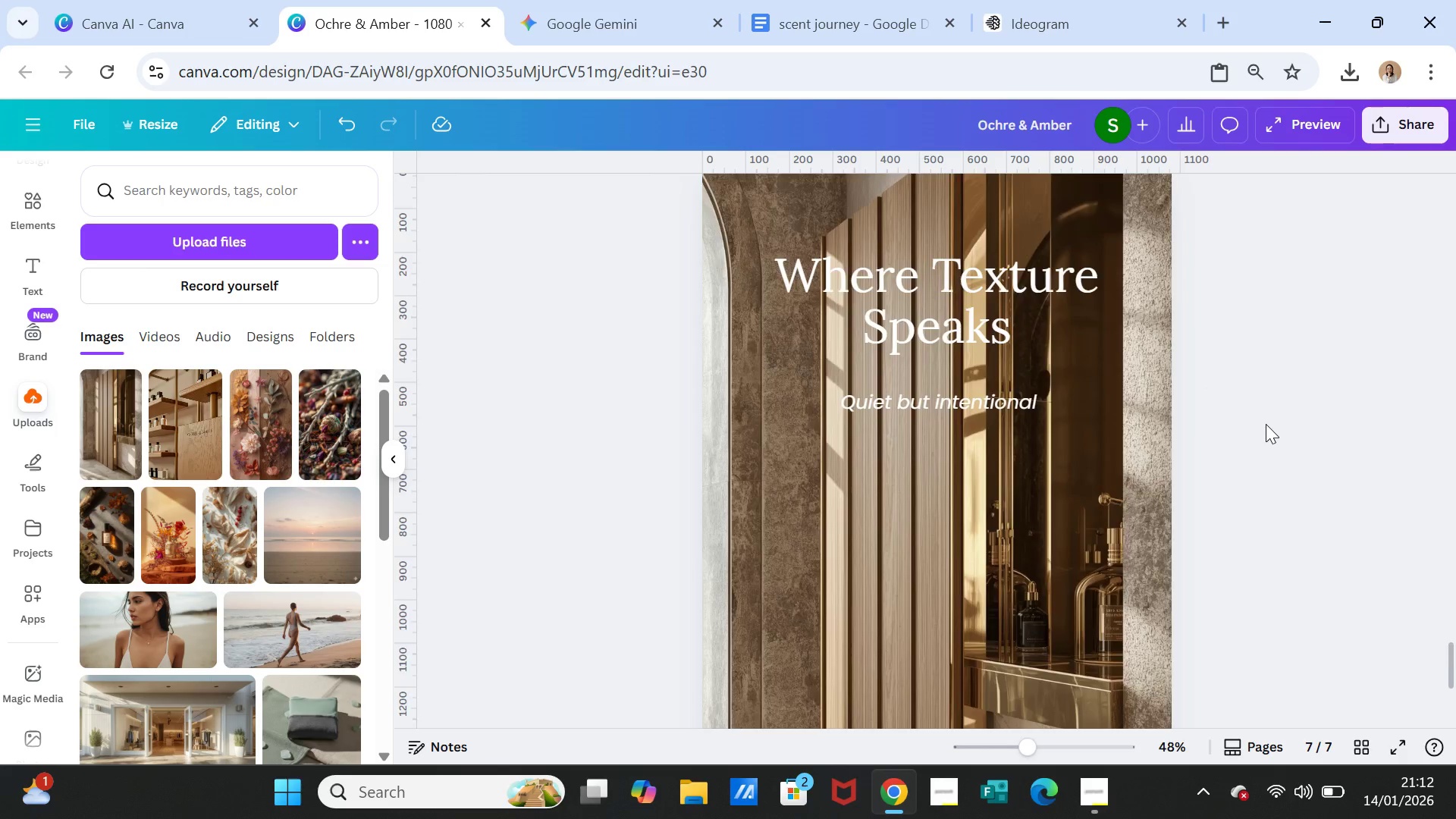 
scroll: coordinate [1266, 424], scroll_direction: up, amount: 3.0
 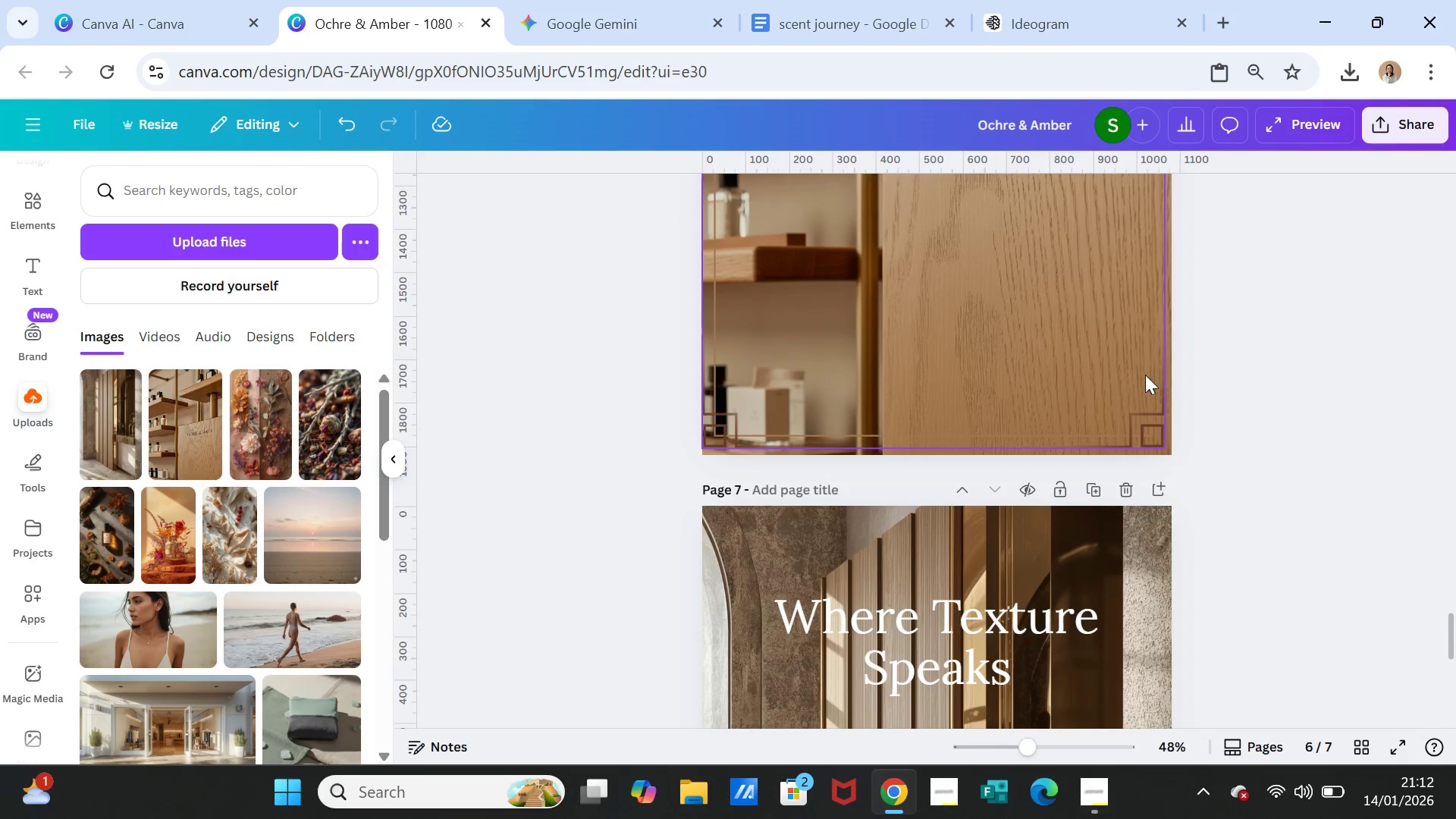 
left_click([1132, 375])
 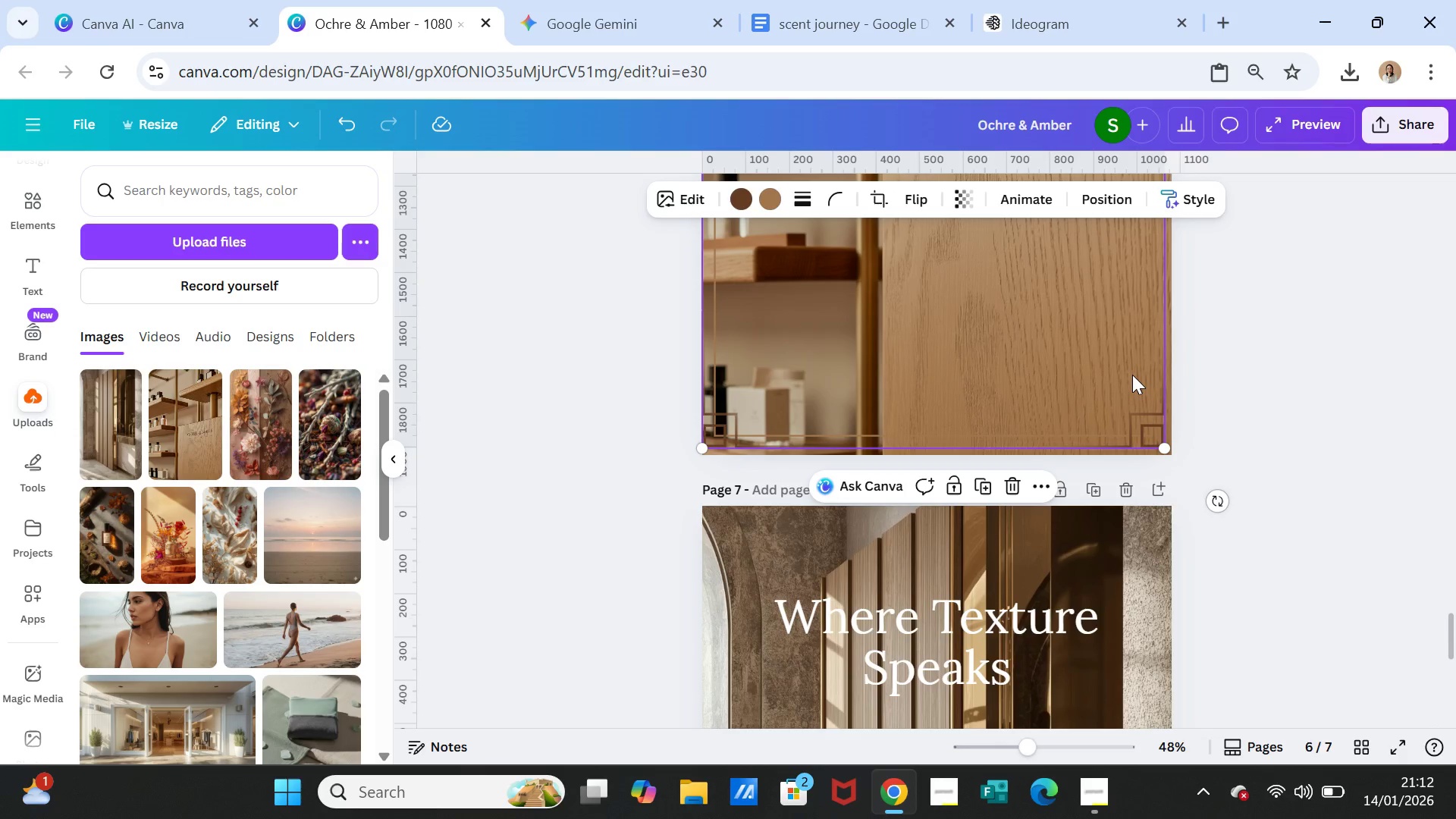 
key(Control+C)
 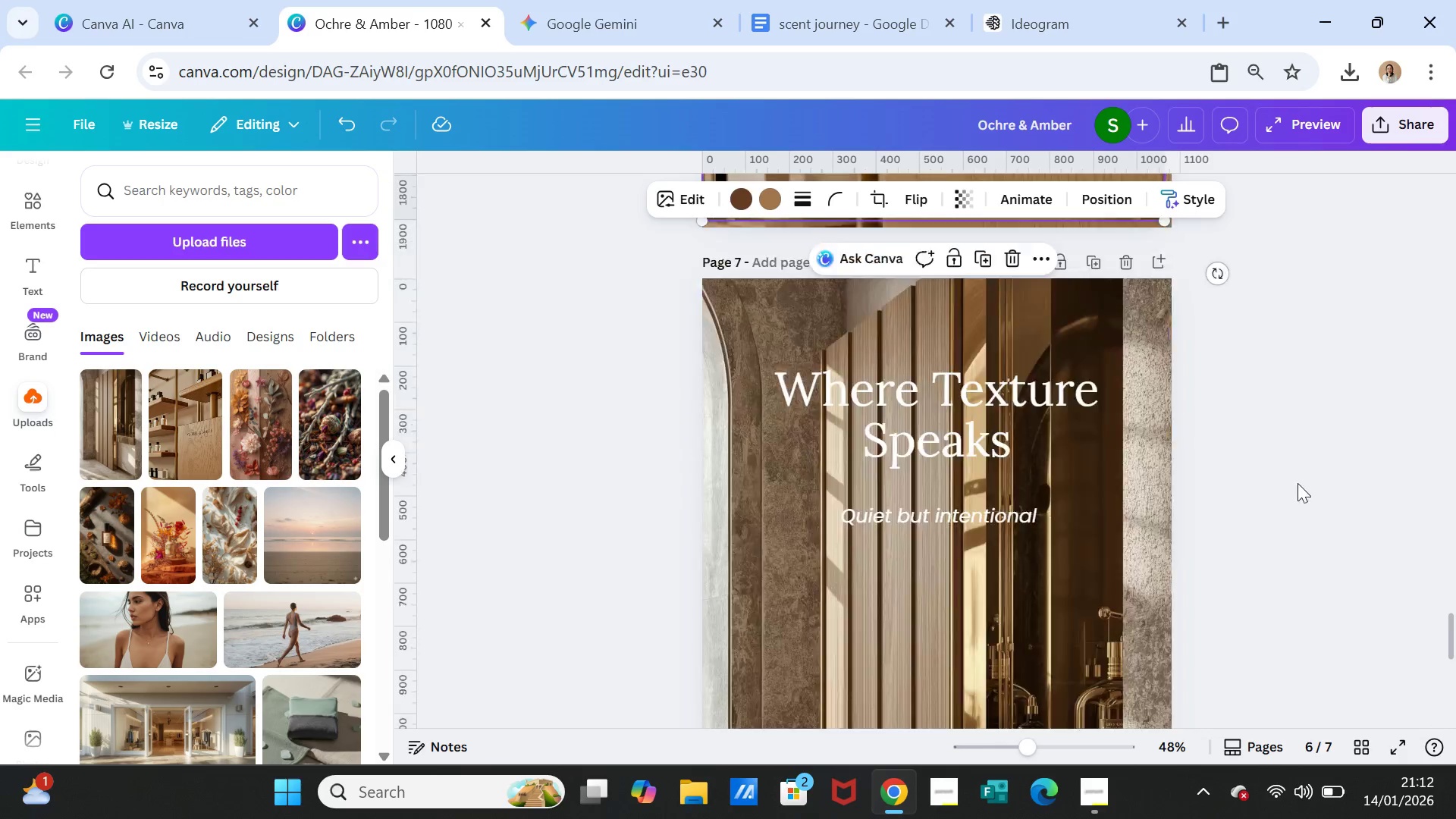 
scroll: coordinate [1298, 487], scroll_direction: down, amount: 5.0
 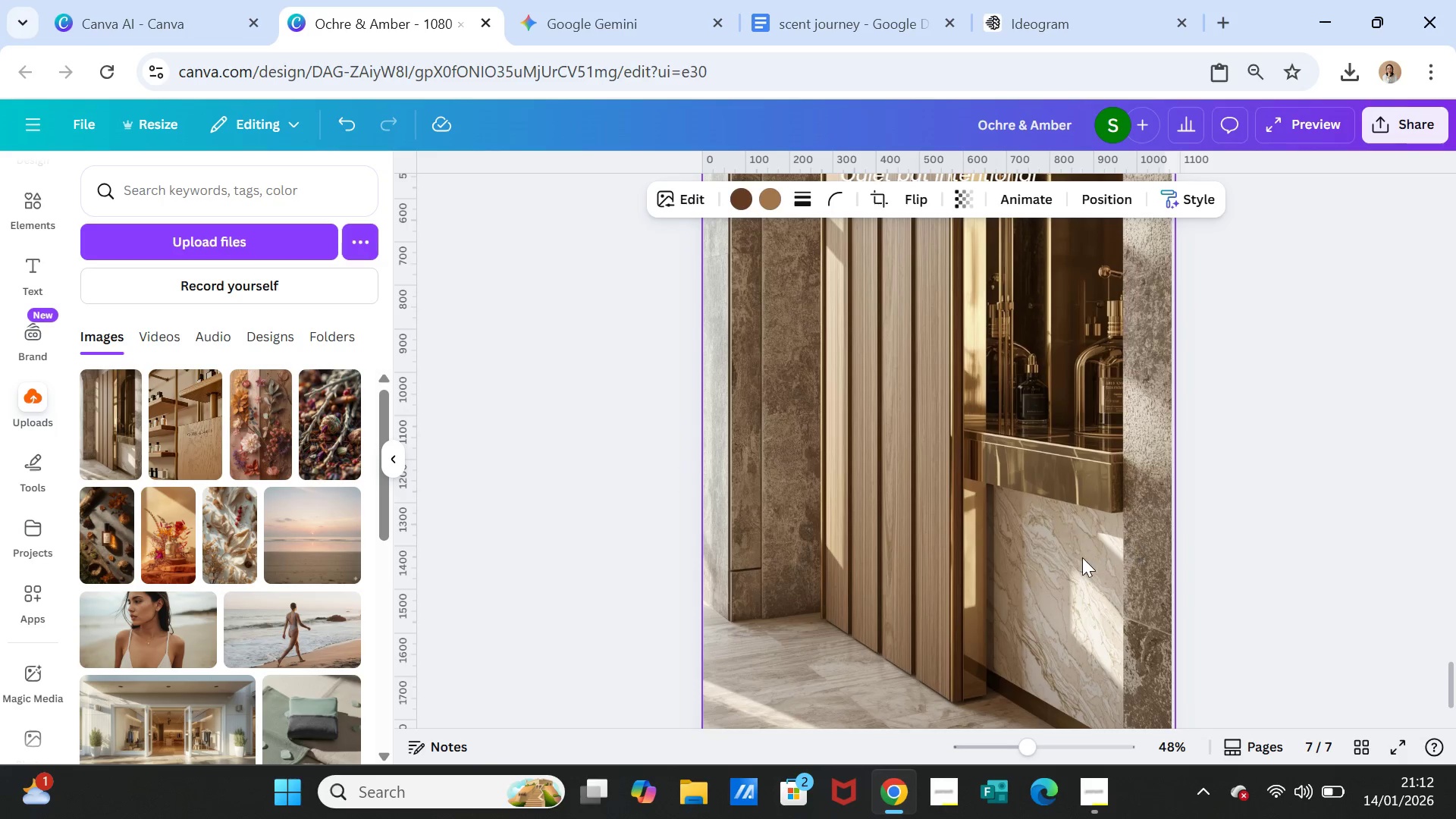 
left_click([1082, 557])
 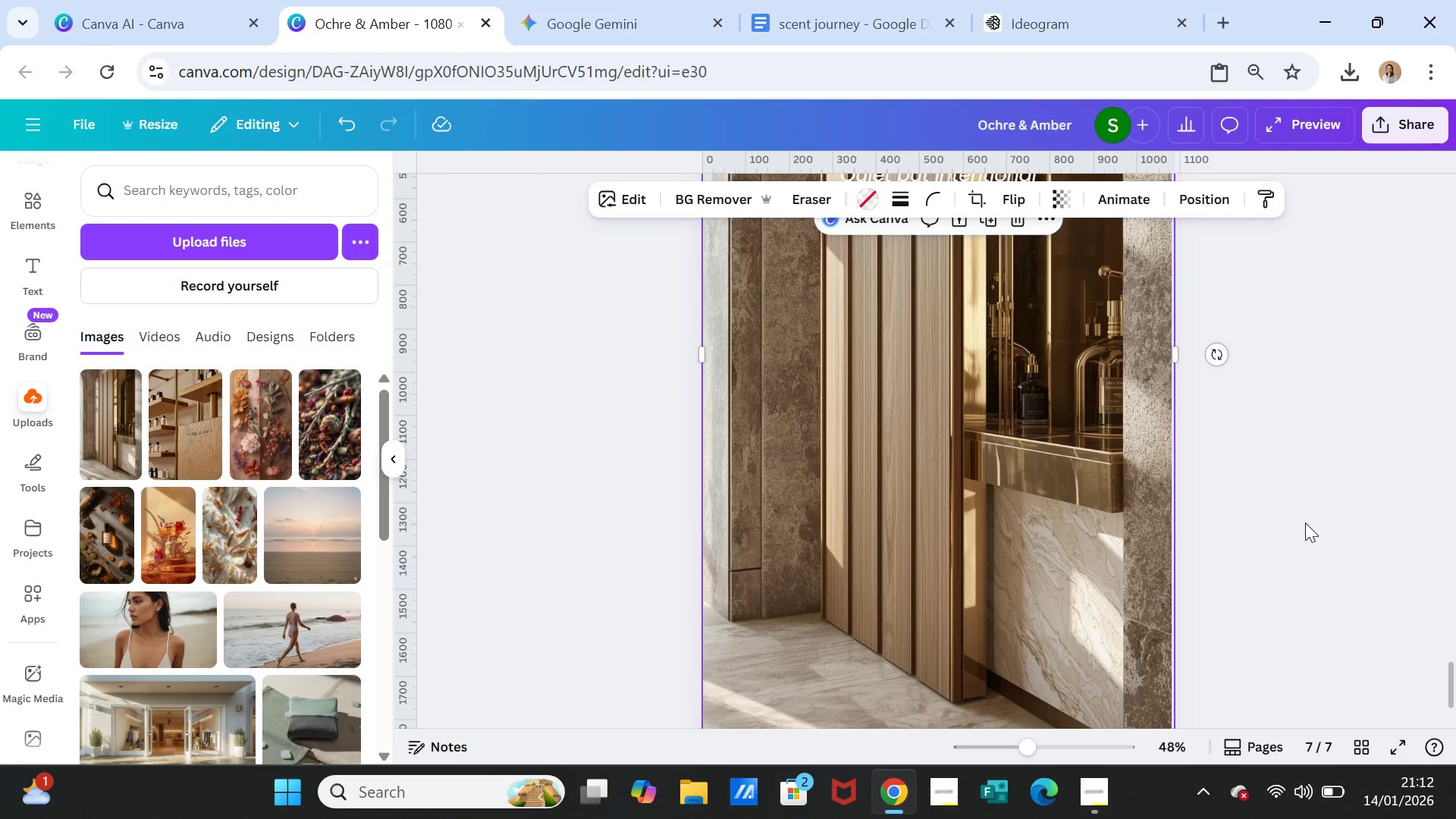 
key(Control+V)
 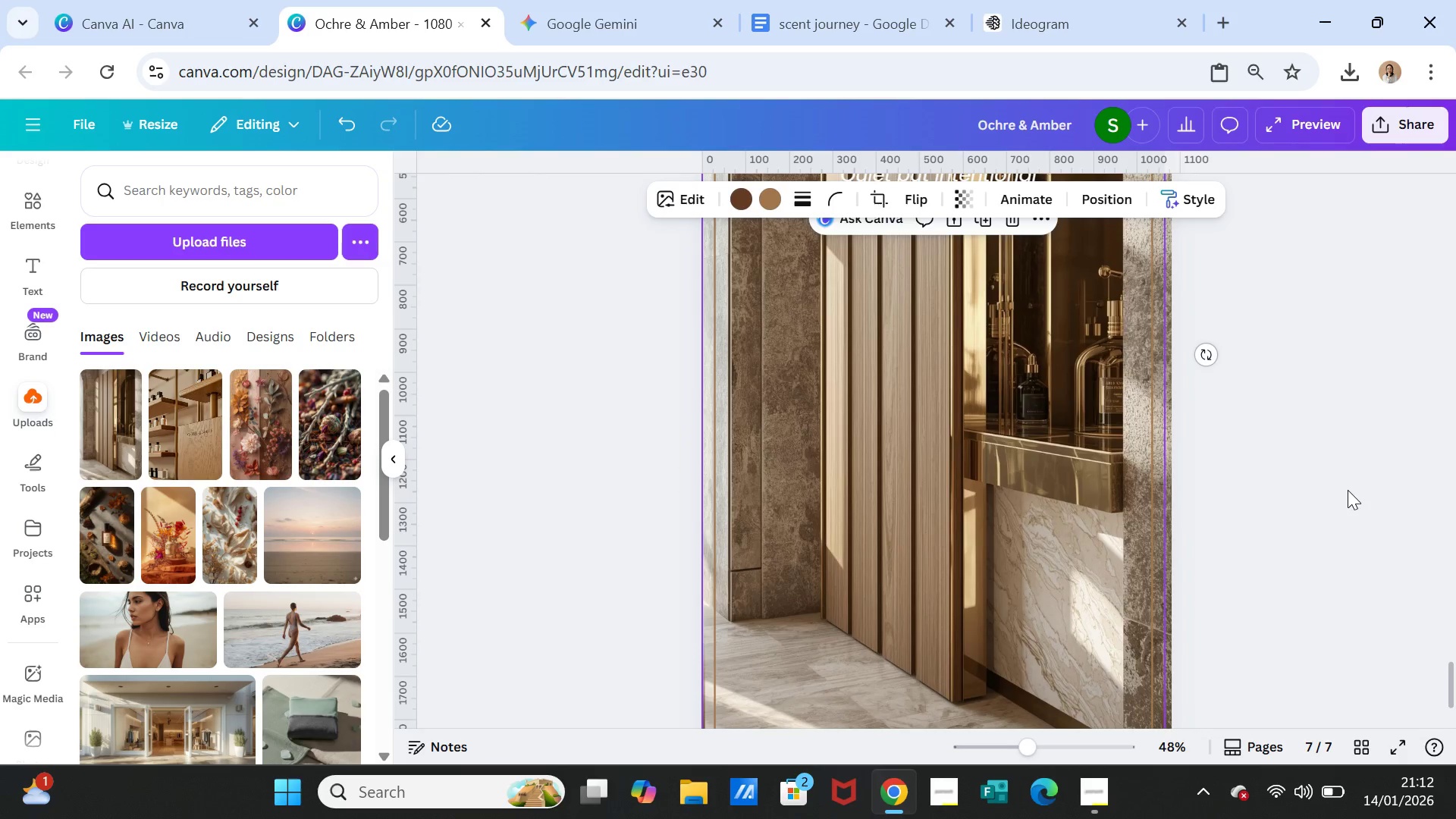 
left_click([1348, 490])
 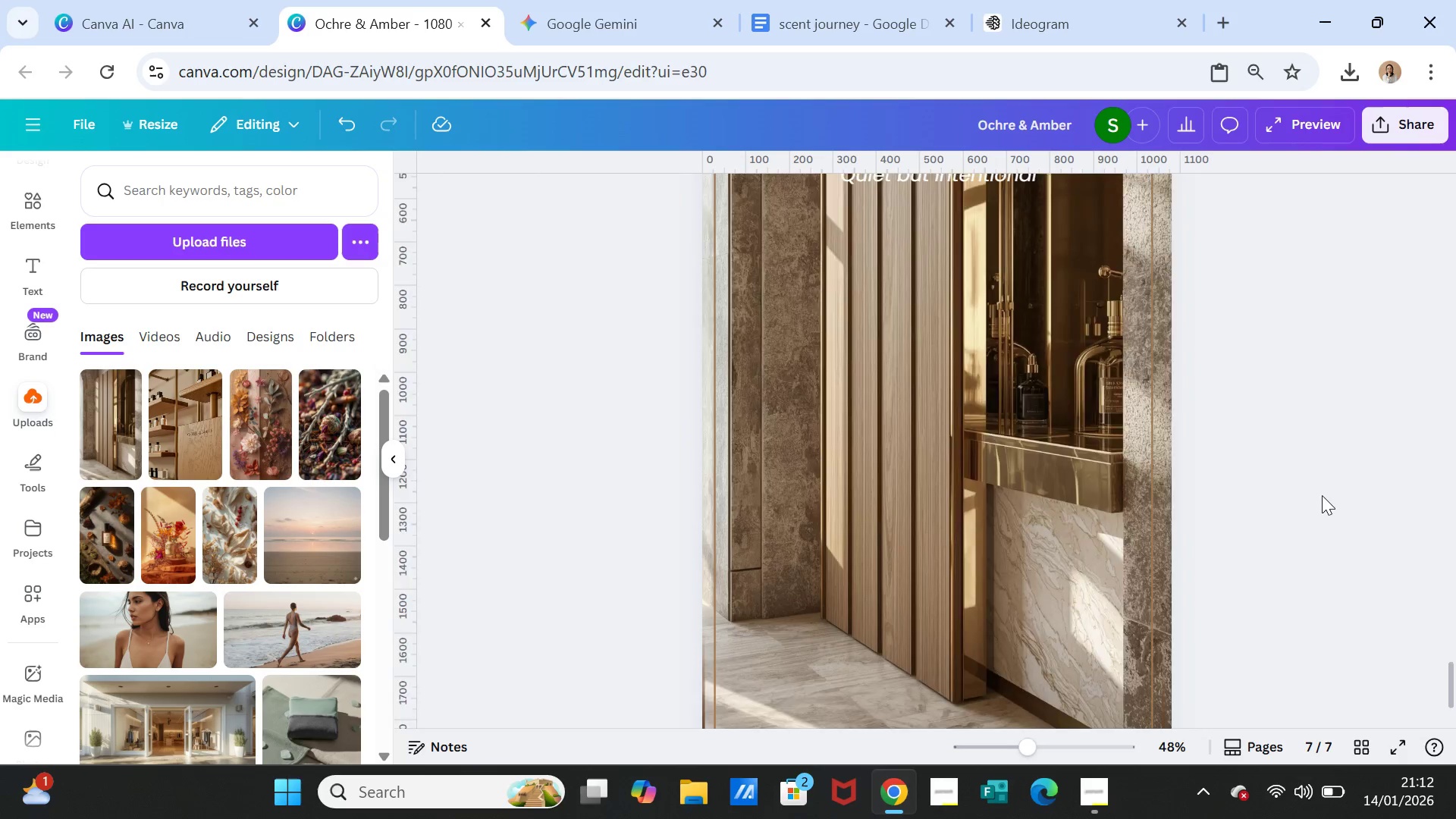 
scroll: coordinate [1322, 495], scroll_direction: down, amount: 2.0
 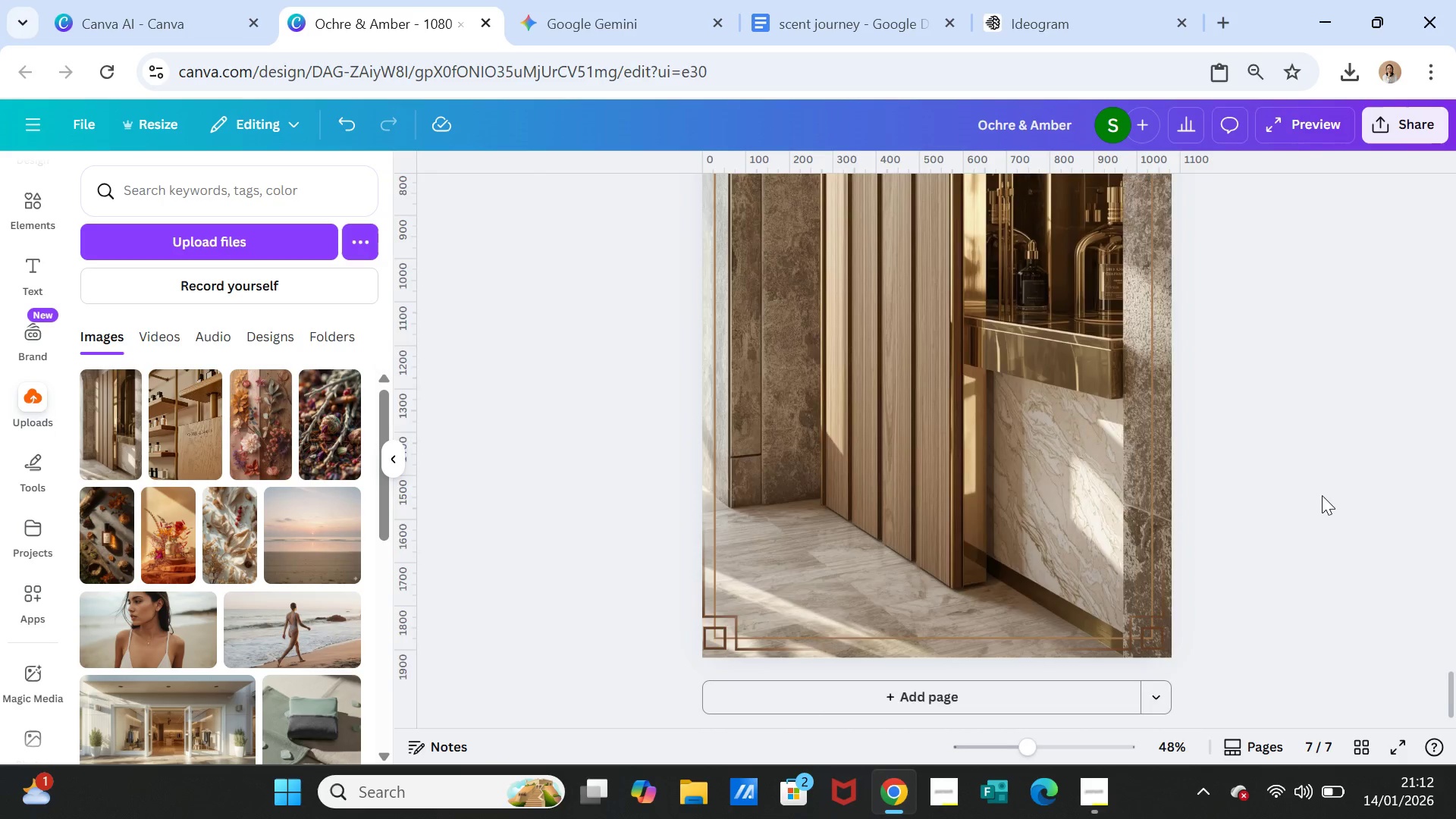 
scroll: coordinate [1322, 495], scroll_direction: up, amount: 4.0
 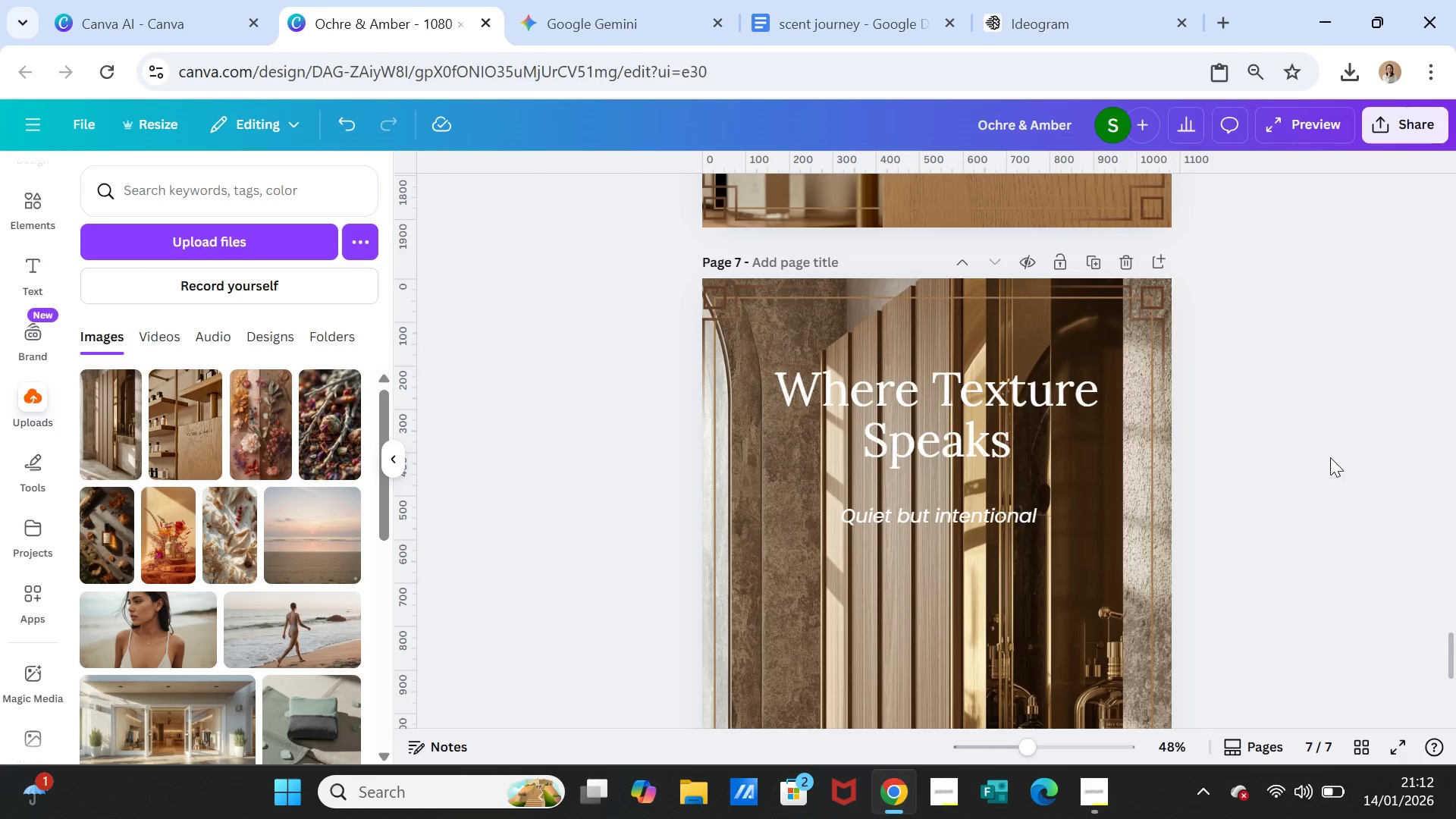 
scroll: coordinate [1317, 456], scroll_direction: down, amount: 2.0
 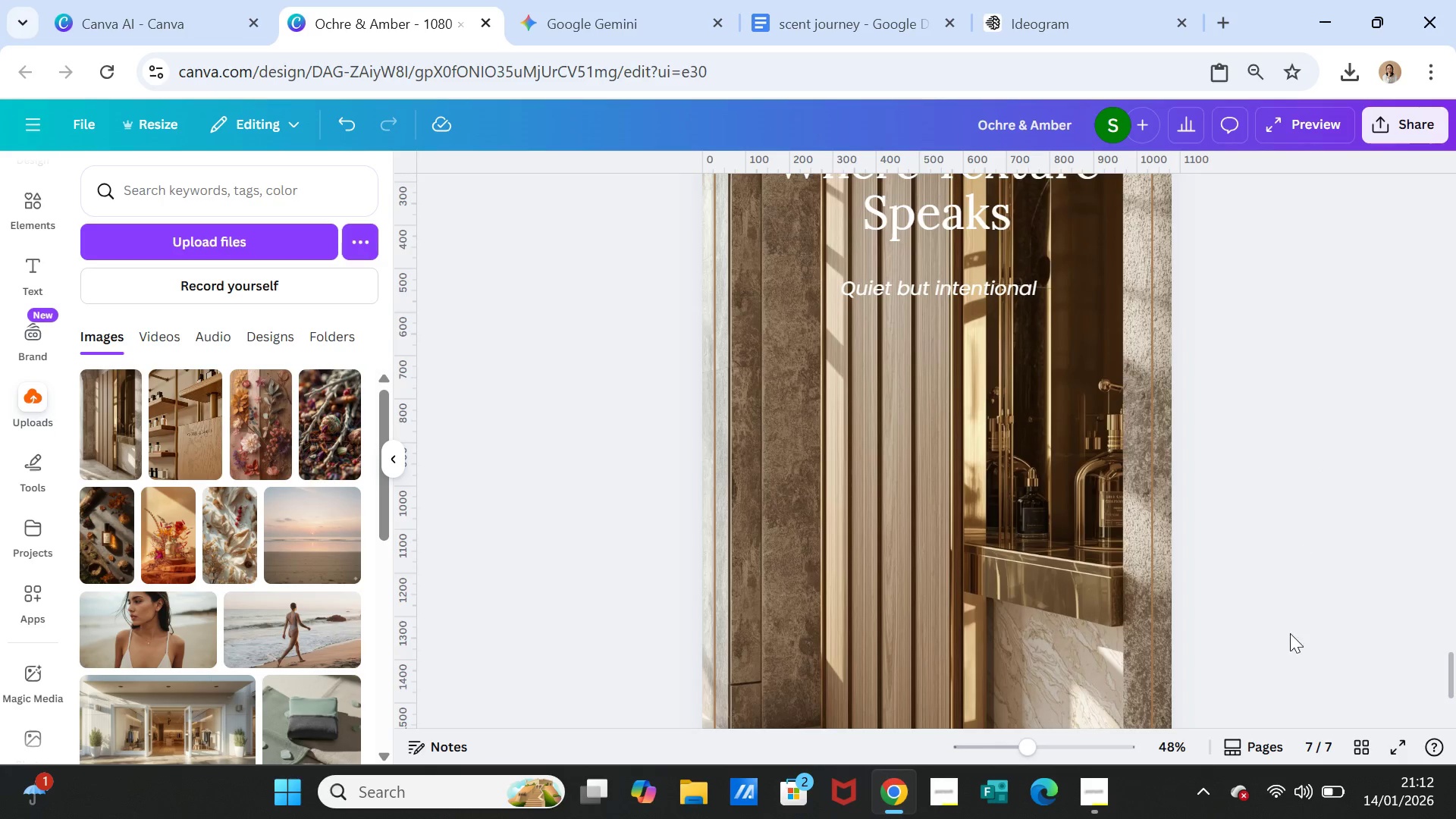 
mouse_move([1263, 739])
 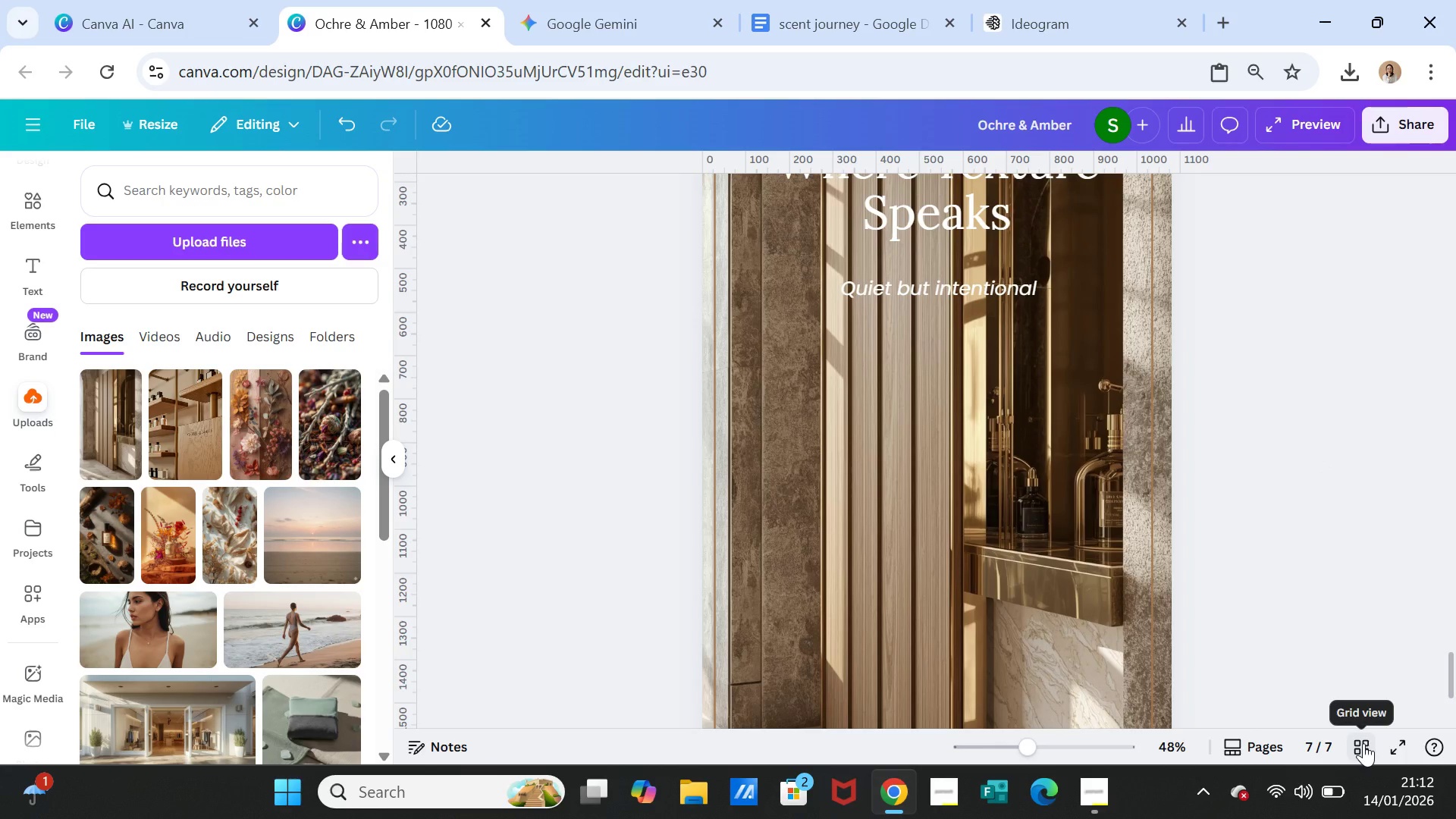 
left_click([1363, 743])
 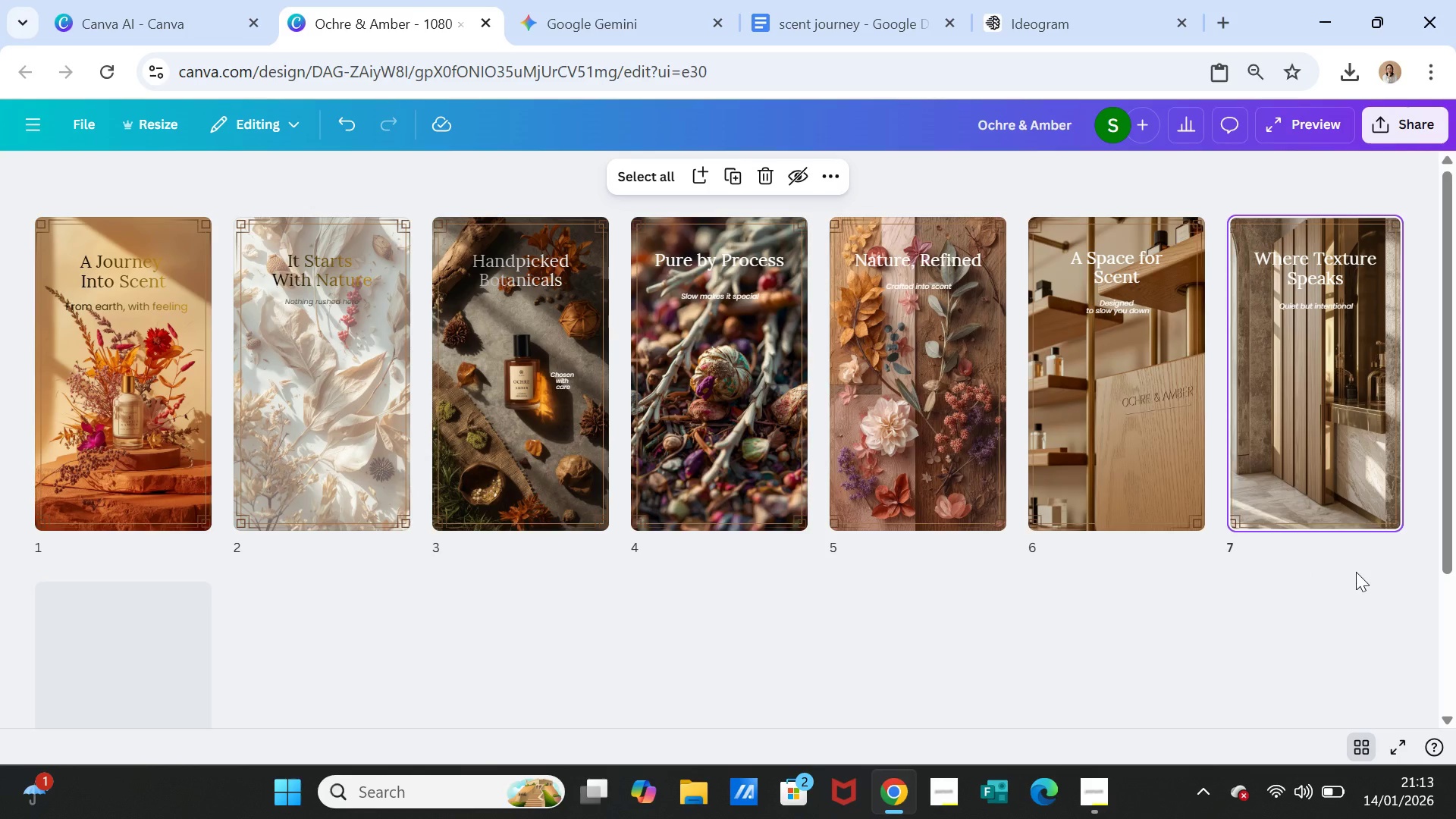 
wait(23.52)
 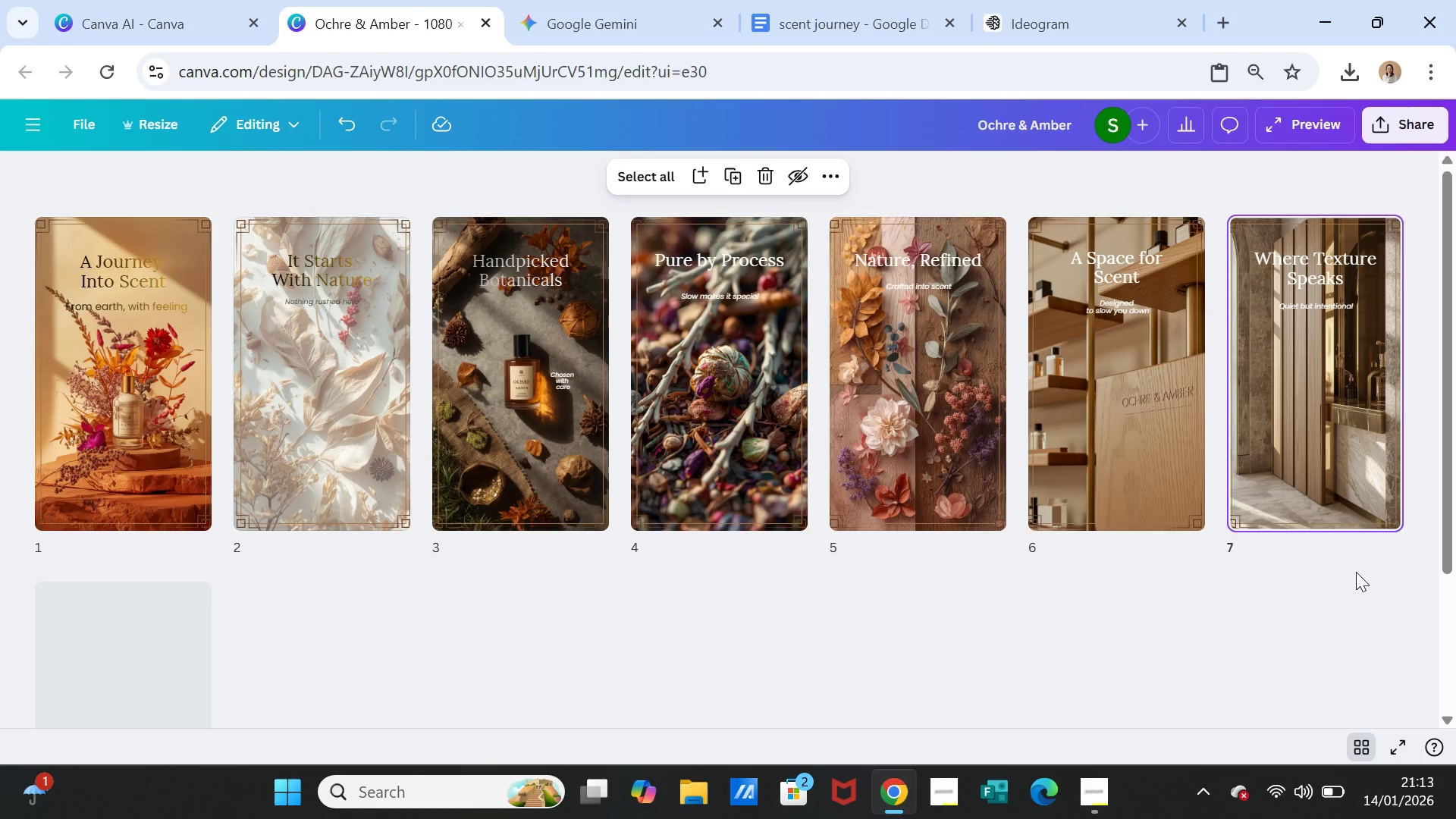 
left_click([1367, 745])
 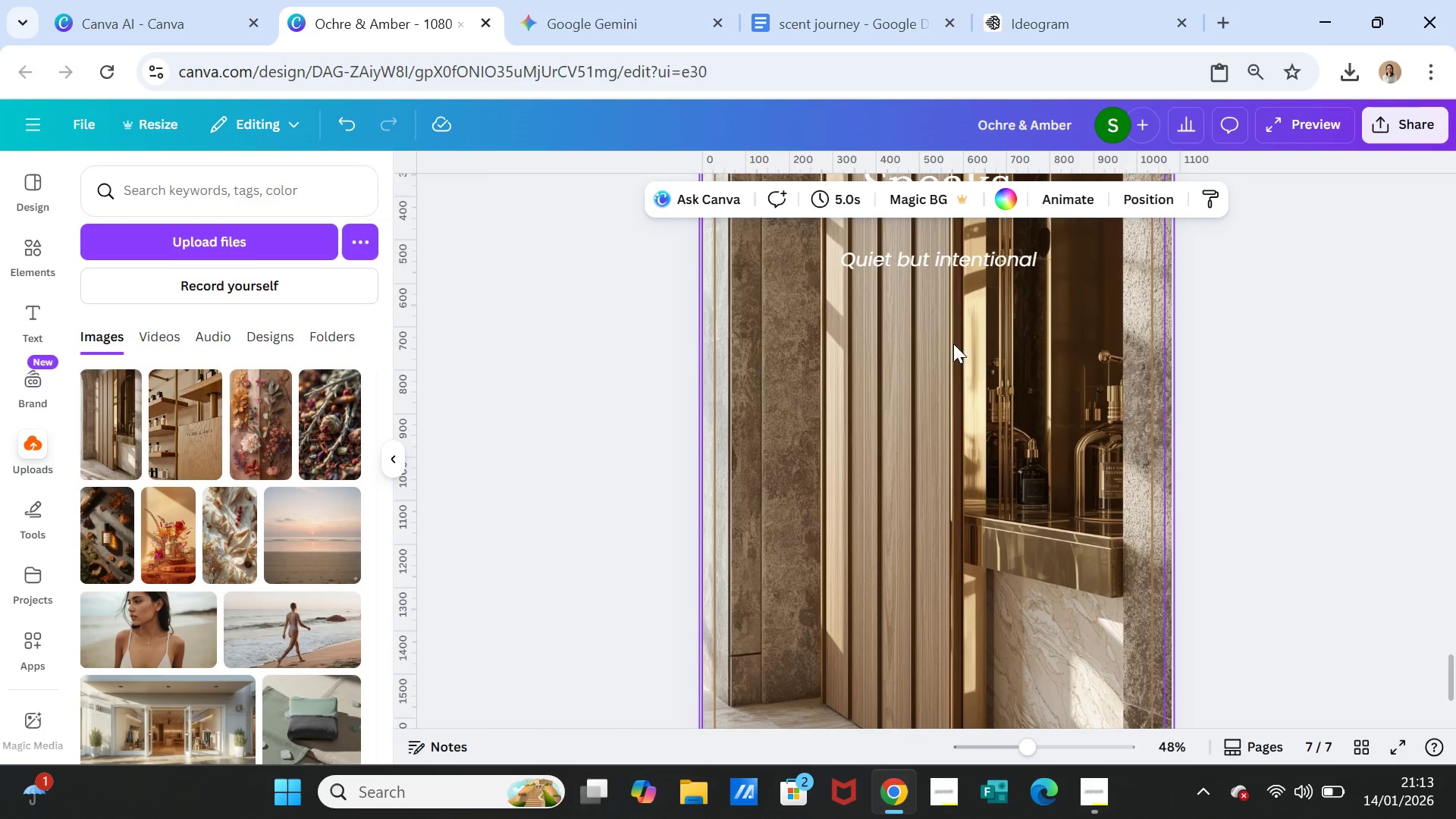 
scroll: coordinate [1023, 536], scroll_direction: up, amount: 3.0
 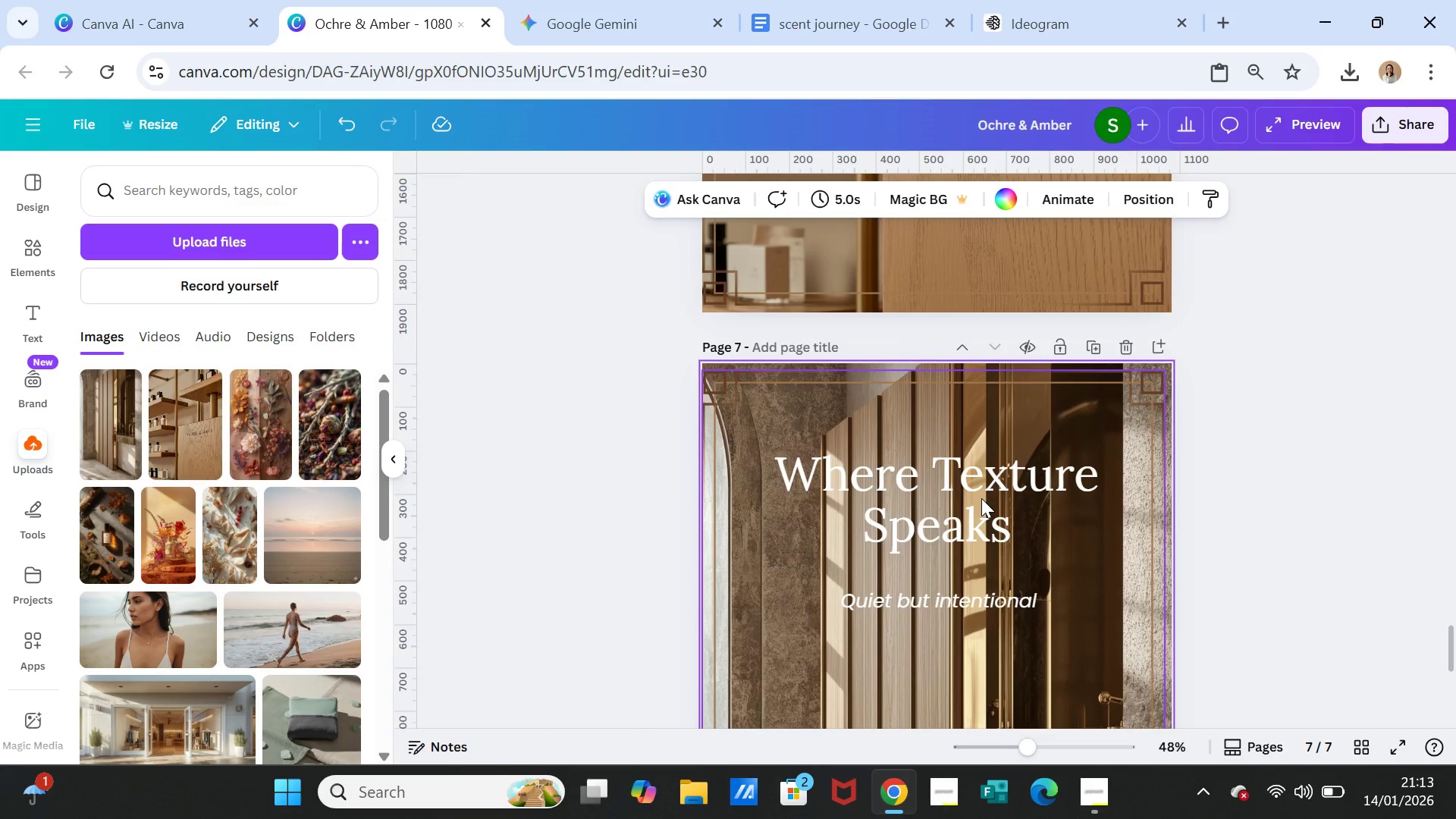 
left_click([981, 498])
 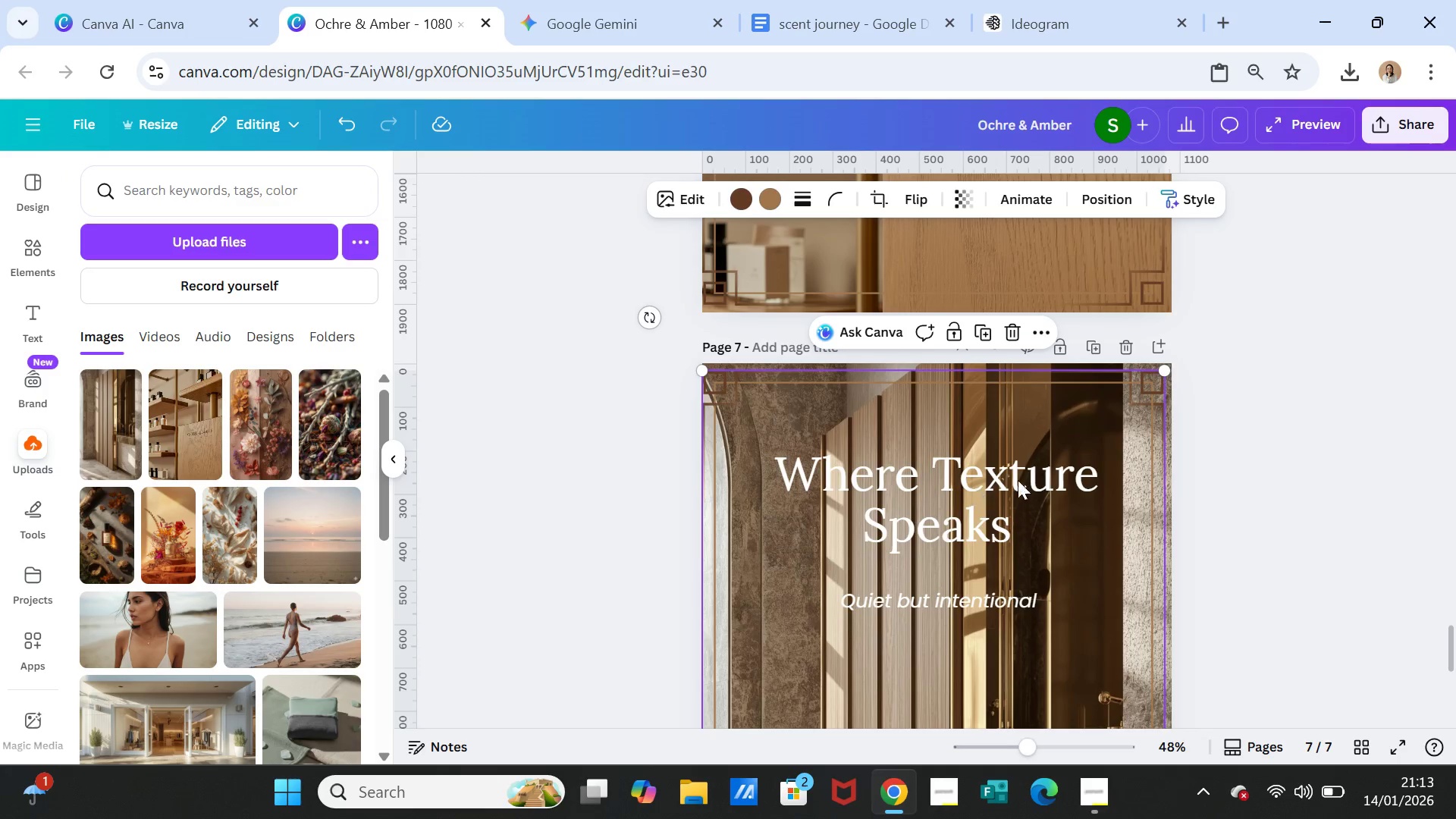 
right_click([1044, 475])
 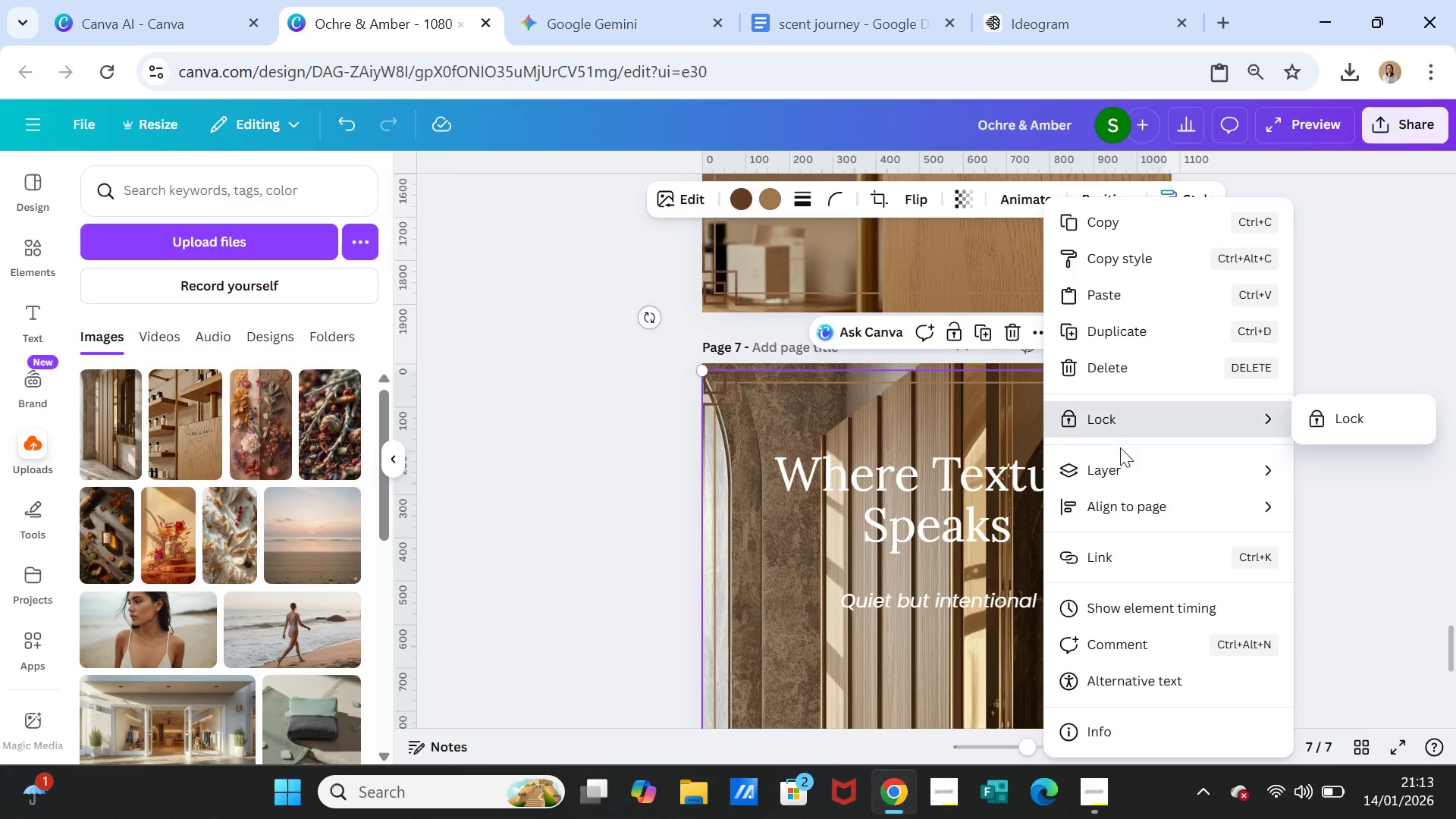 
left_click([1119, 472])
 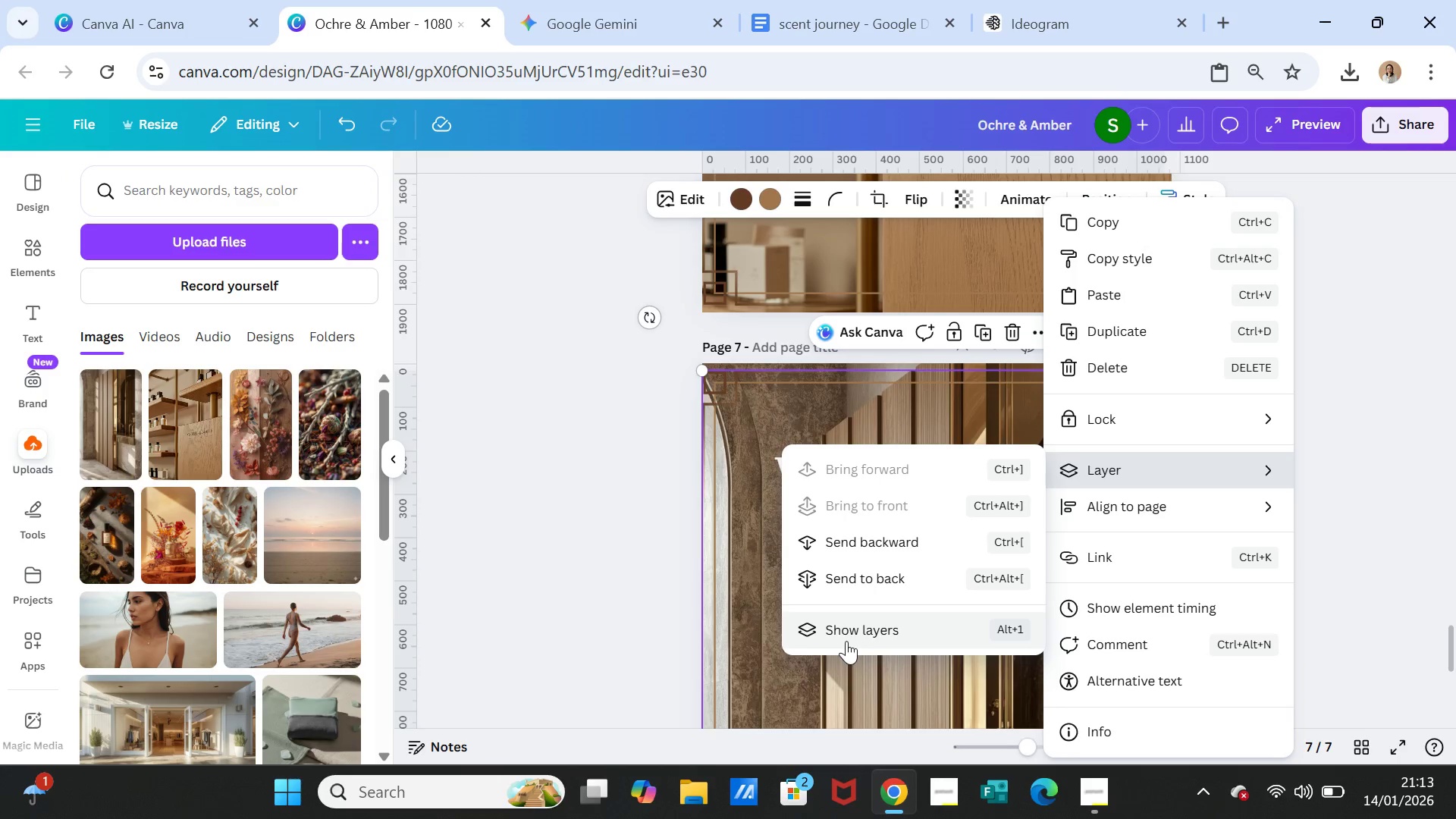 
left_click([846, 628])
 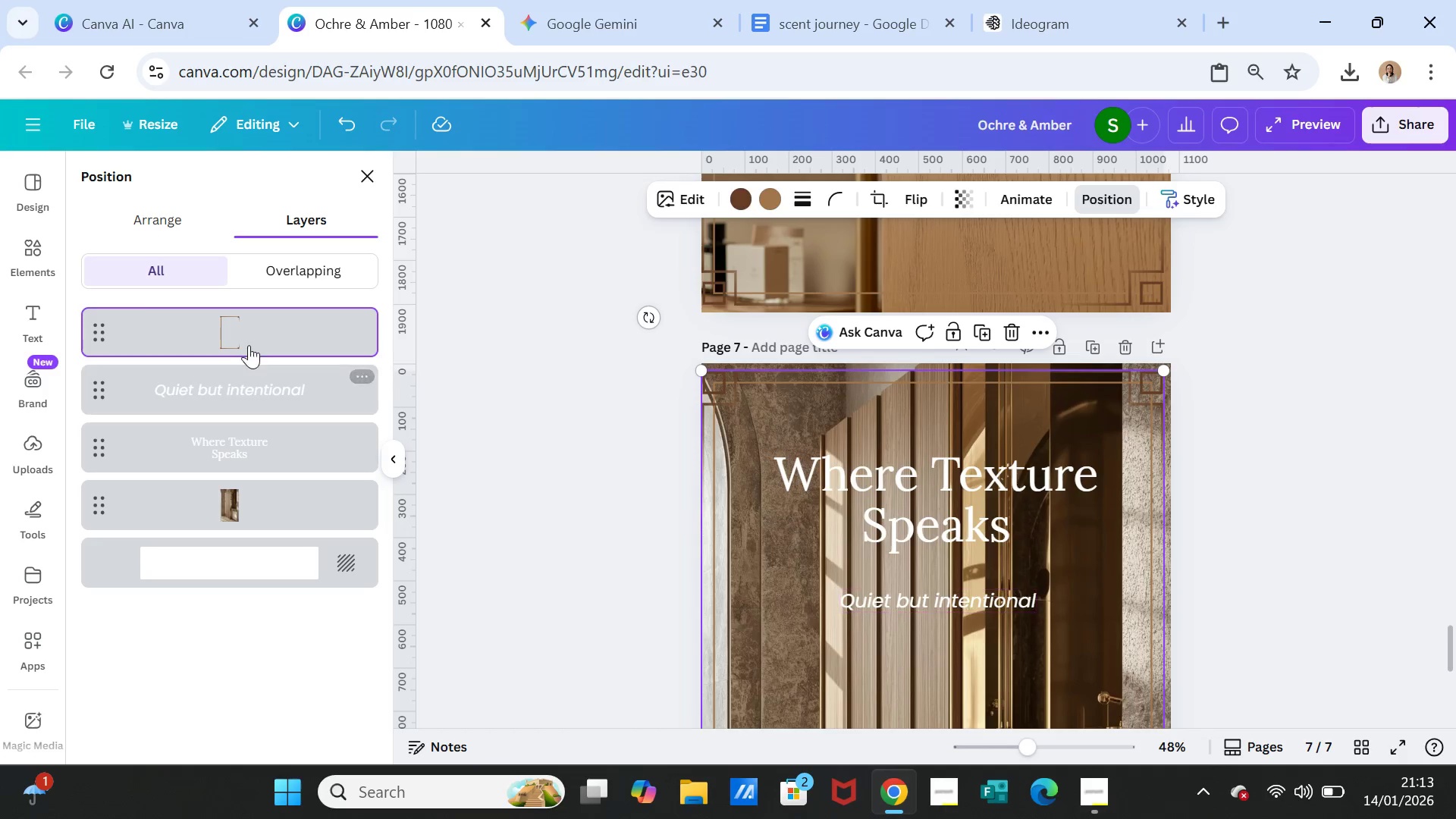 
left_click_drag(start_coordinate=[247, 329], to_coordinate=[246, 450])
 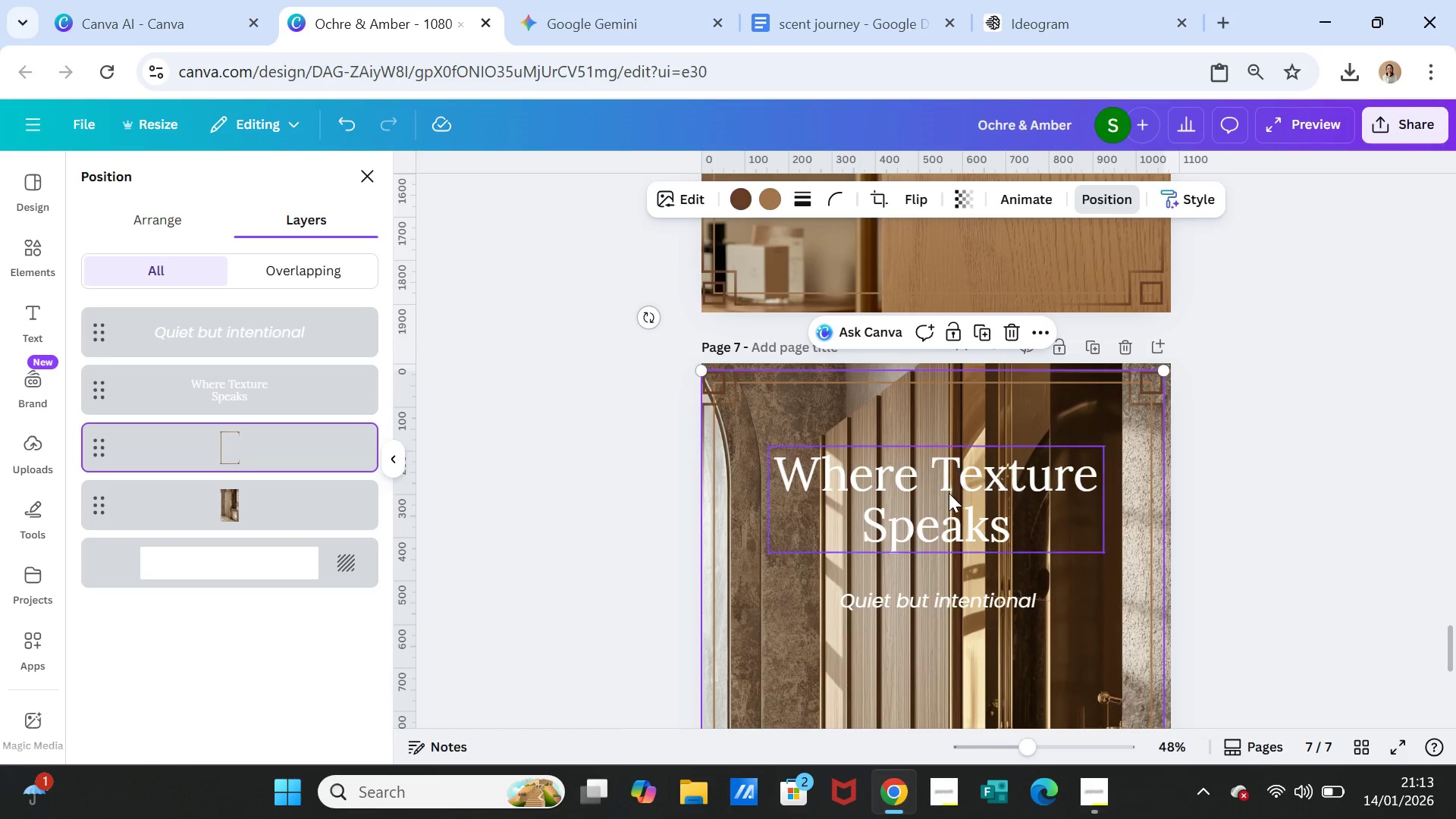 
left_click([950, 476])
 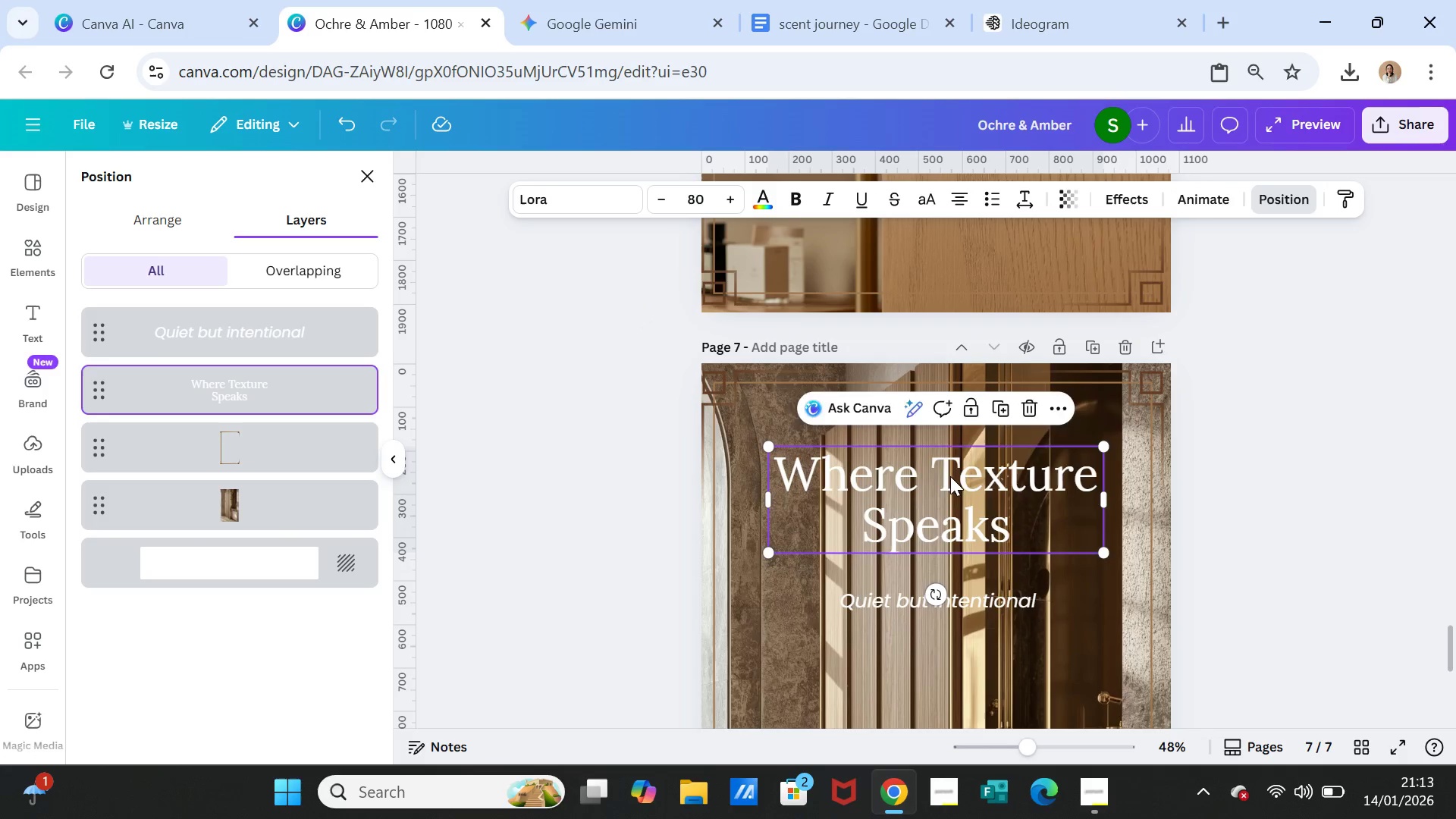 
double_click([950, 476])
 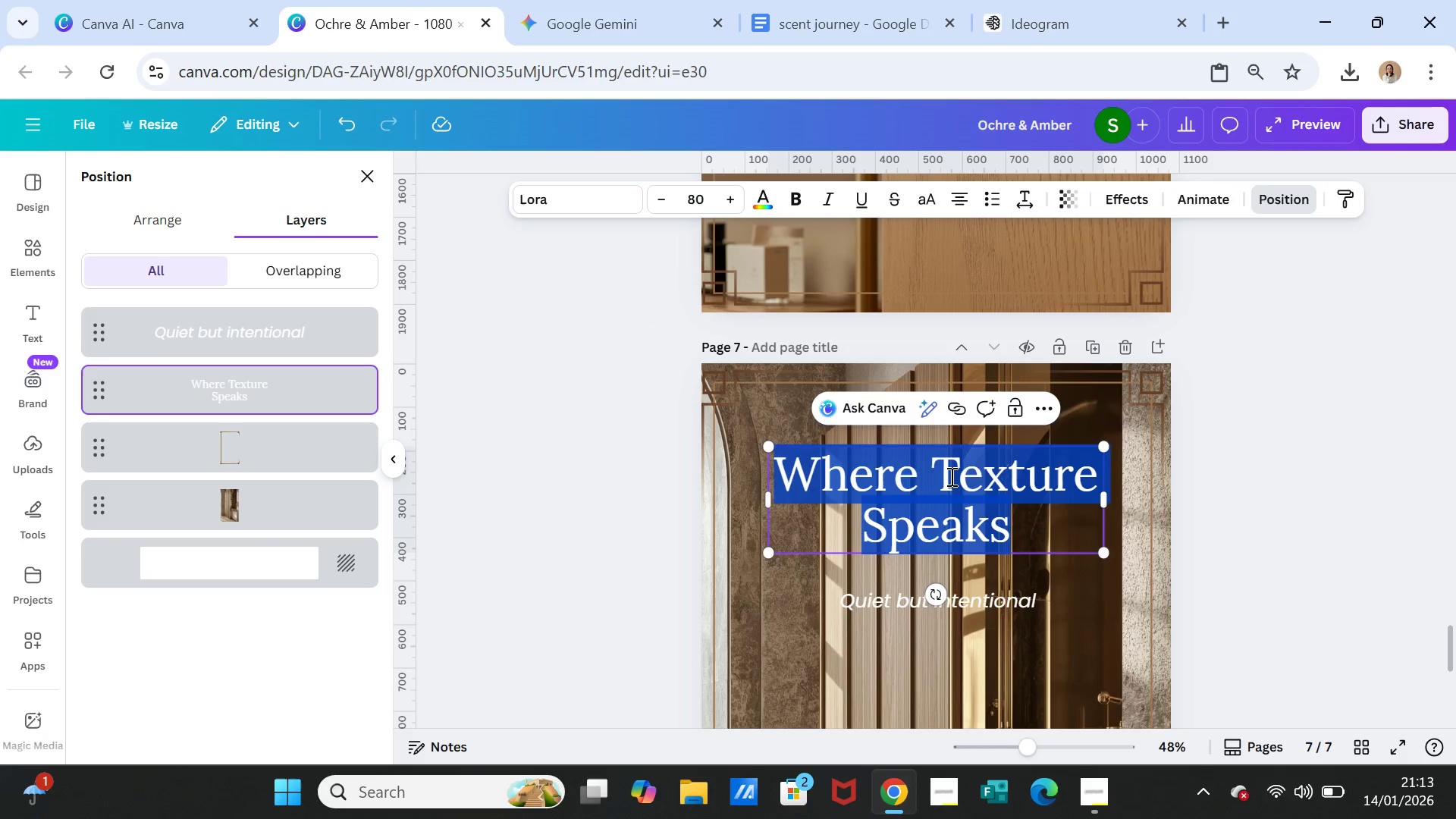 
triple_click([950, 476])
 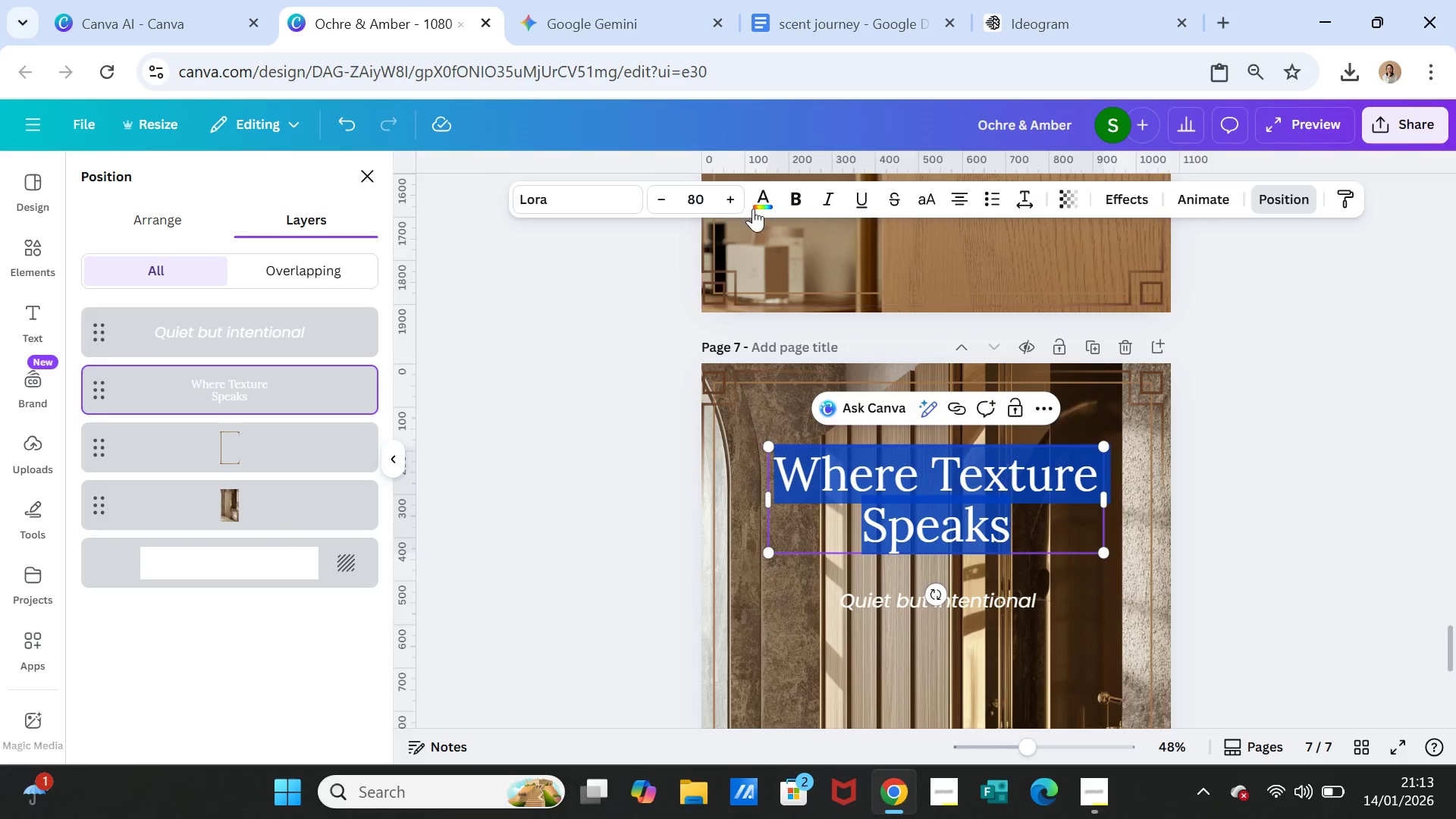 
left_click([767, 199])
 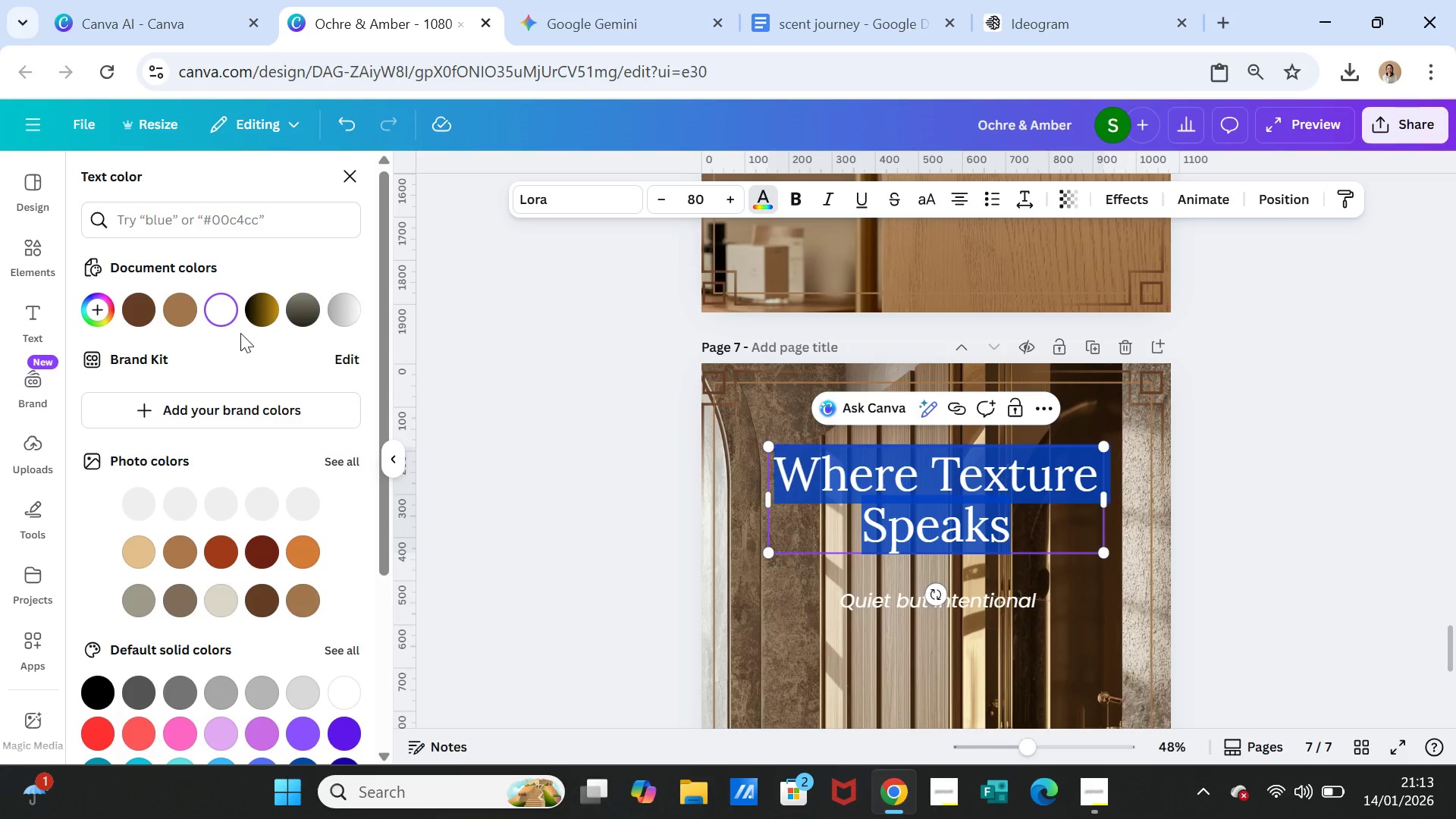 
left_click([263, 309])
 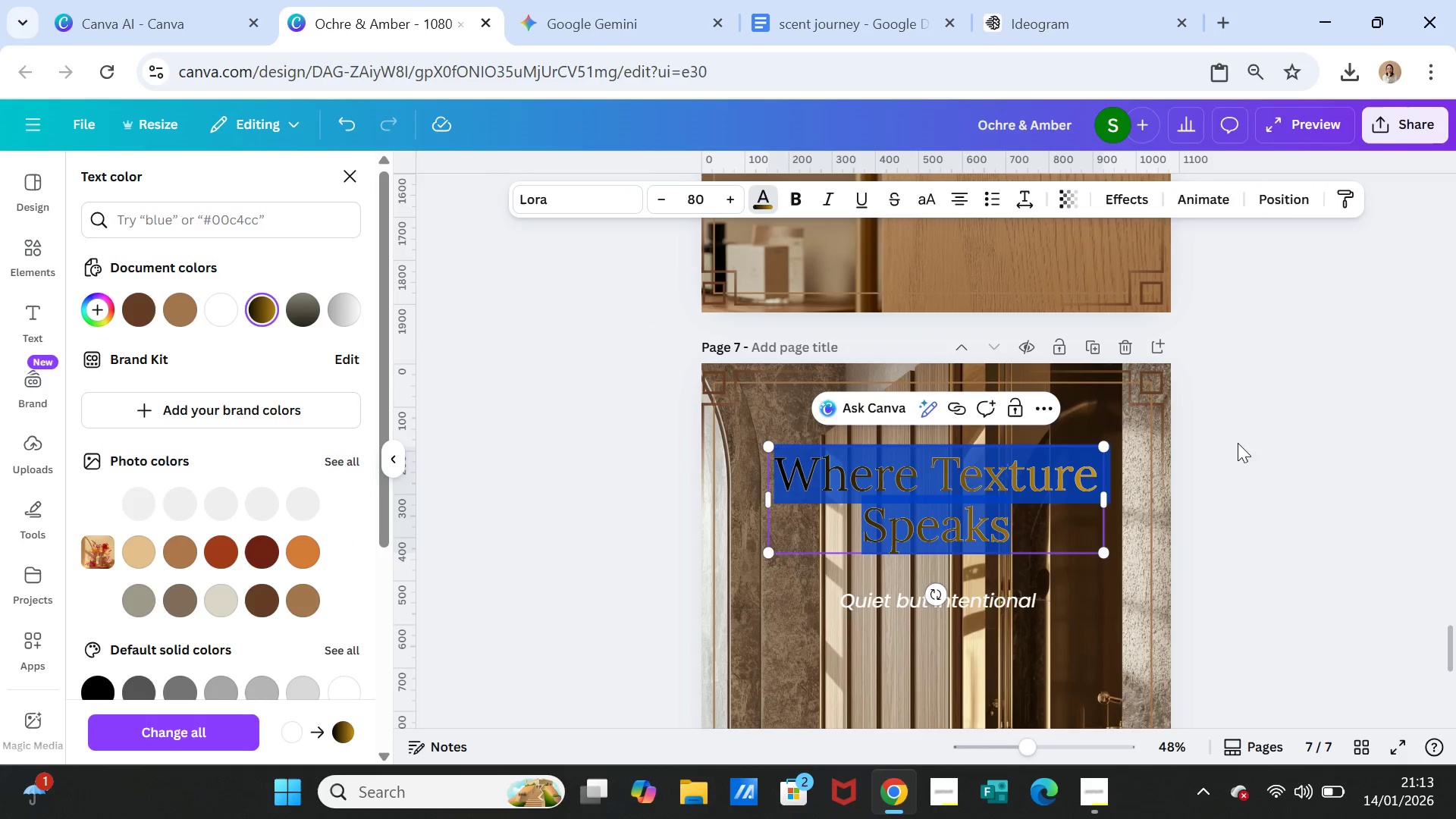 
left_click([1187, 444])
 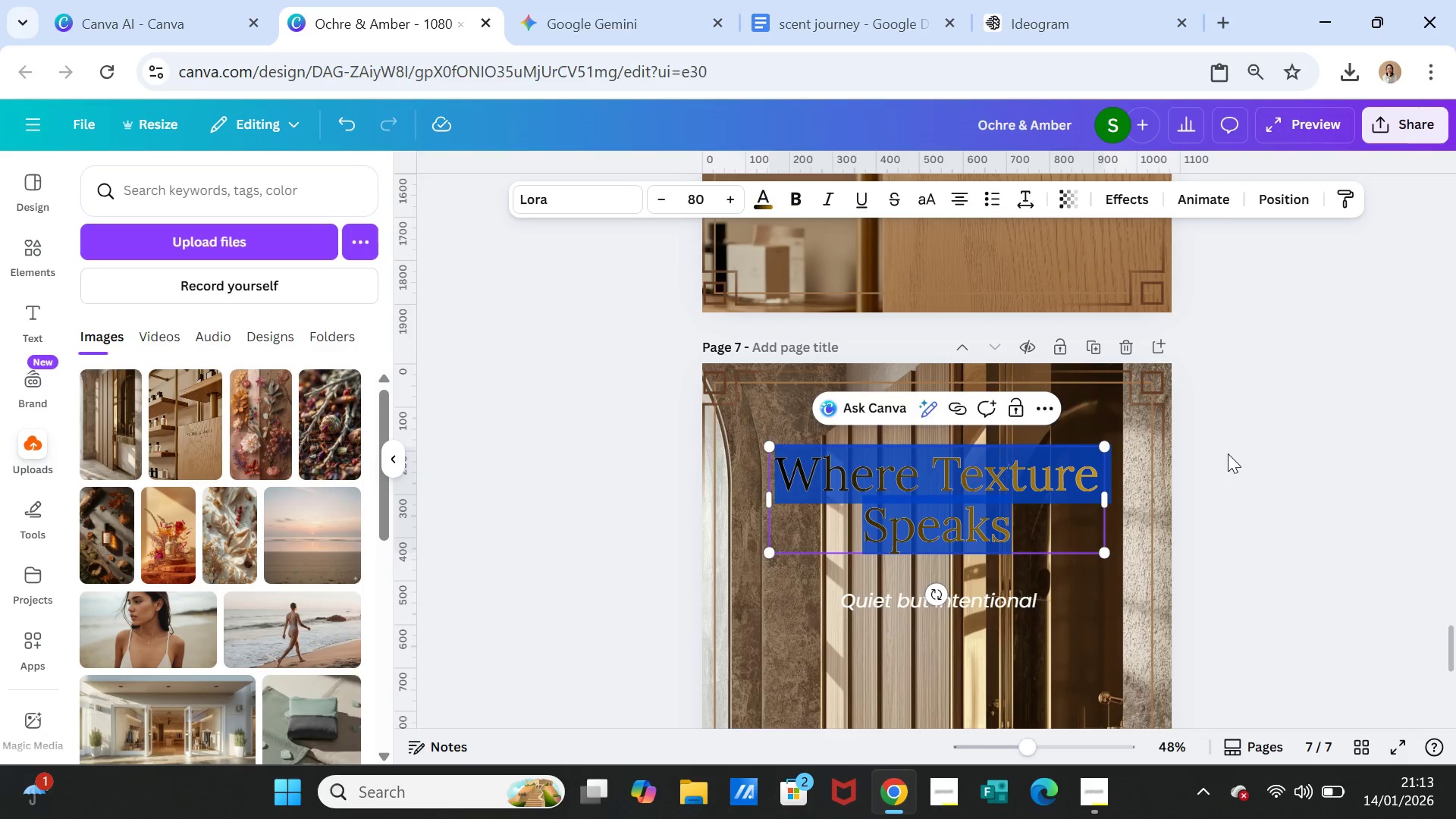 
left_click([1228, 453])
 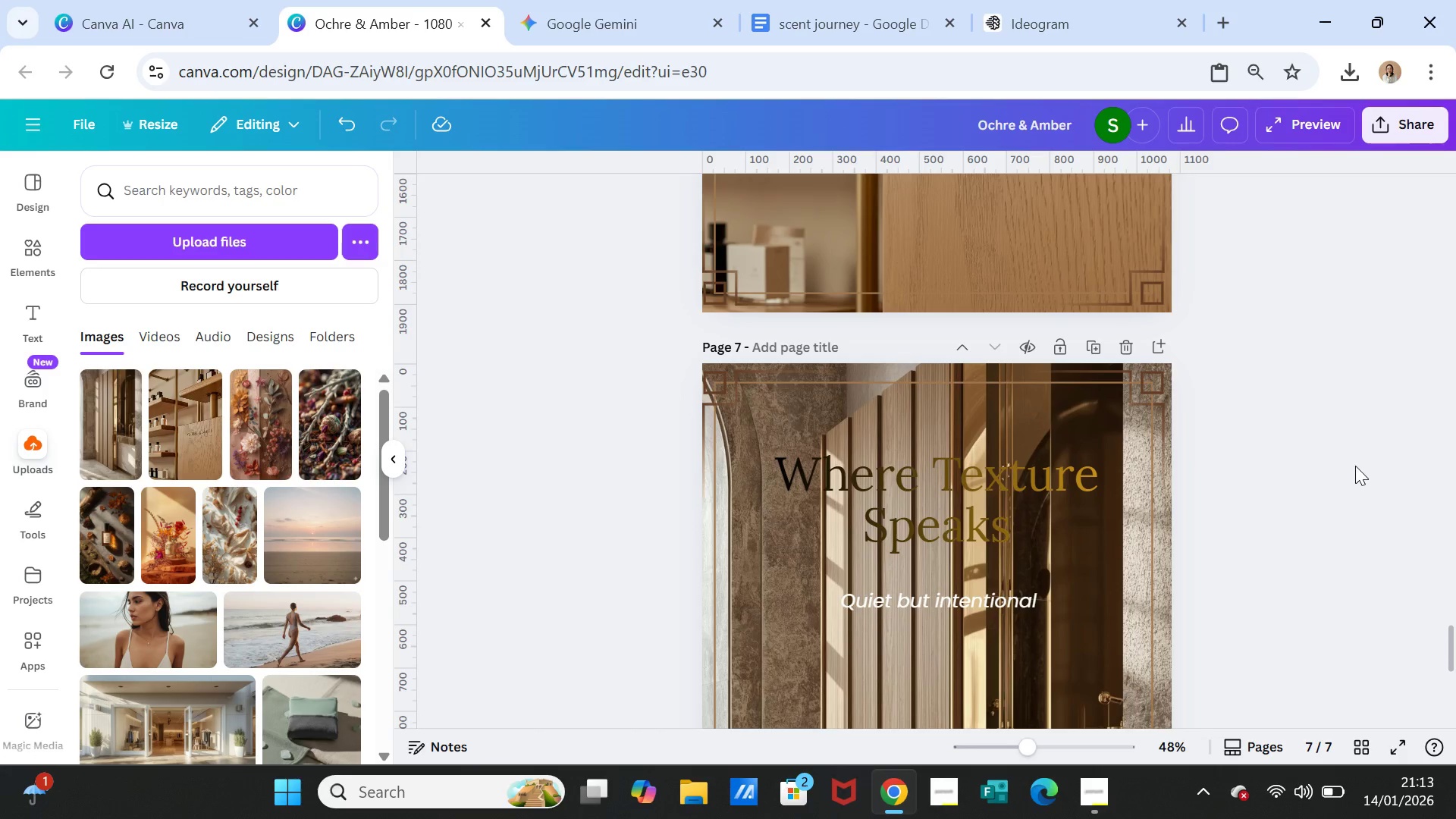 
scroll: coordinate [1372, 531], scroll_direction: down, amount: 1.0
 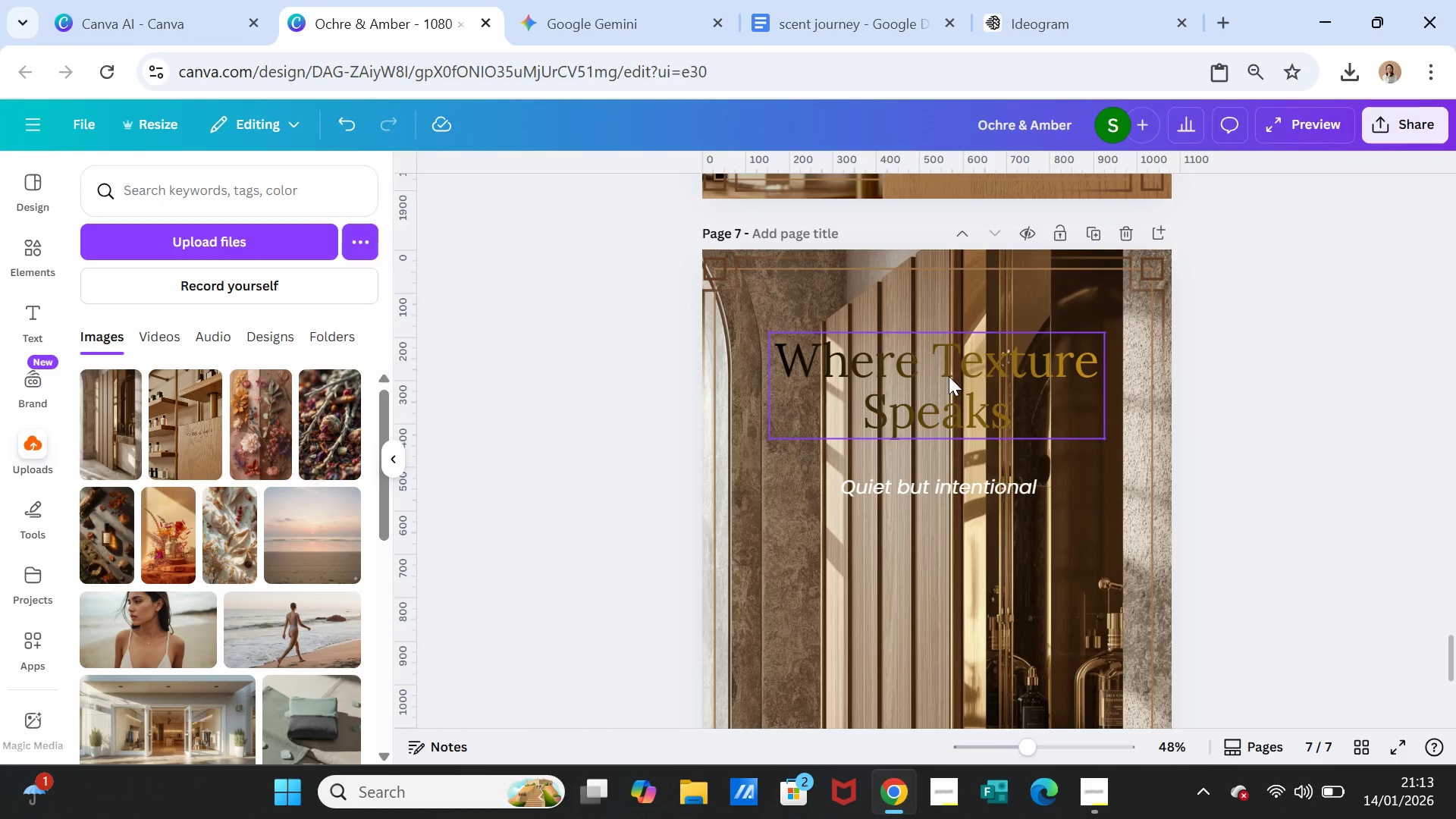 
double_click([949, 376])
 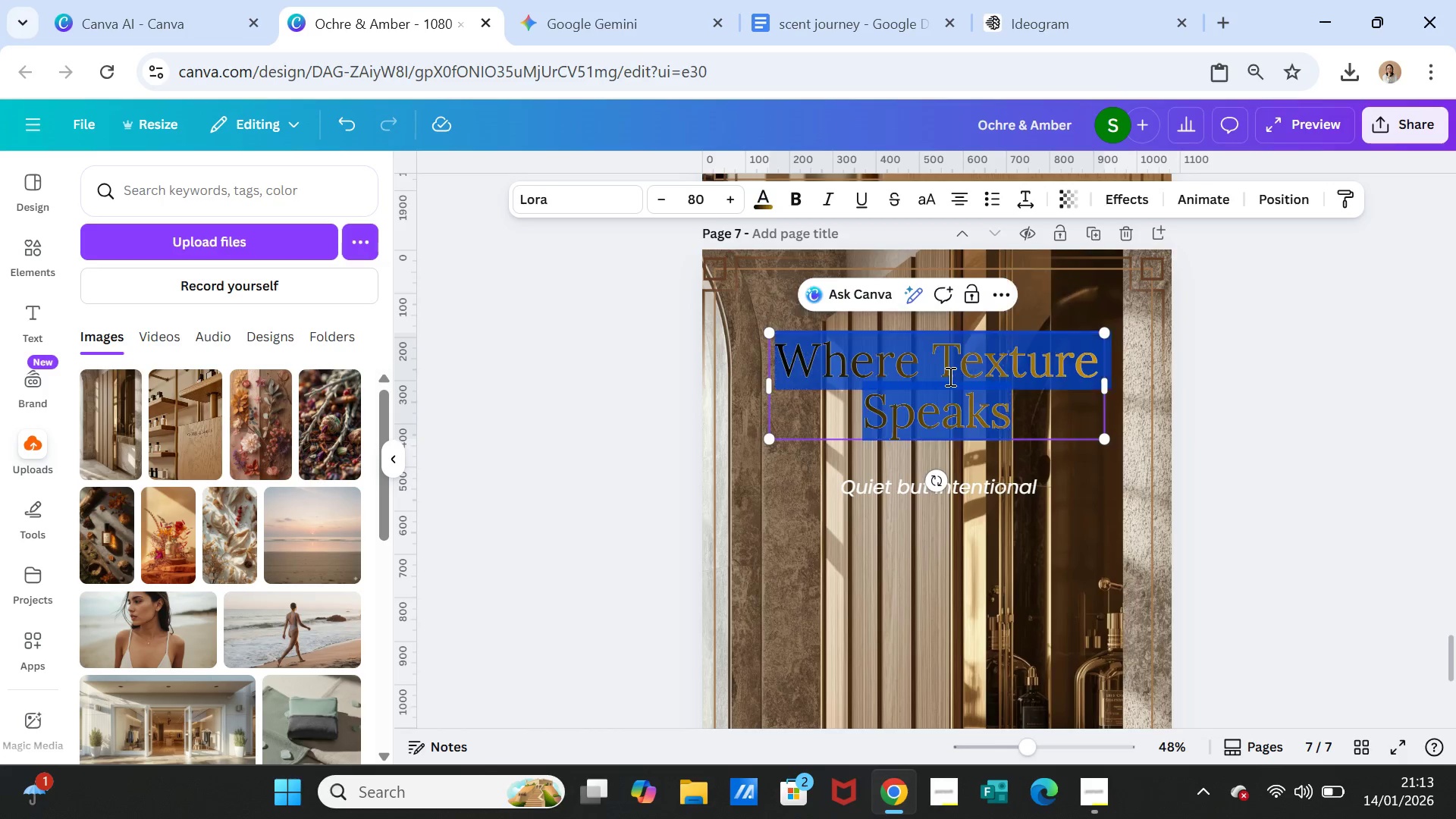 
triple_click([949, 376])
 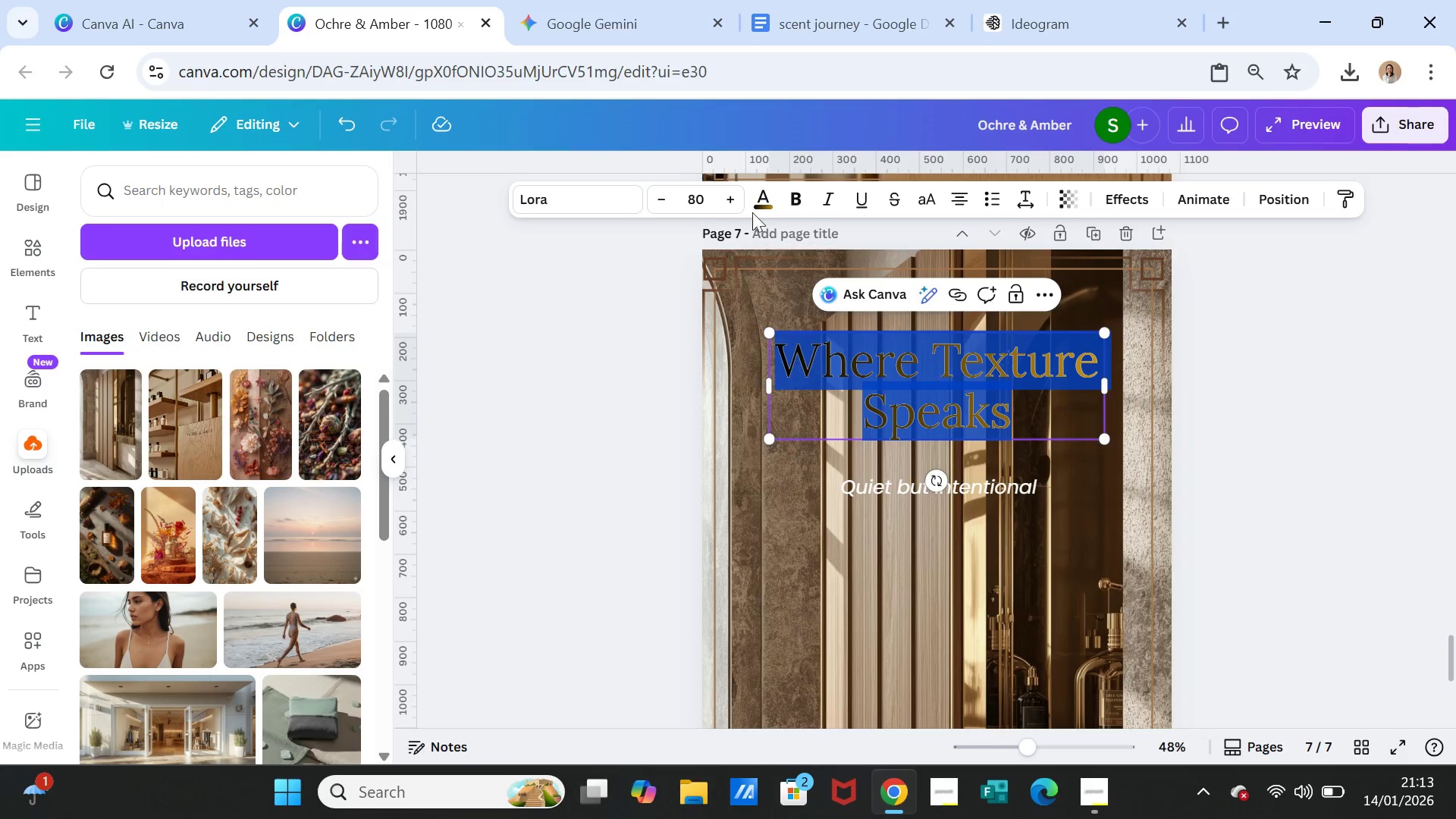 
left_click([761, 199])
 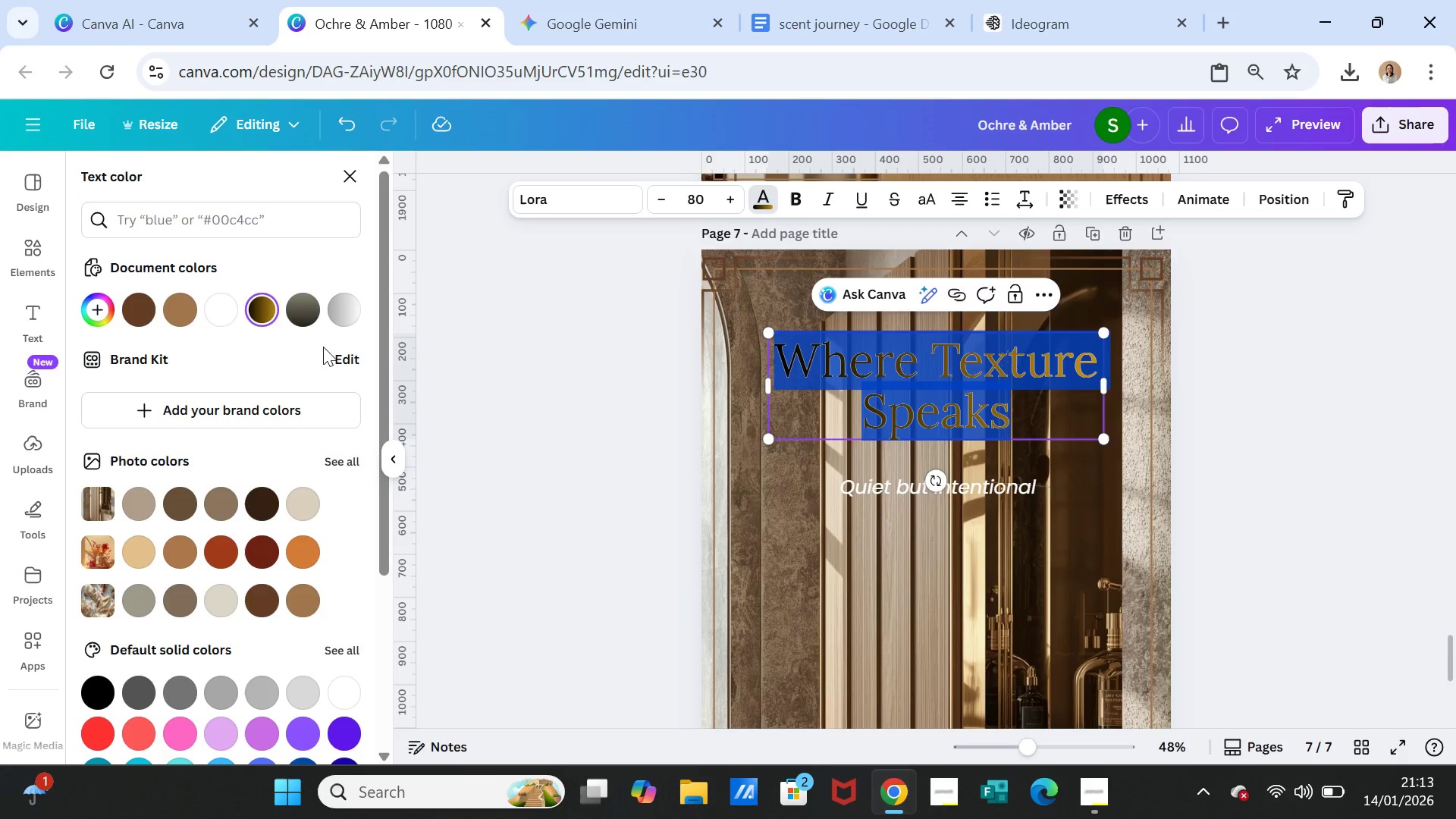 
left_click([352, 312])
 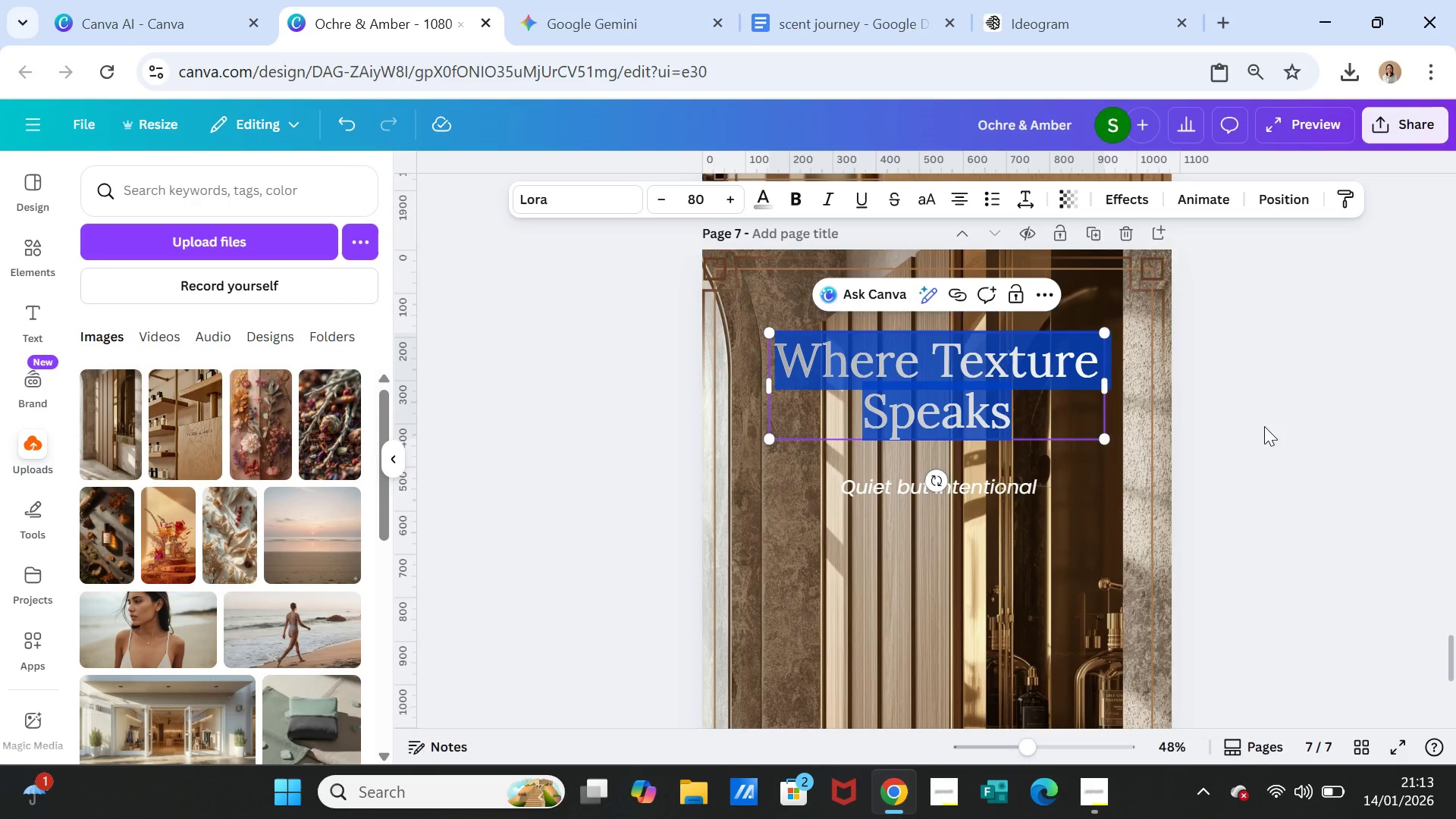 
double_click([1264, 426])
 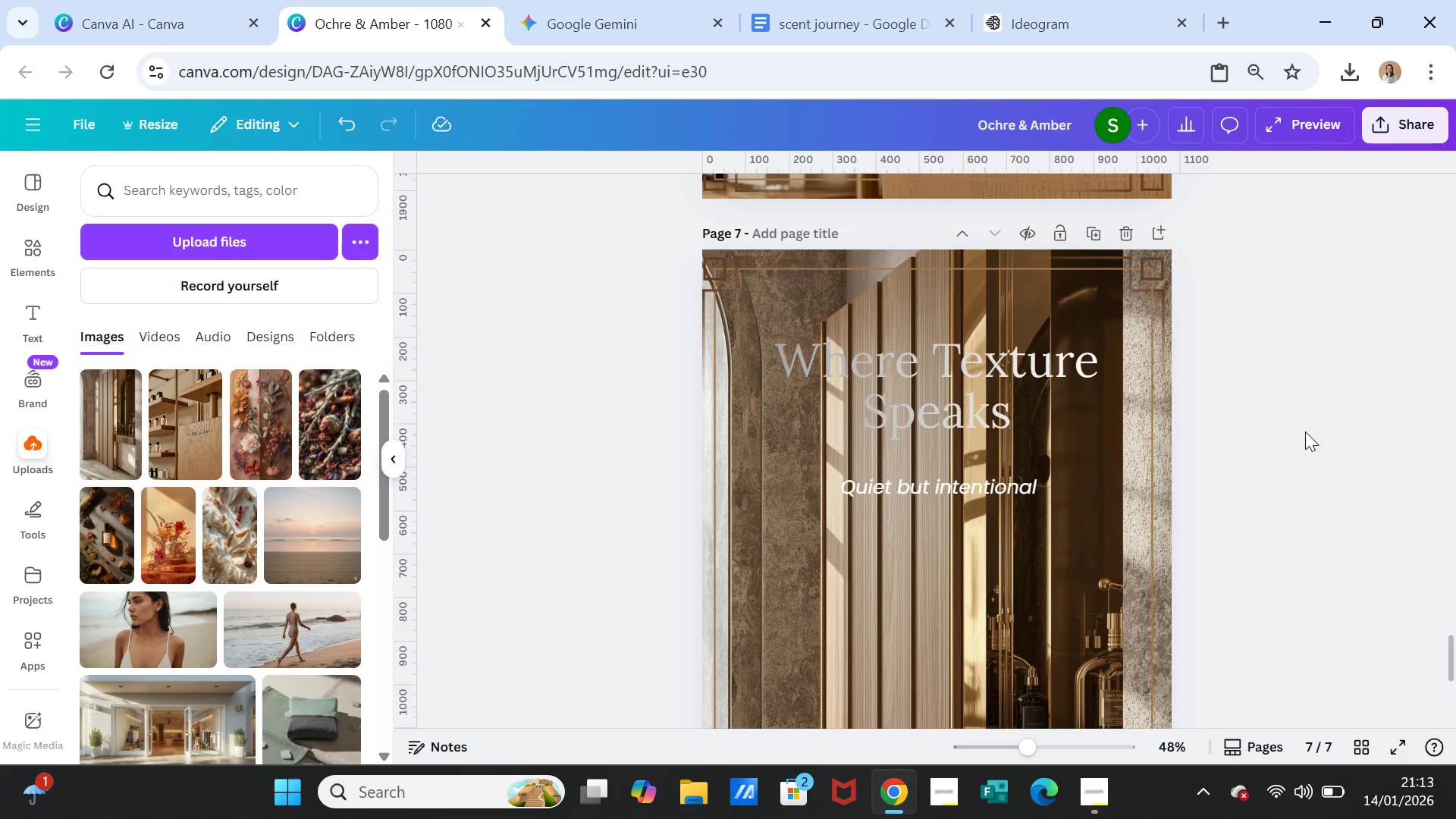 
wait(7.83)
 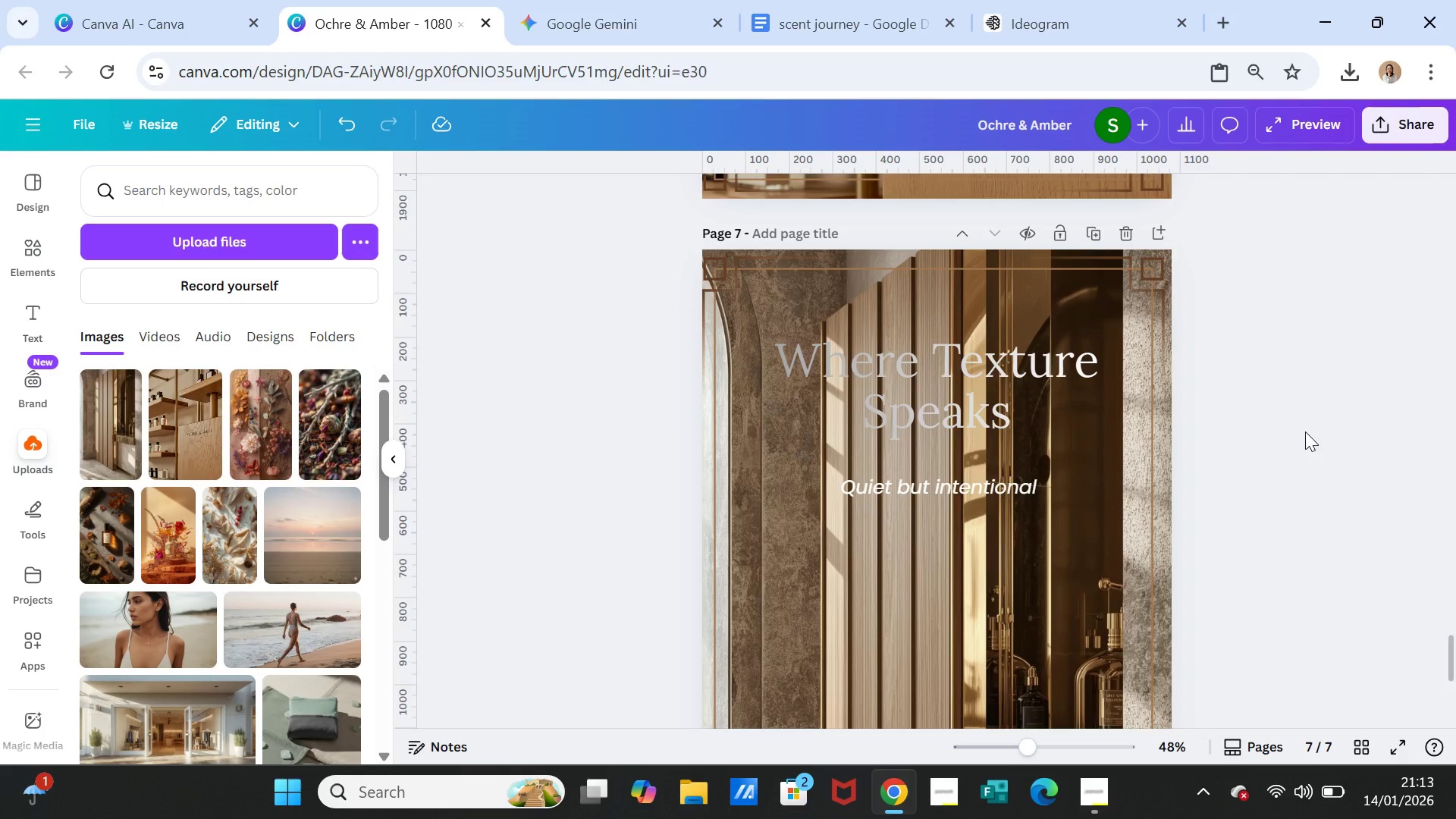 
double_click([996, 363])
 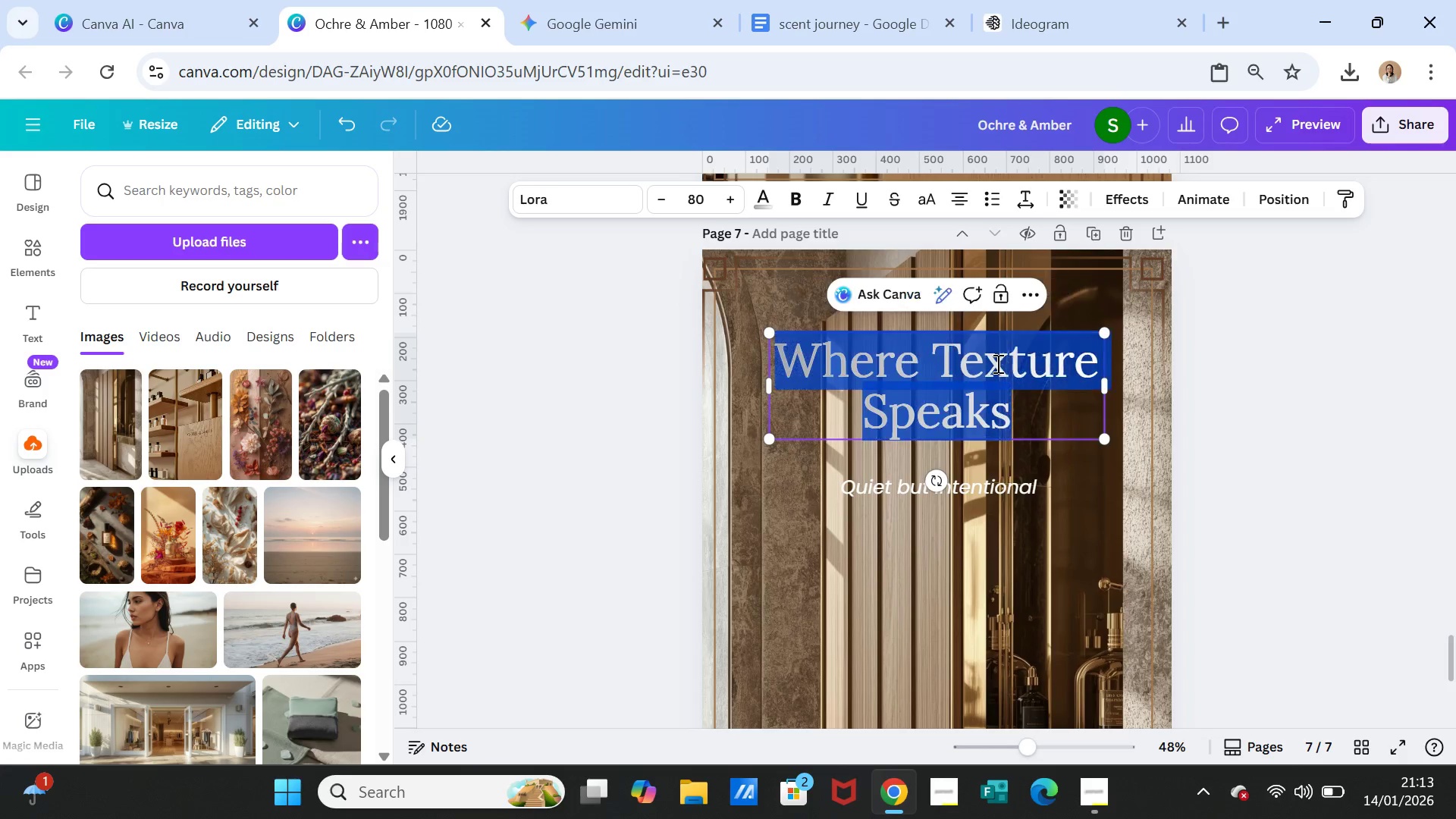 
triple_click([996, 363])
 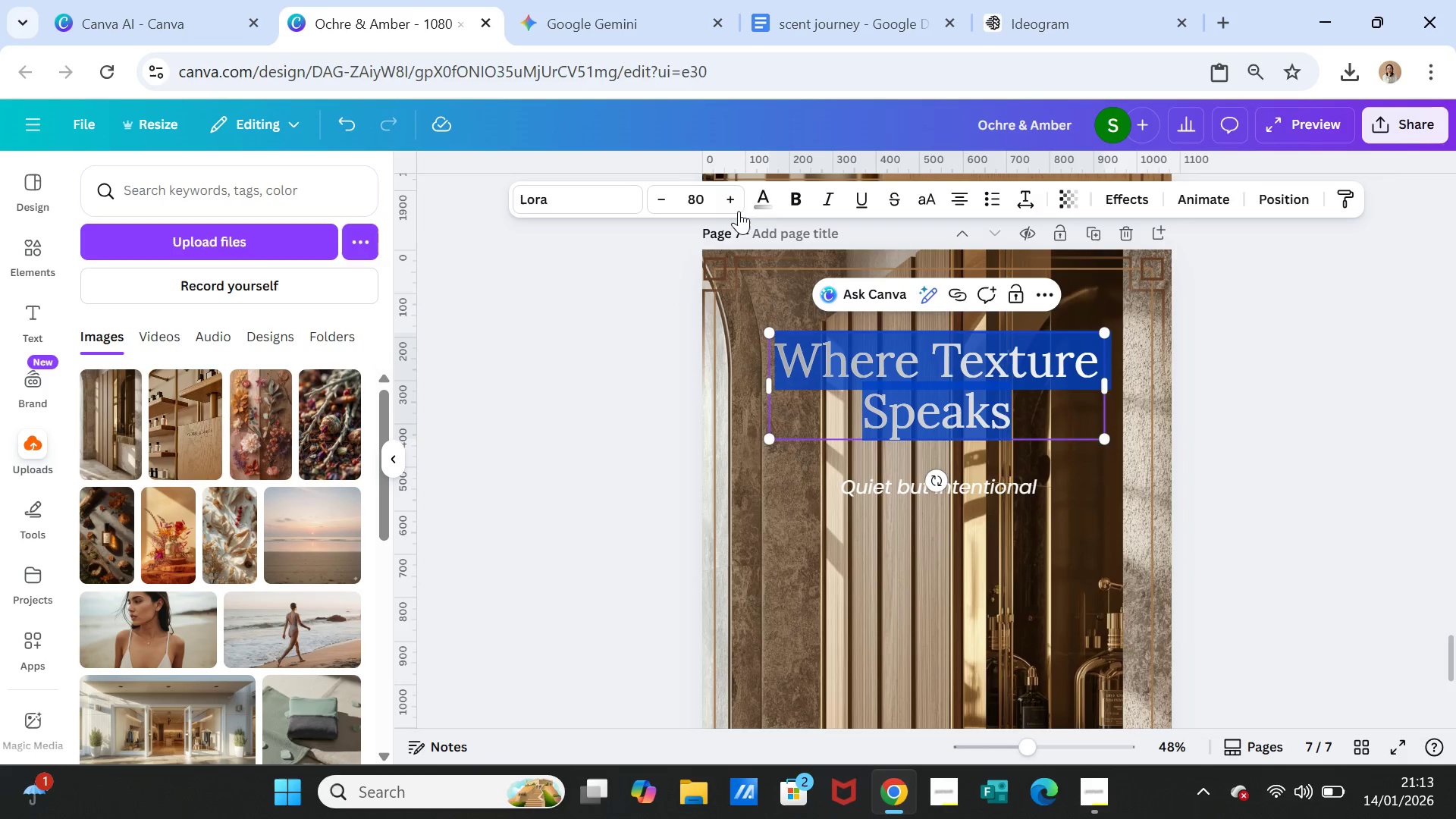 
left_click([766, 199])
 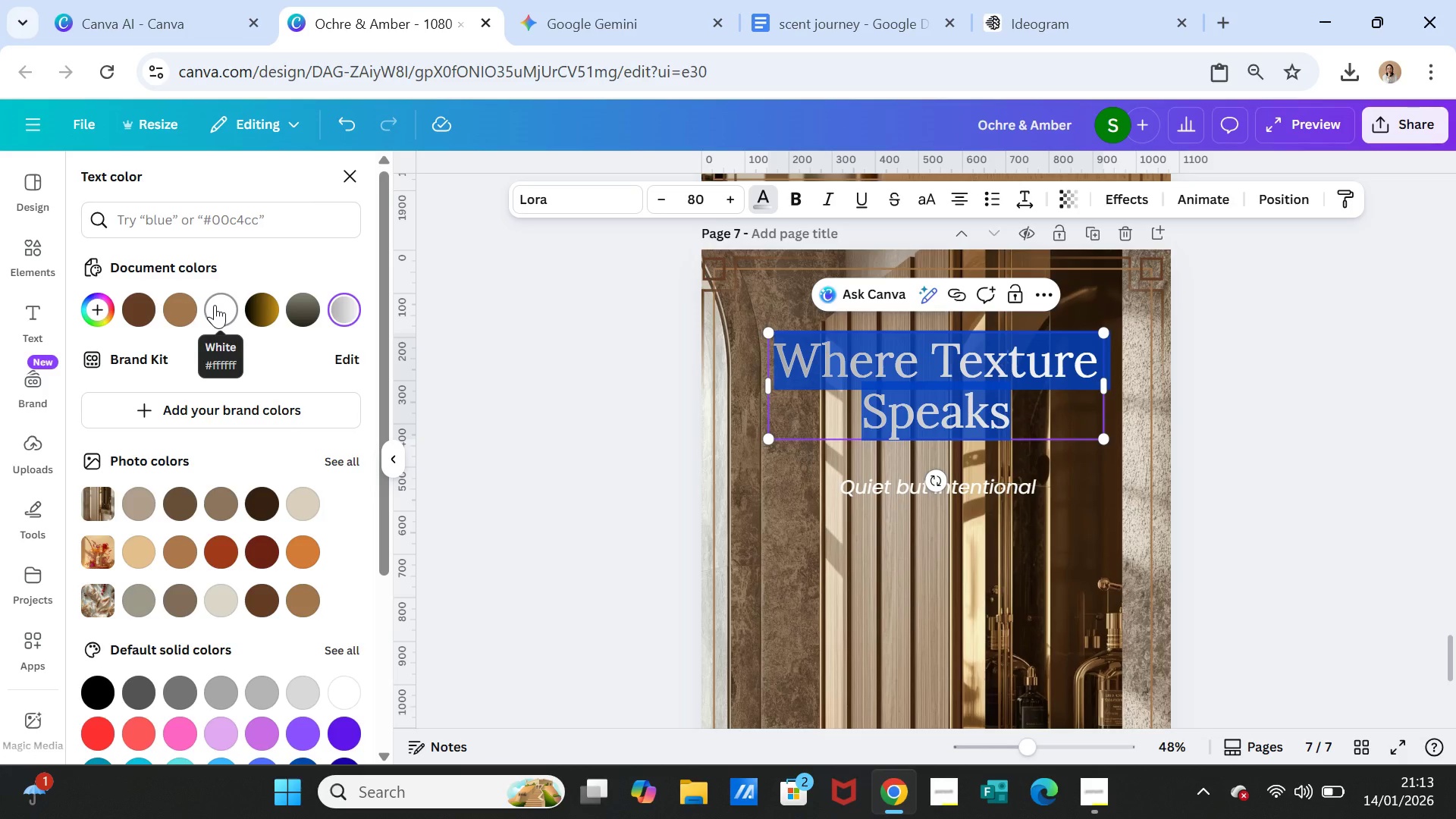 
left_click([215, 305])
 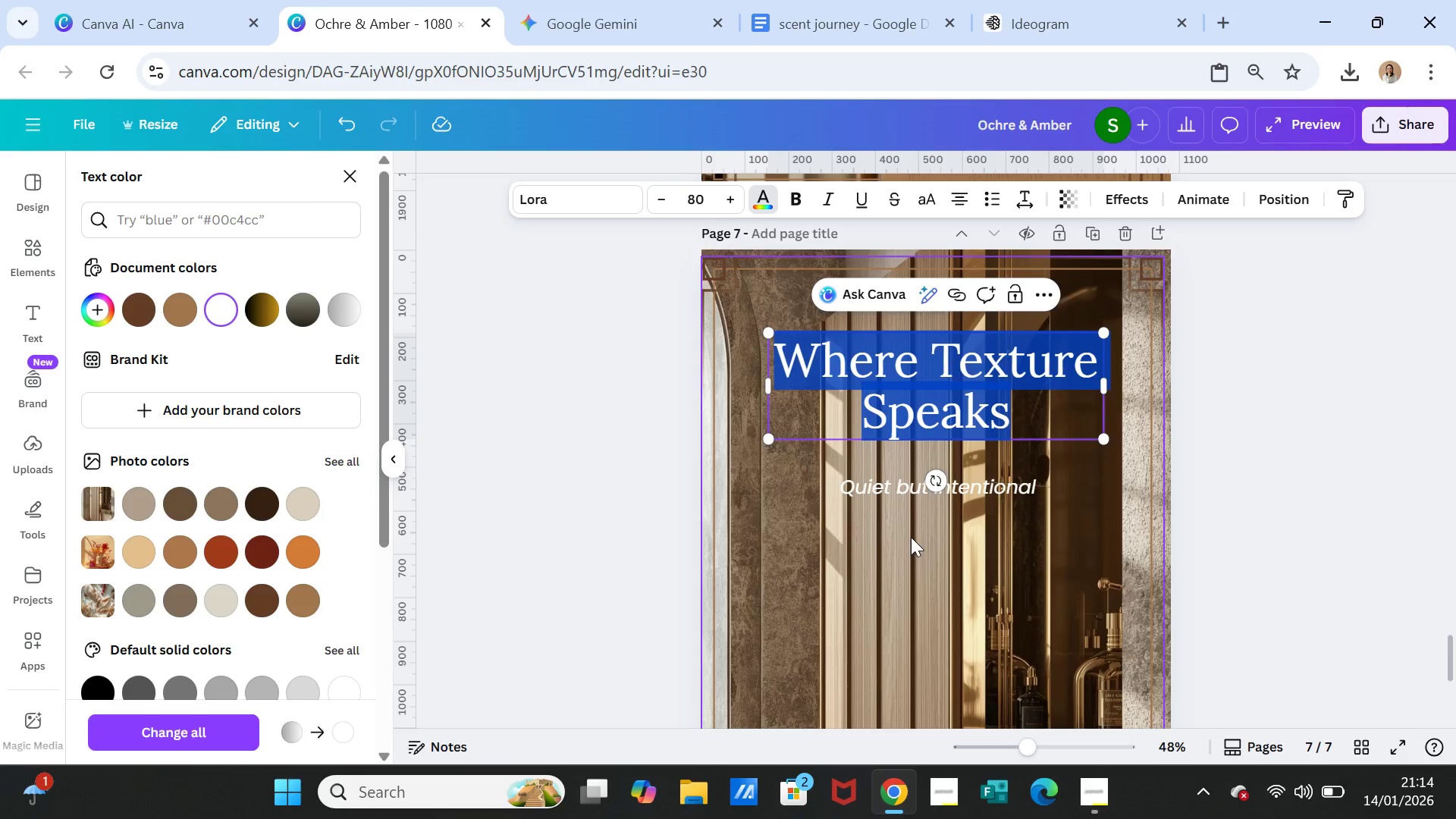 
wait(5.72)
 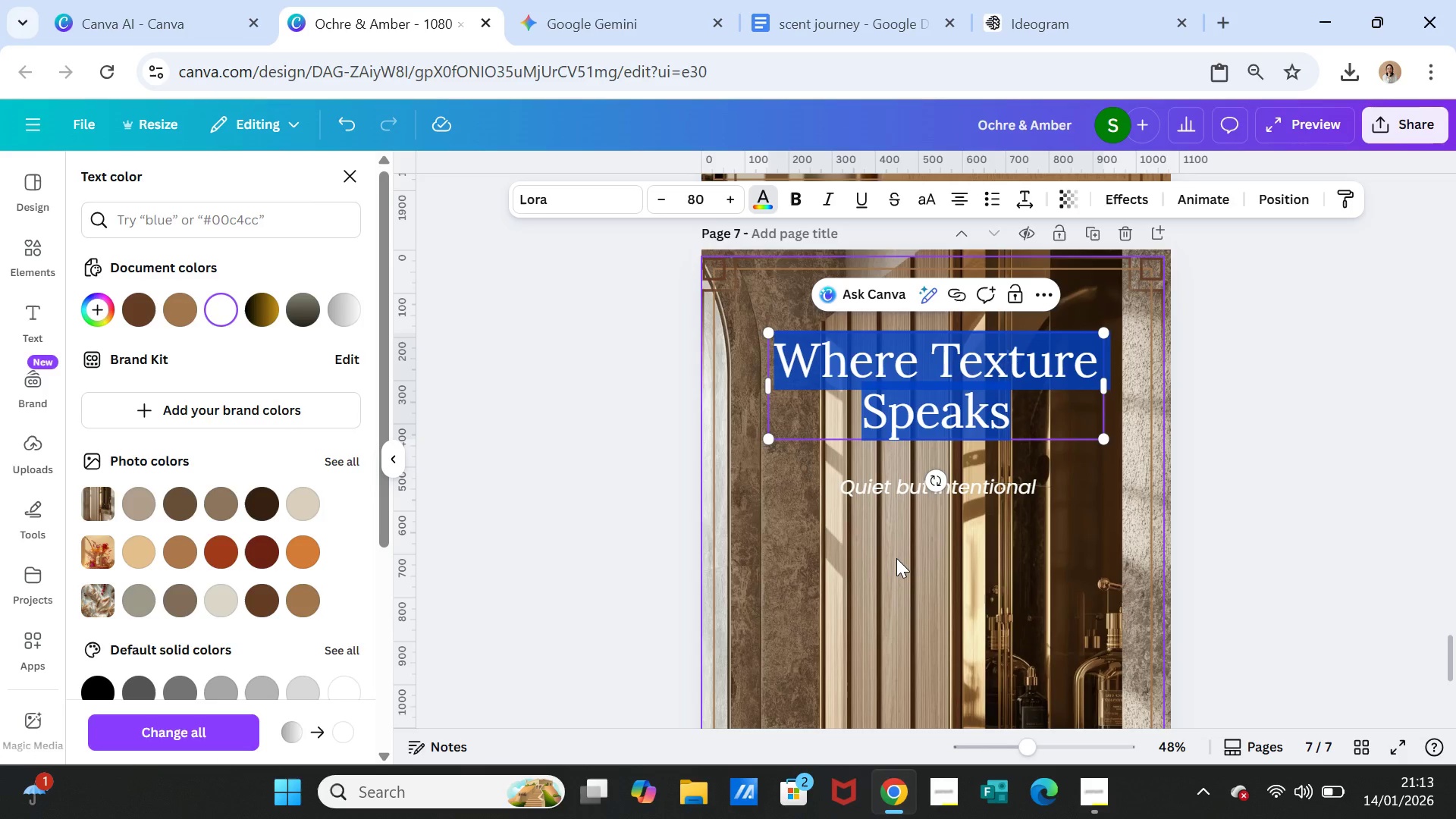 
left_click([1294, 397])
 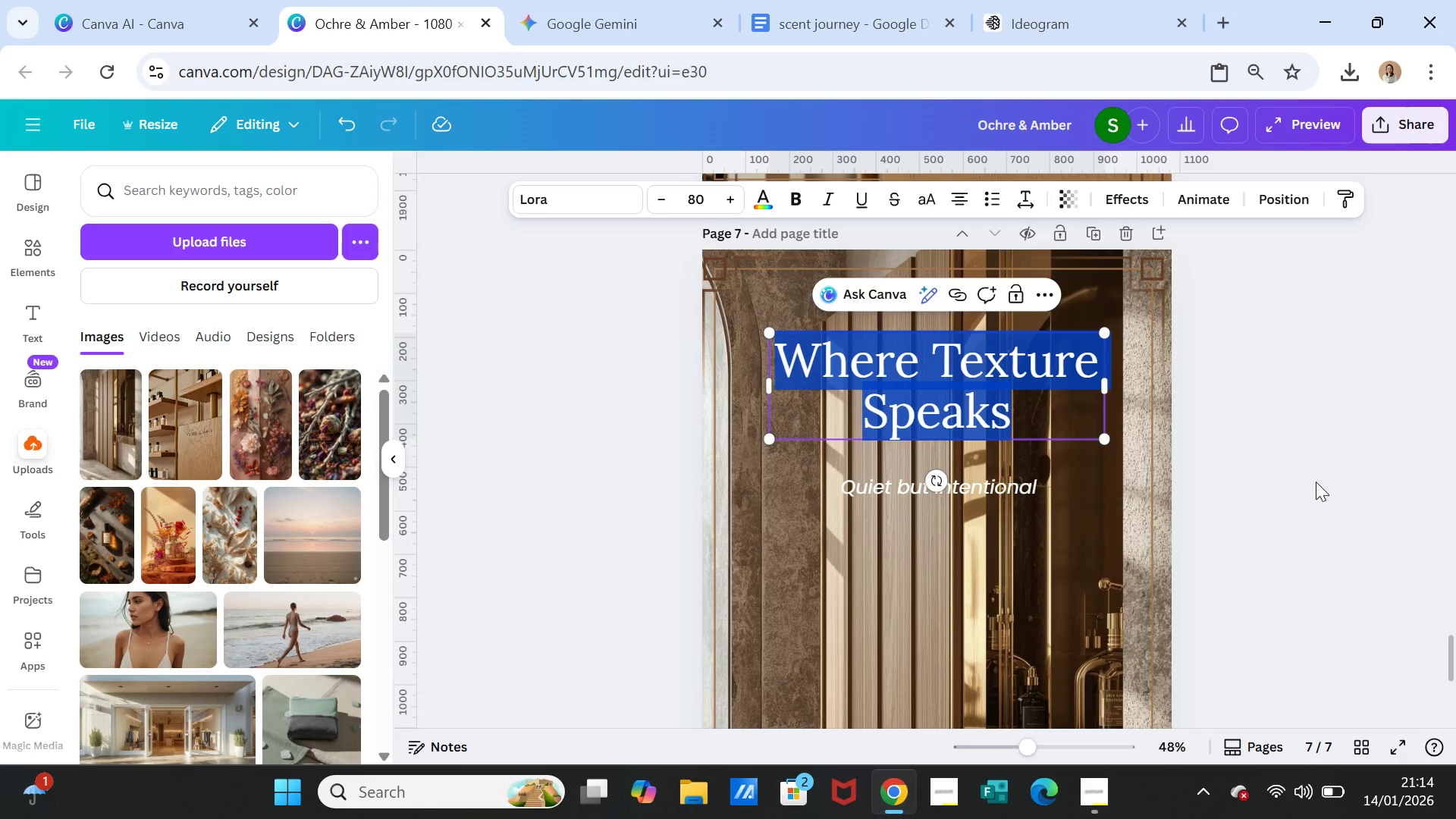 
left_click([1316, 482])
 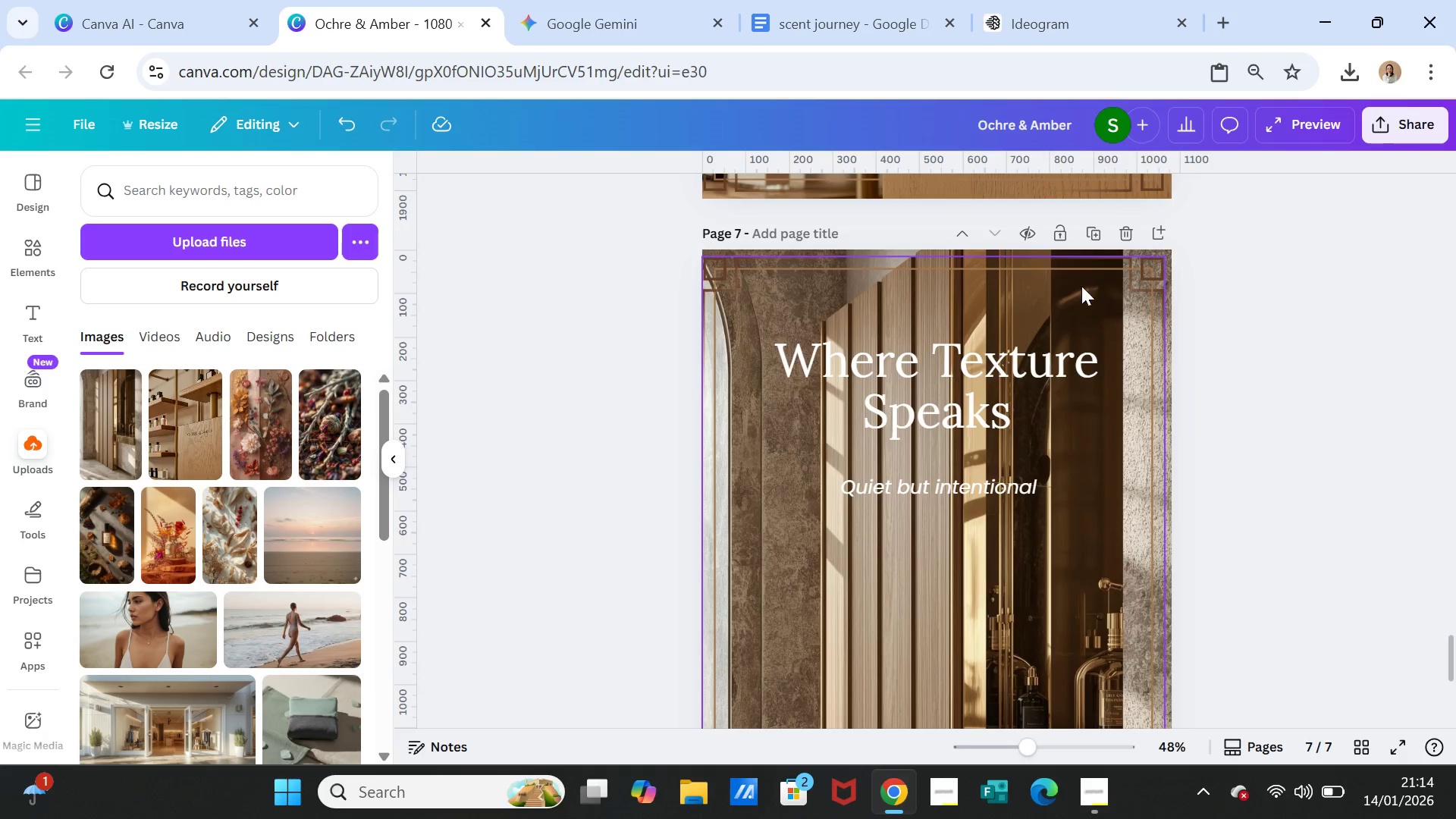 
left_click([1095, 233])
 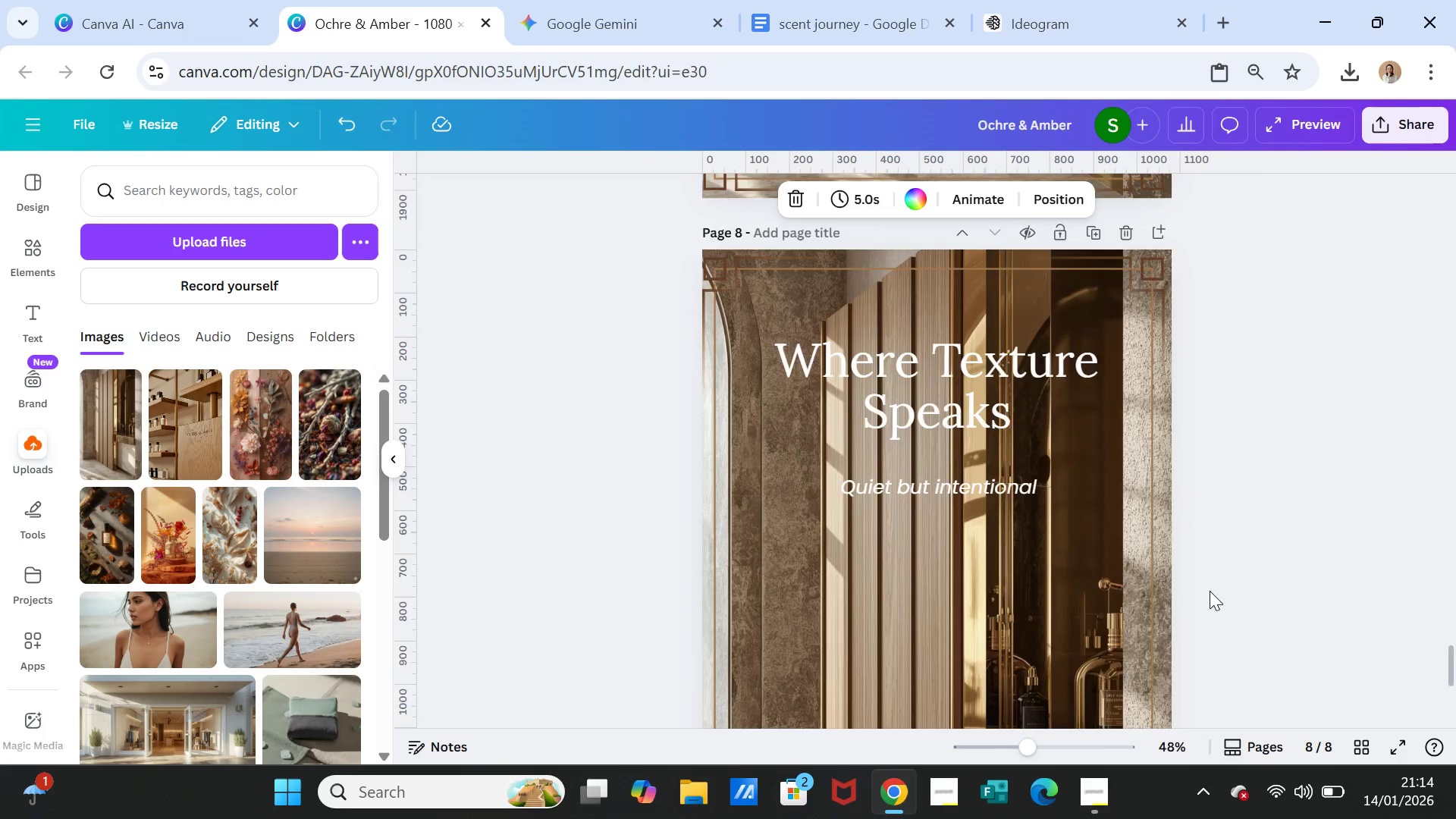 
scroll: coordinate [1210, 591], scroll_direction: down, amount: 1.0
 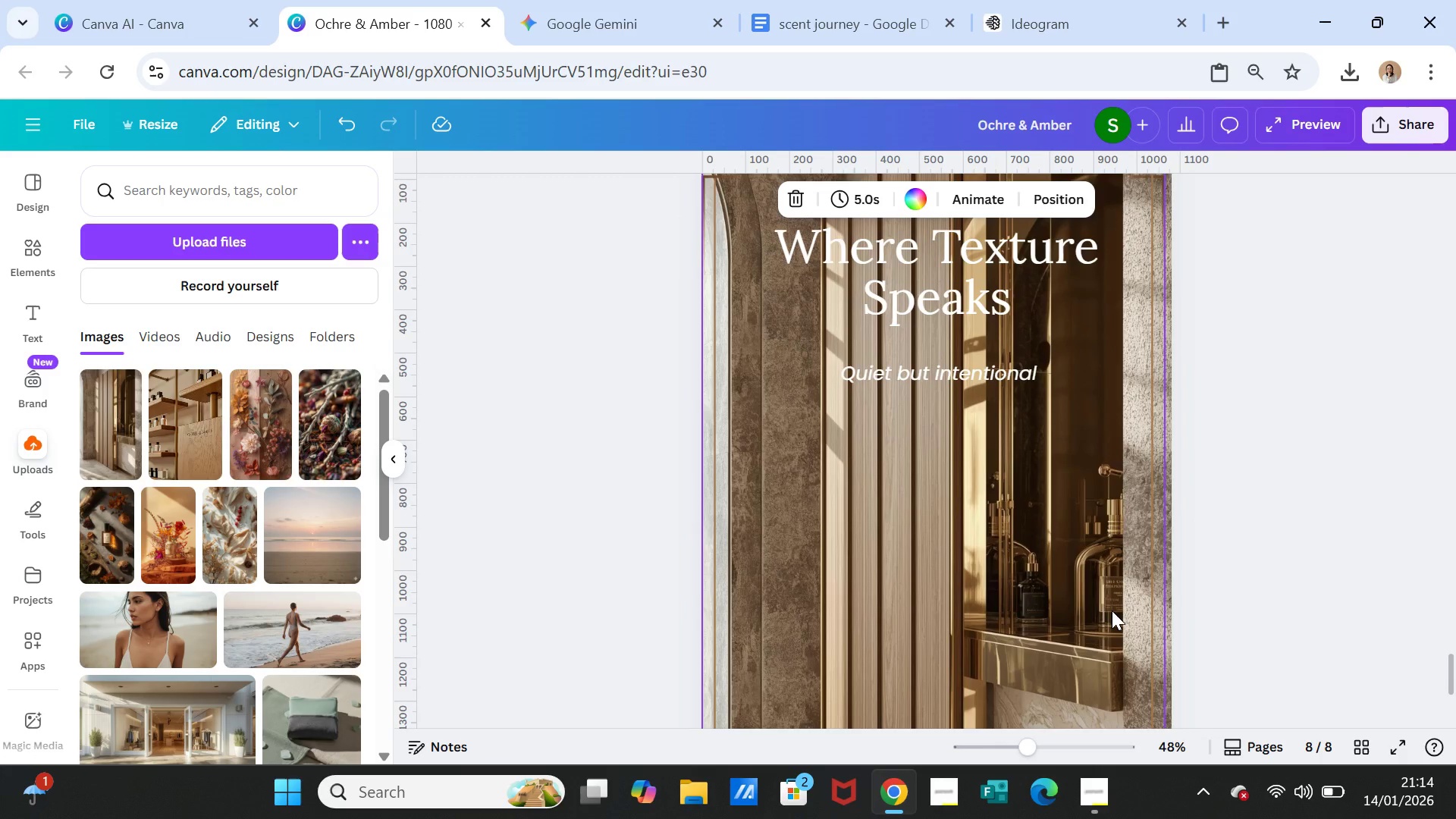 
left_click([1112, 610])
 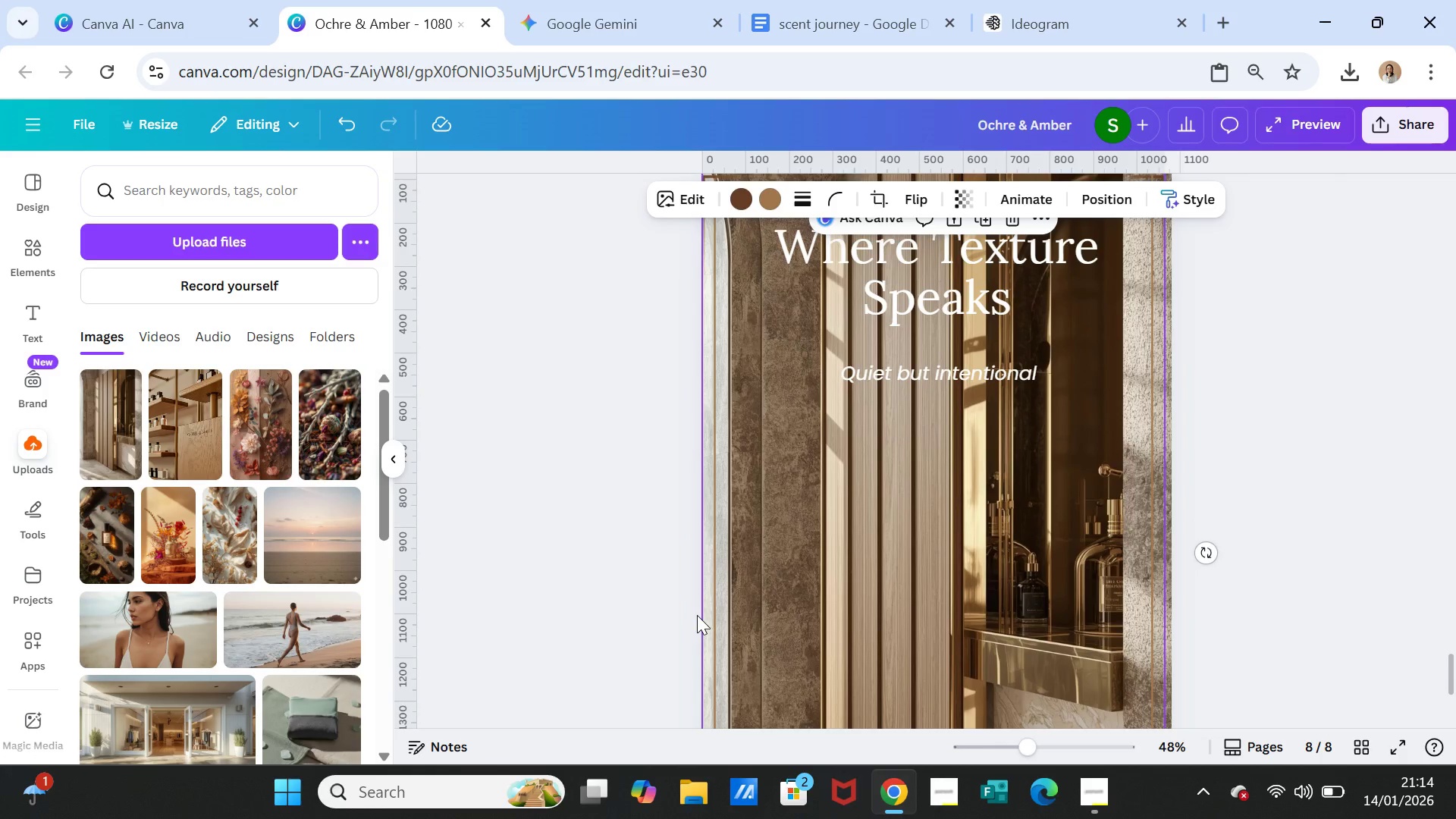 
left_click([706, 609])
 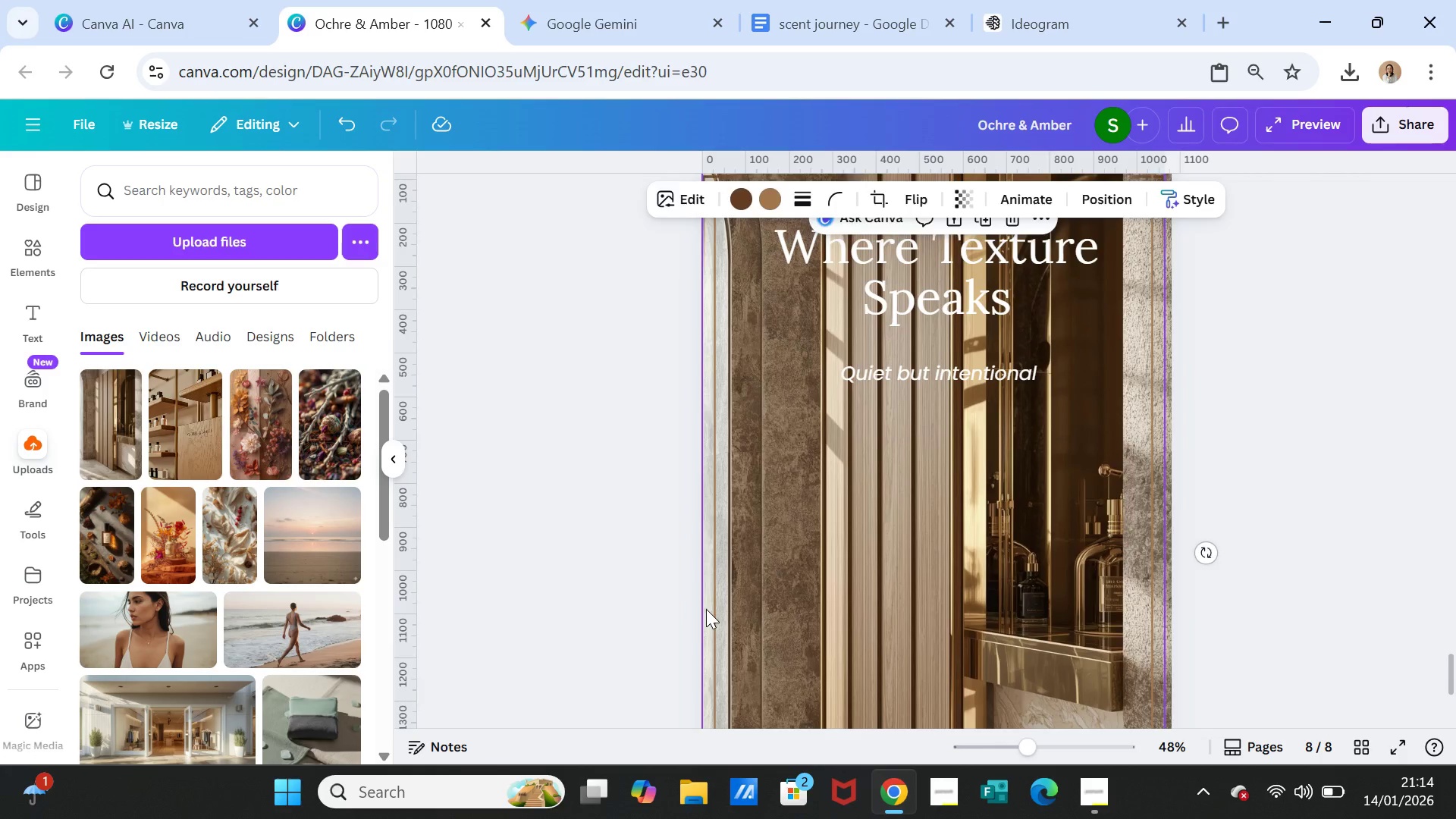 
key(Delete)
 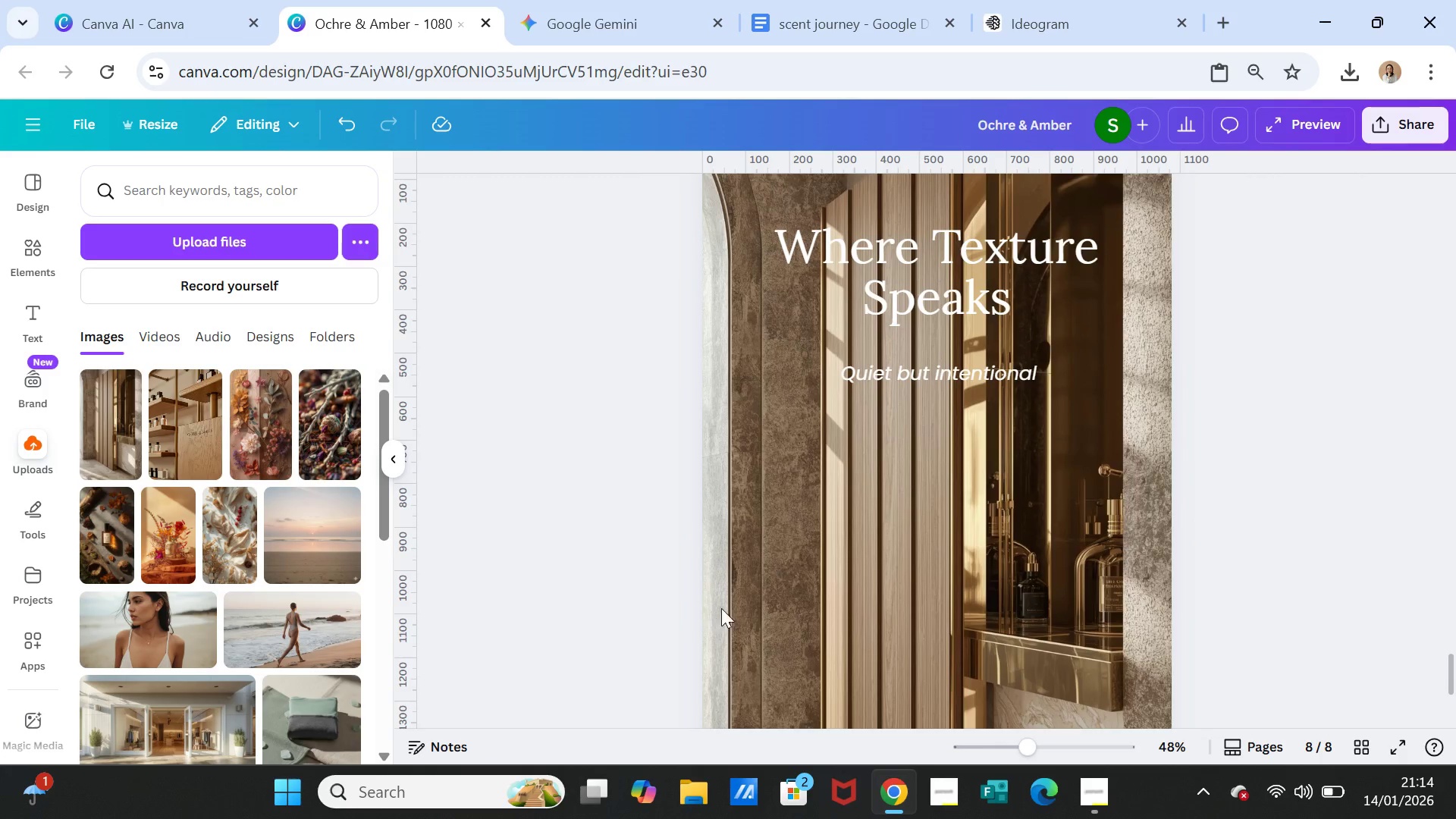 
left_click([845, 608])
 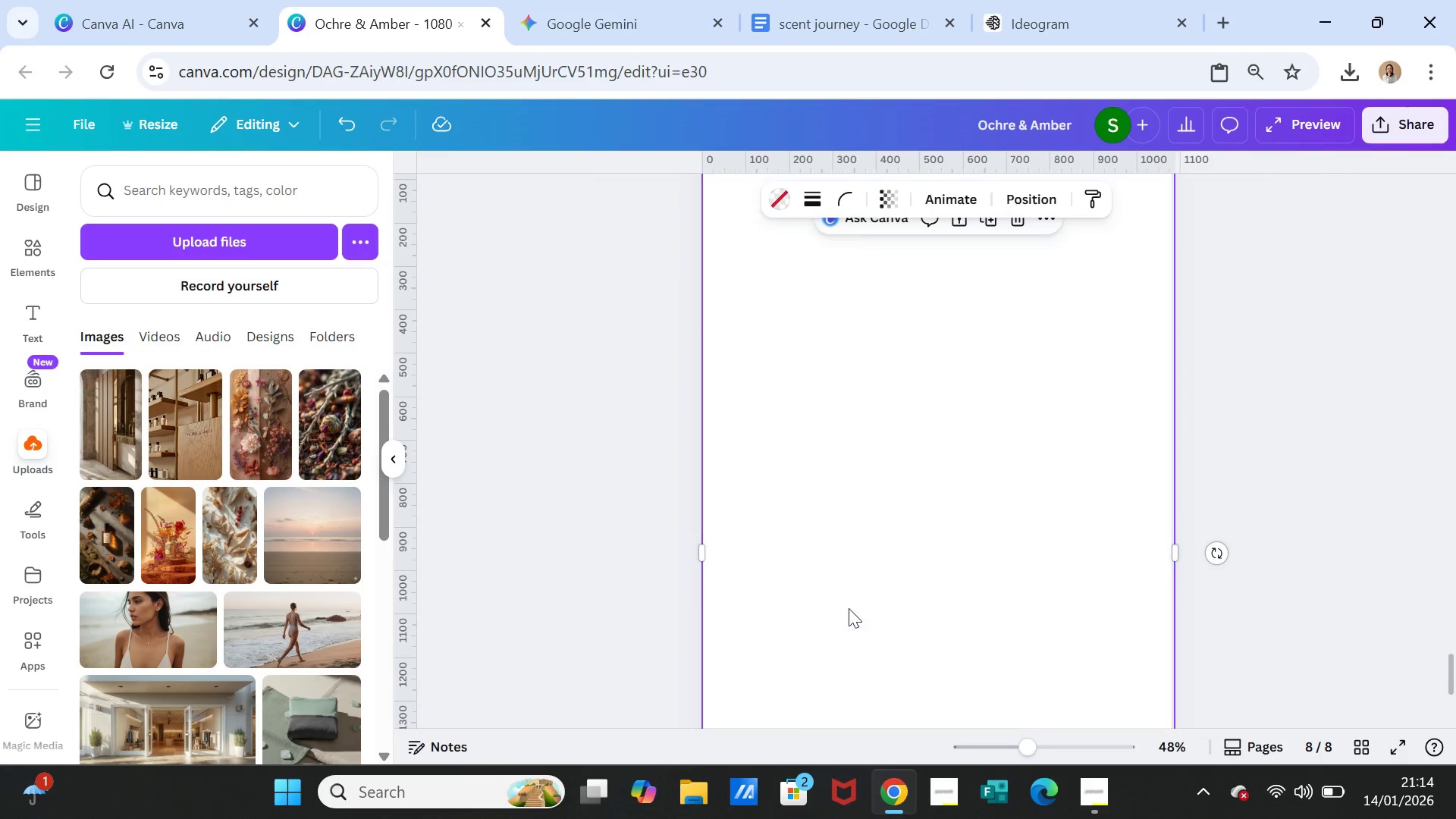 
key(Delete)
 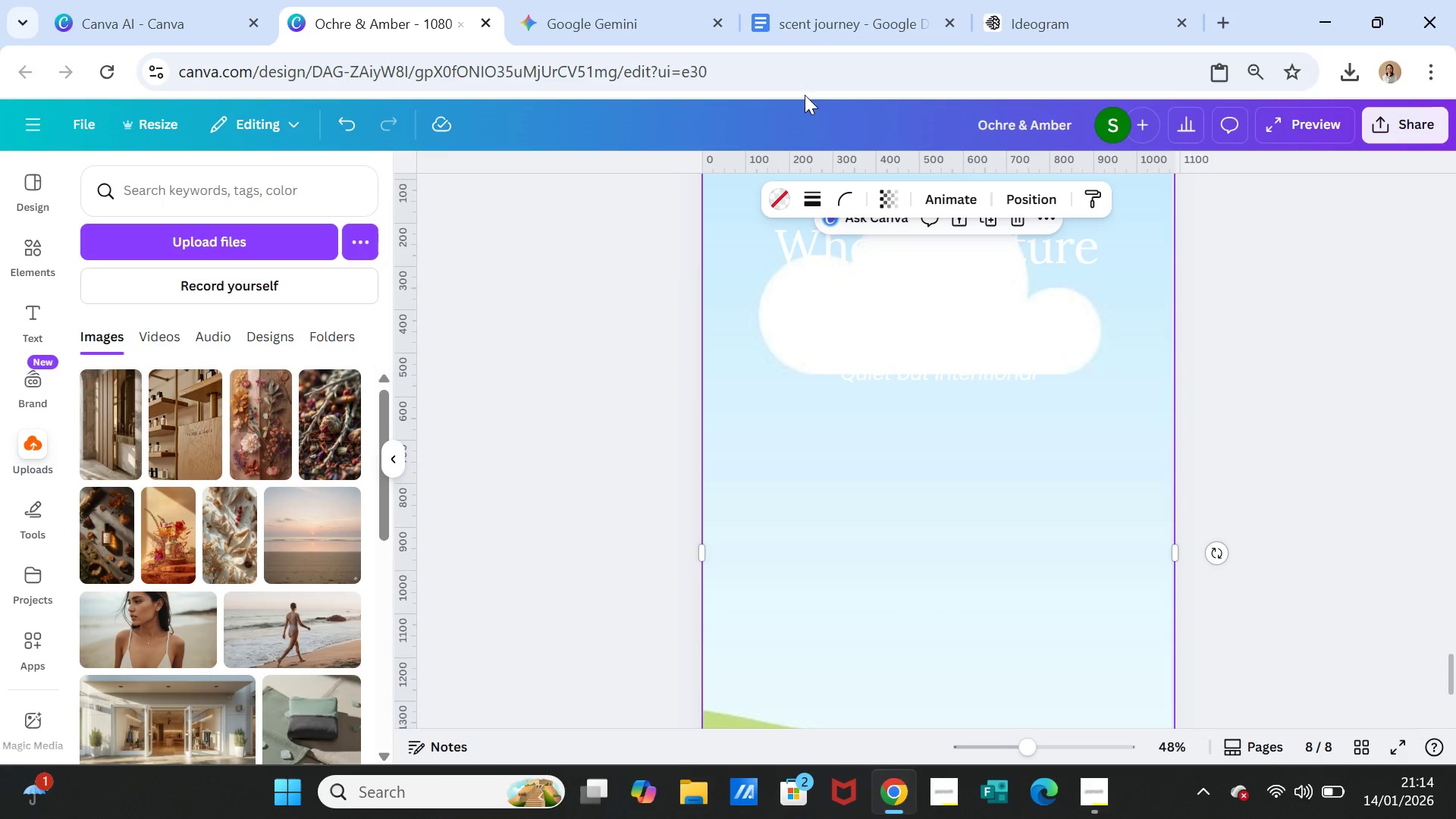 
left_click([848, 23])
 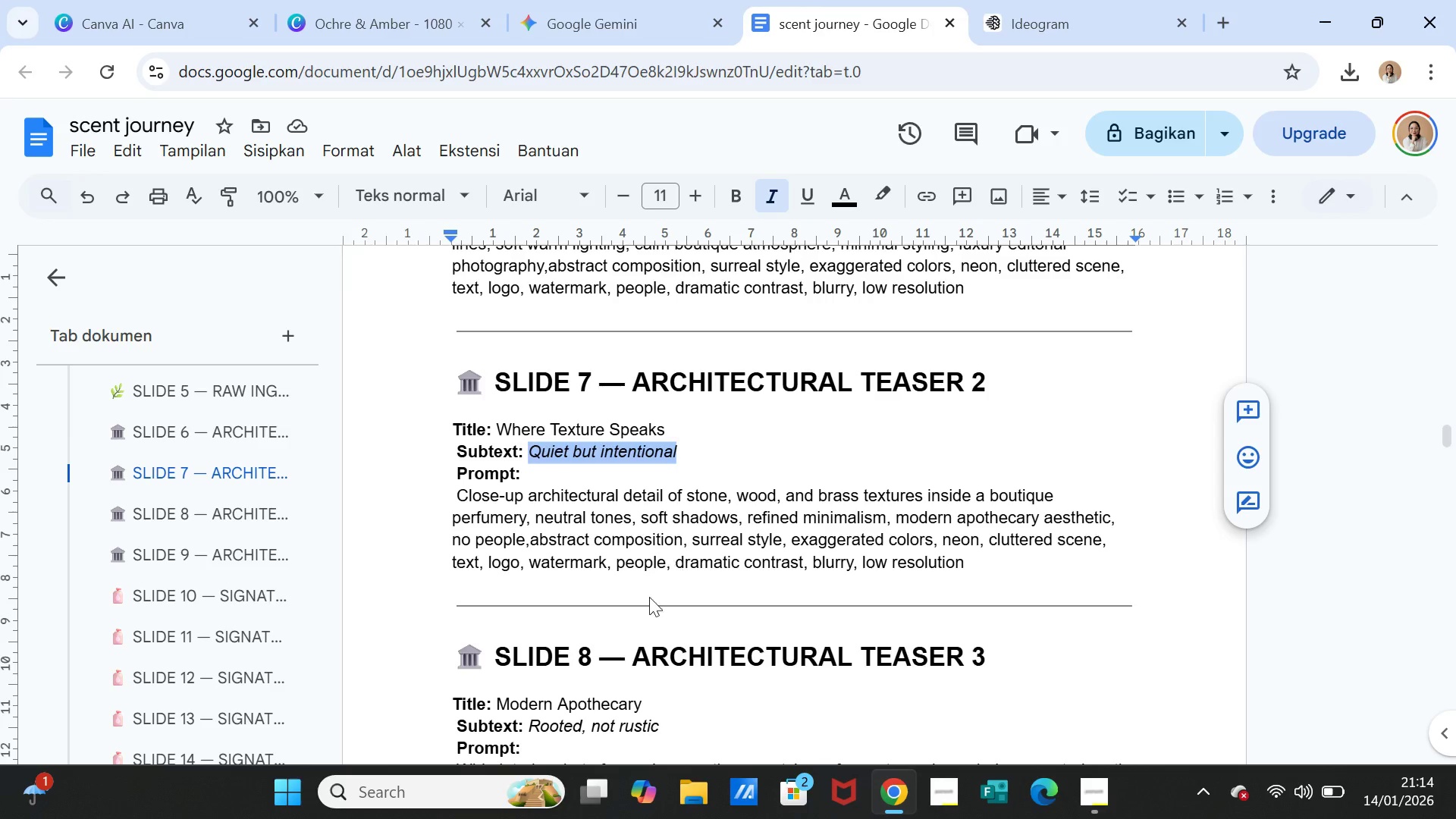 
scroll: coordinate [646, 603], scroll_direction: down, amount: 4.0
 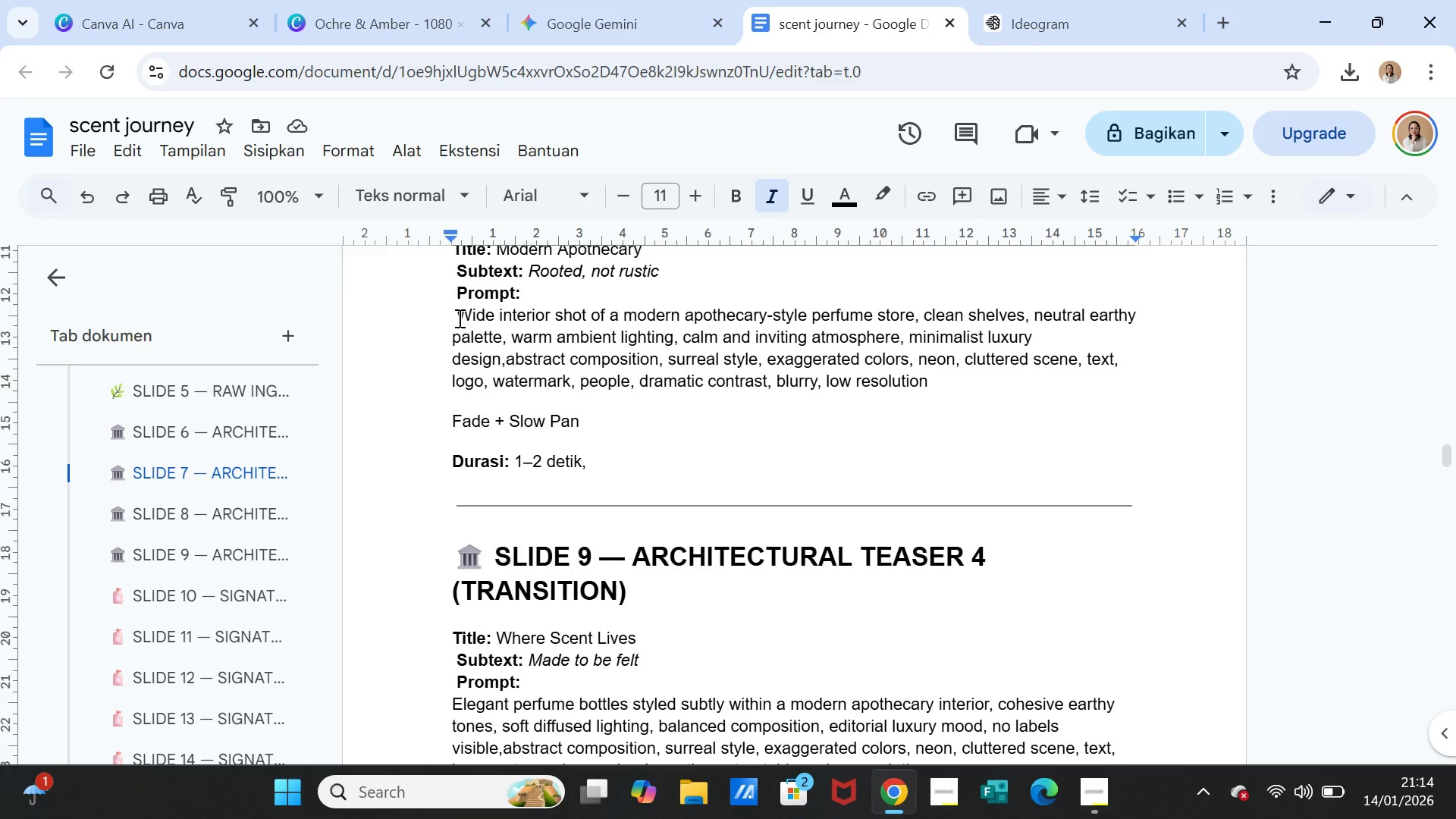 
left_click_drag(start_coordinate=[457, 318], to_coordinate=[931, 373])
 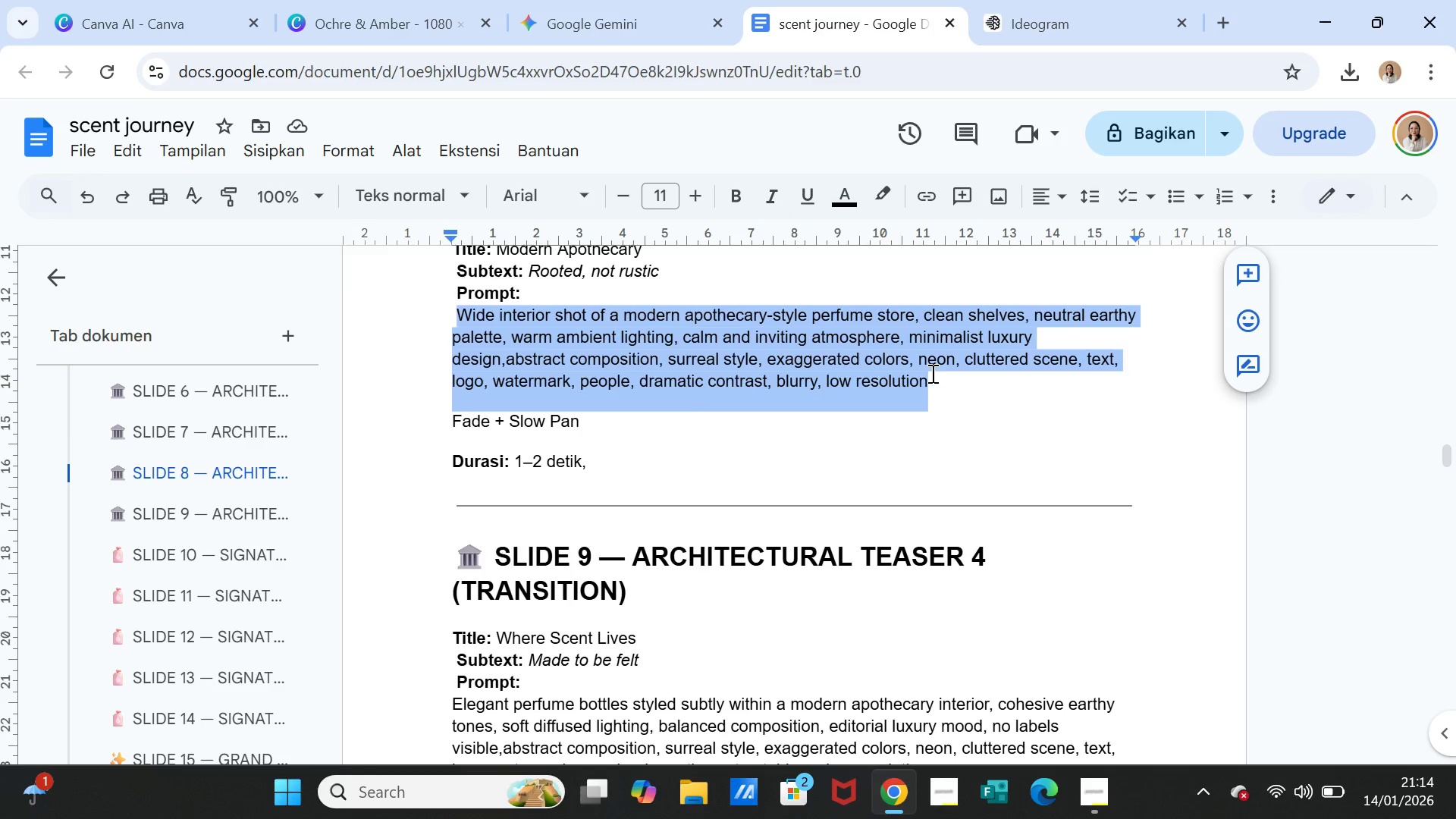 
key(Control+C)
 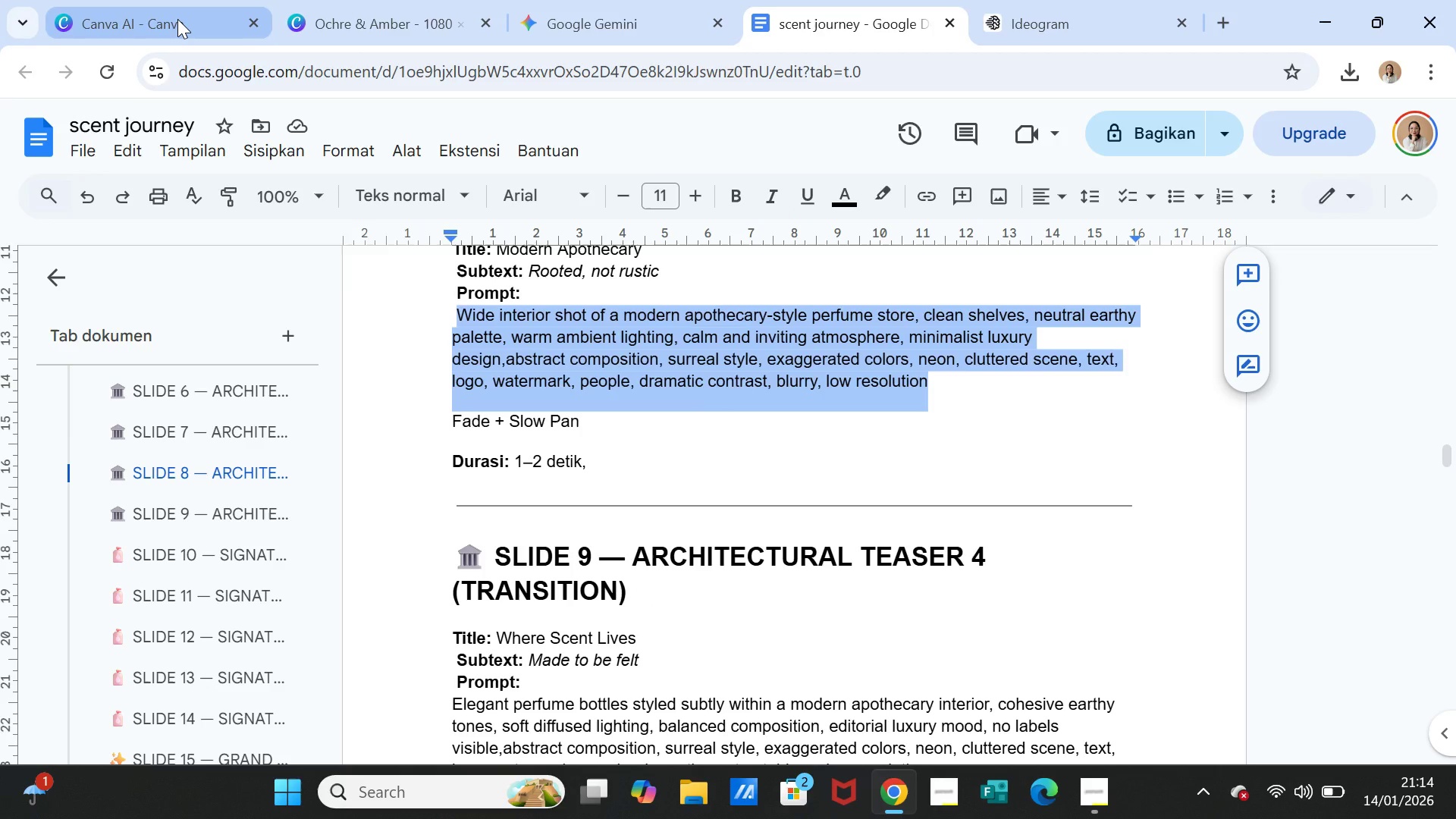 
left_click([177, 19])
 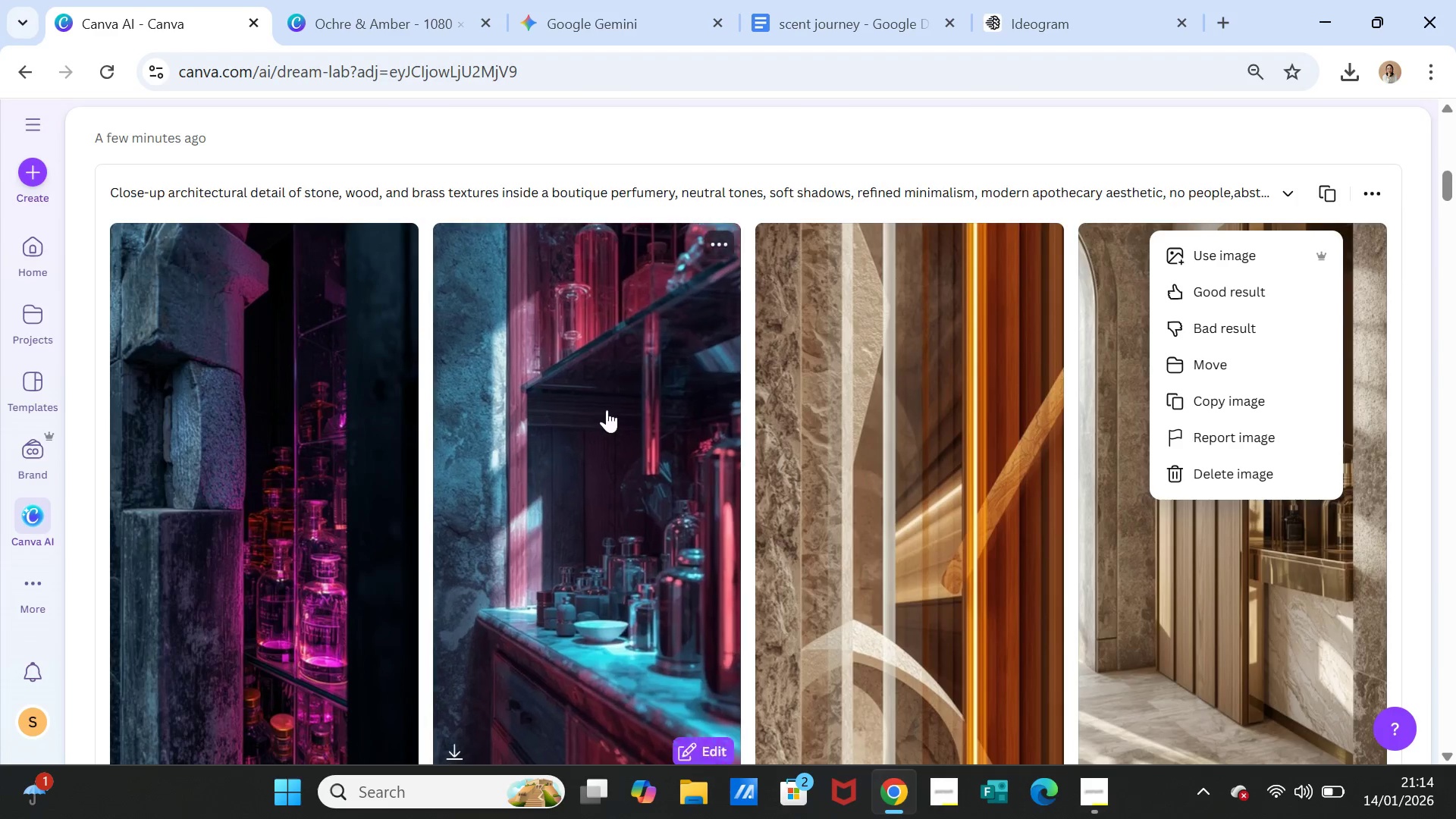 
scroll: coordinate [604, 466], scroll_direction: up, amount: 12.0
 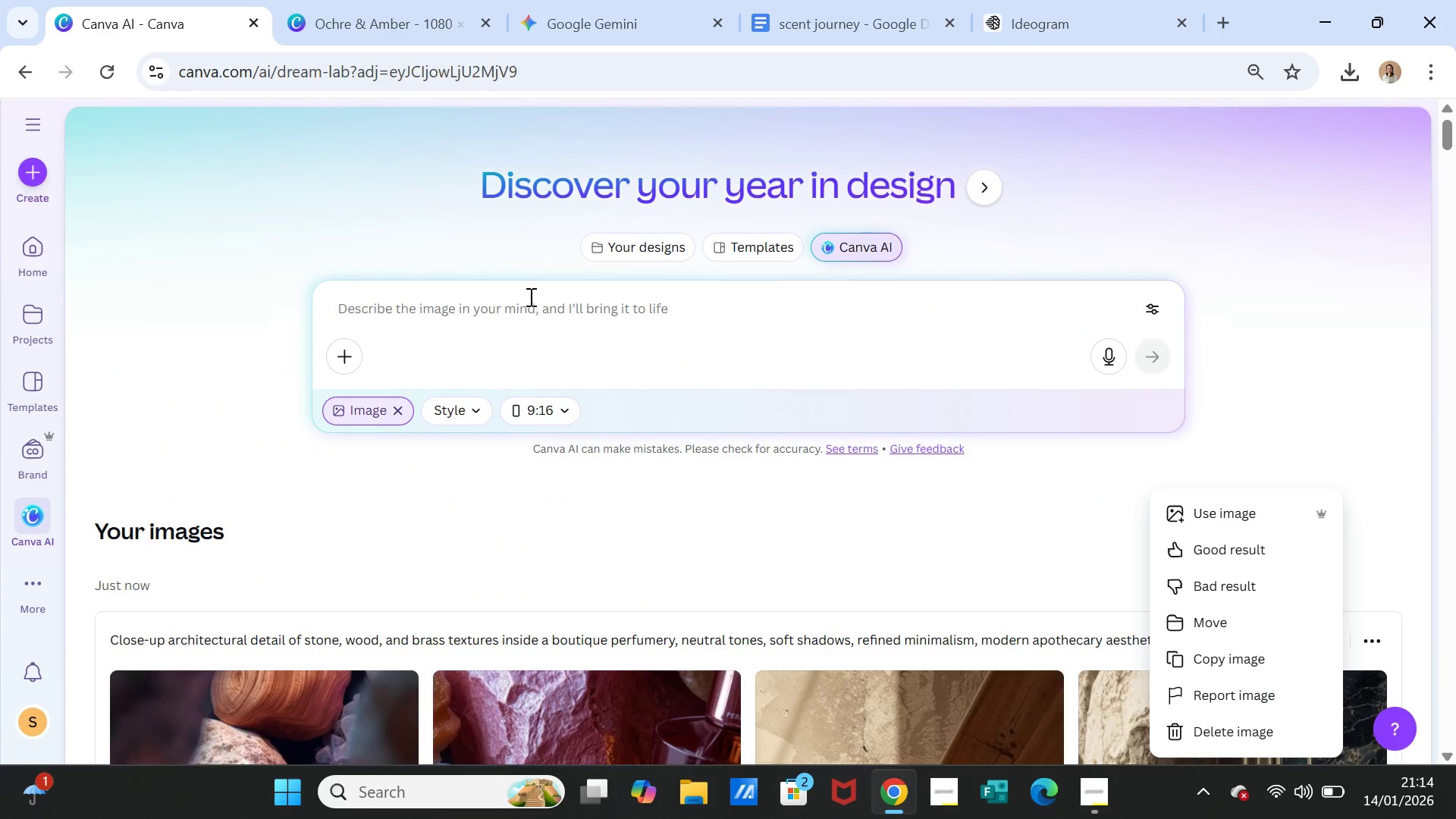 
left_click([529, 297])
 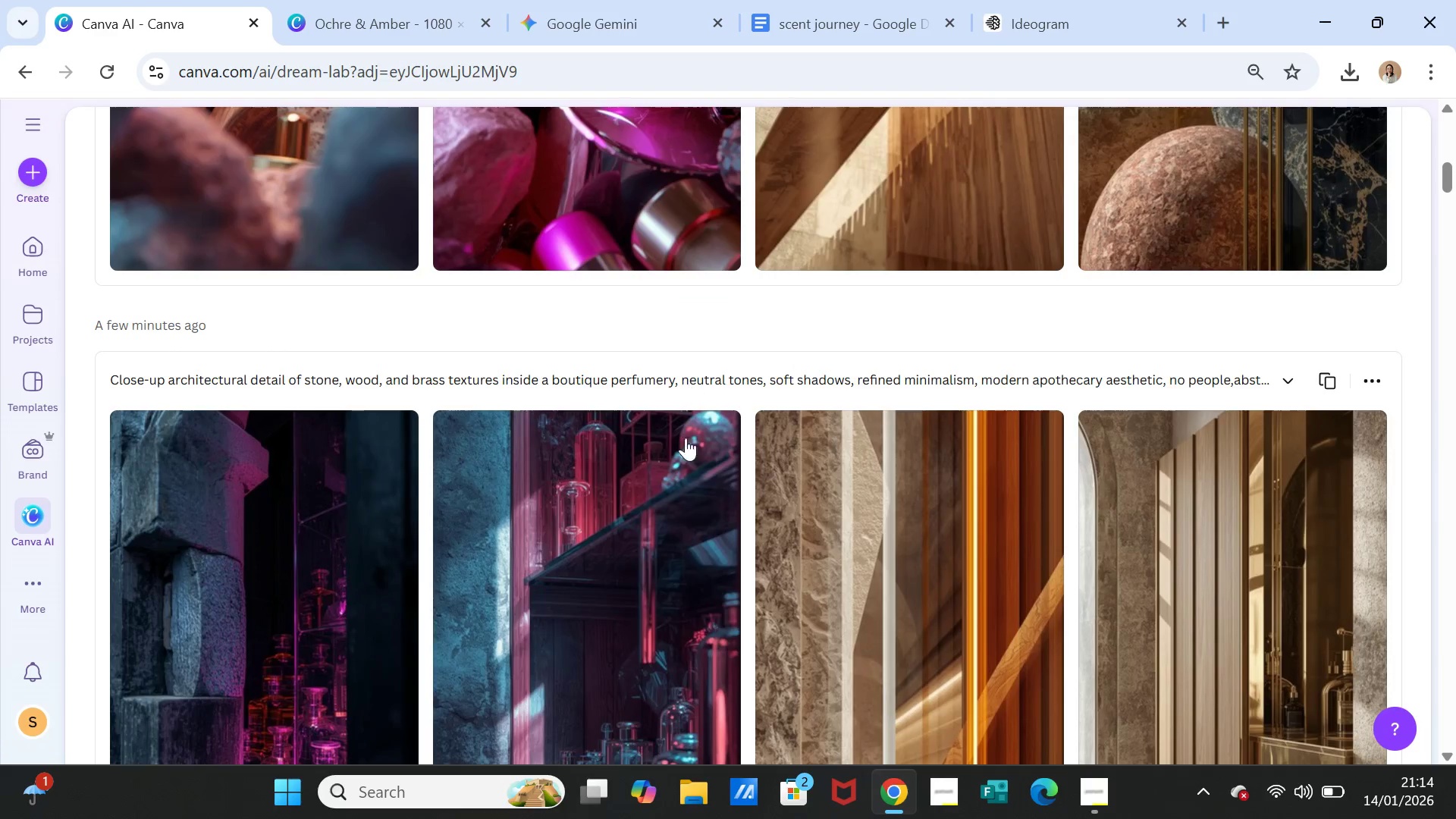 
scroll: coordinate [689, 506], scroll_direction: up, amount: 13.0
 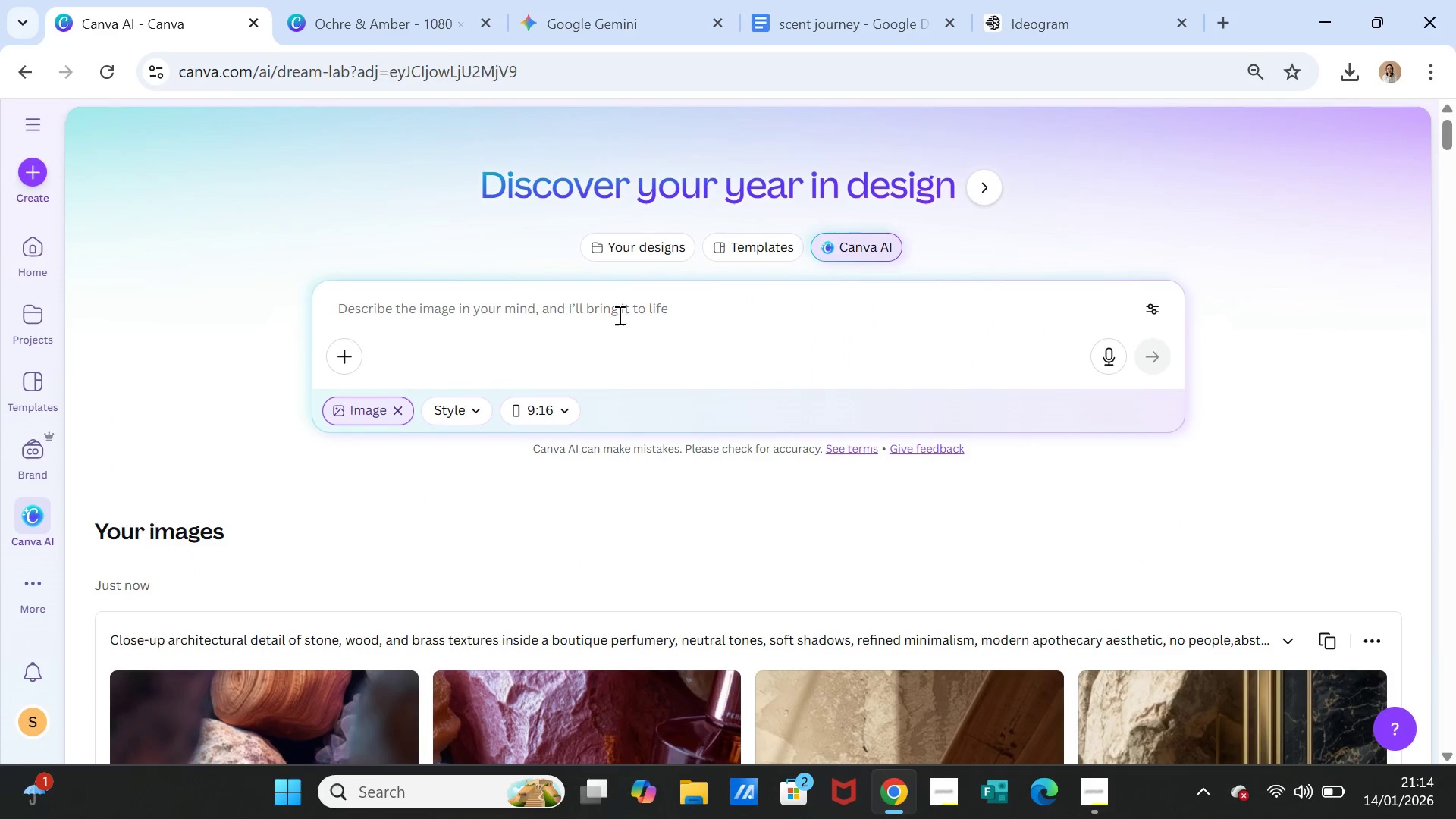 
left_click([618, 315])
 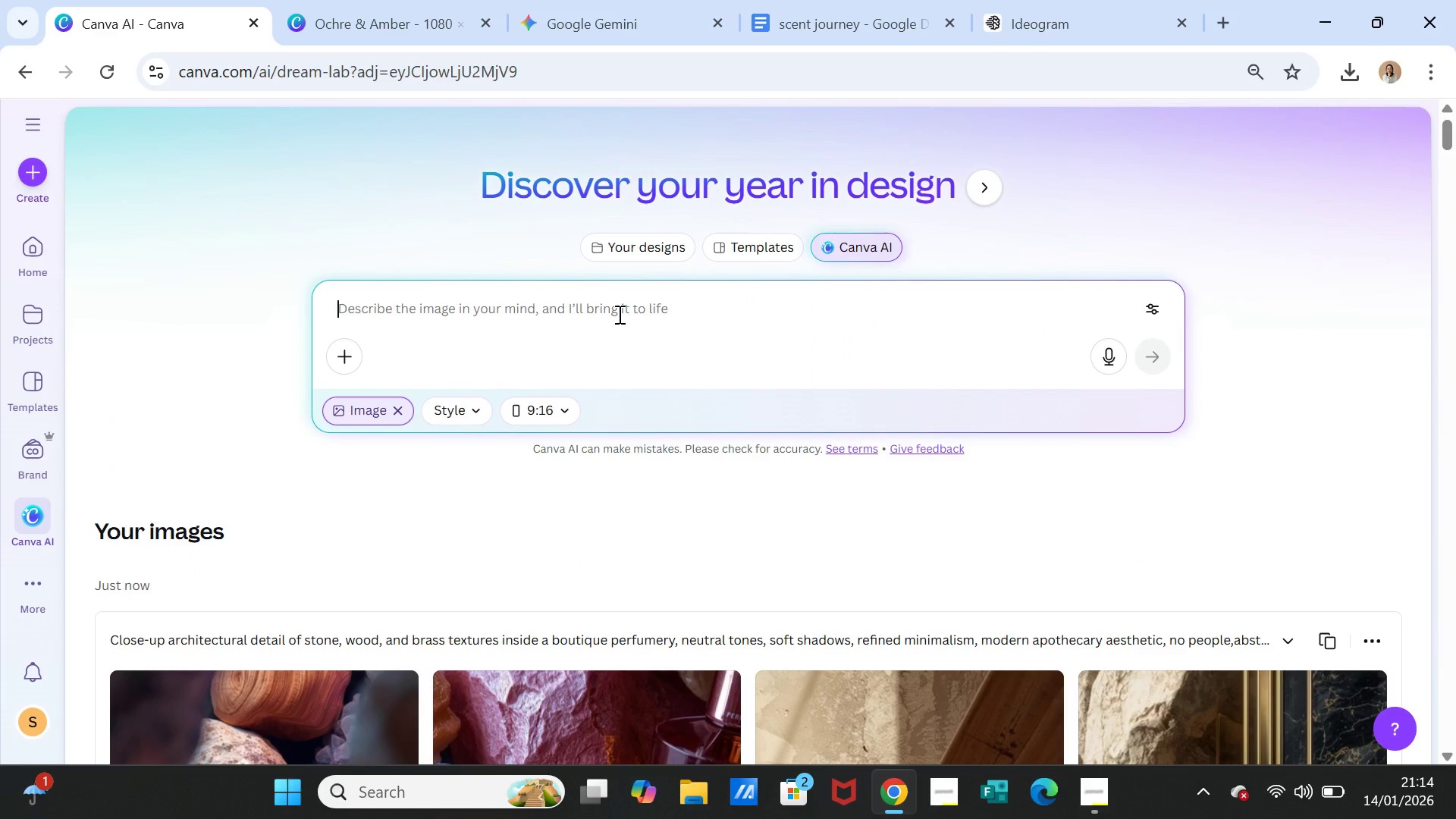 
key(Control+V)
 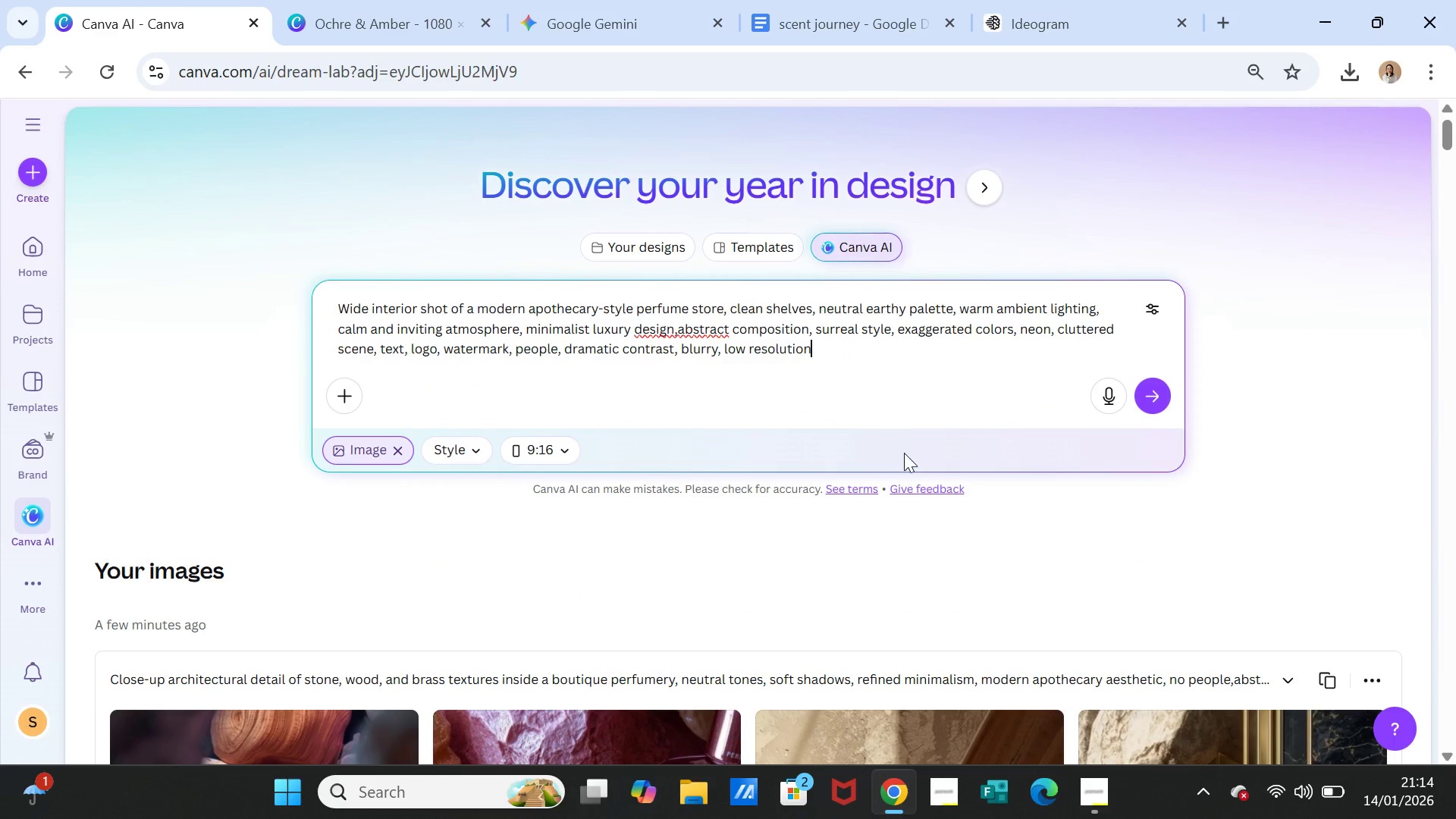 
wait(5.7)
 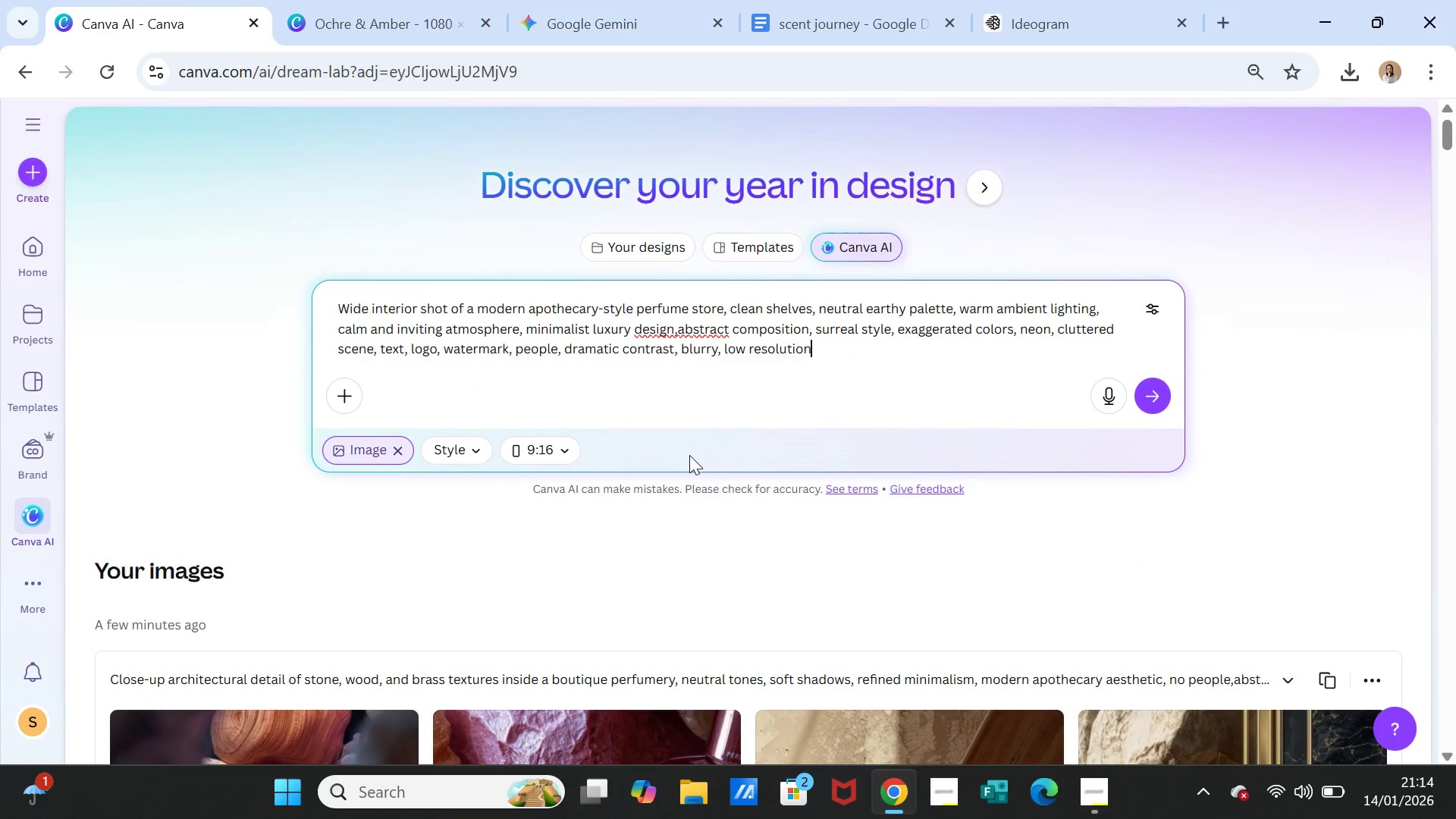 
left_click([1103, 779])